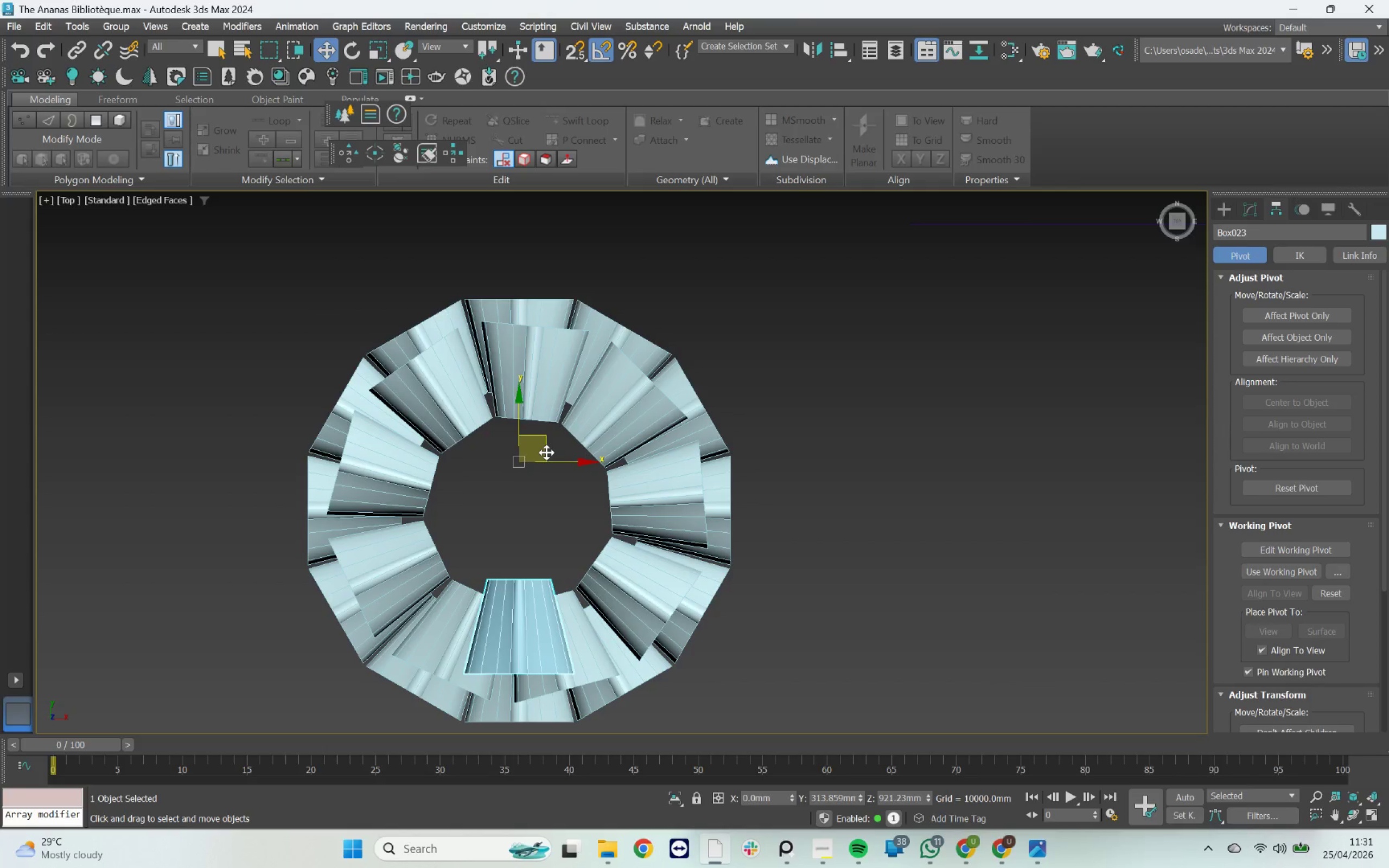 
key(Control+Z)
 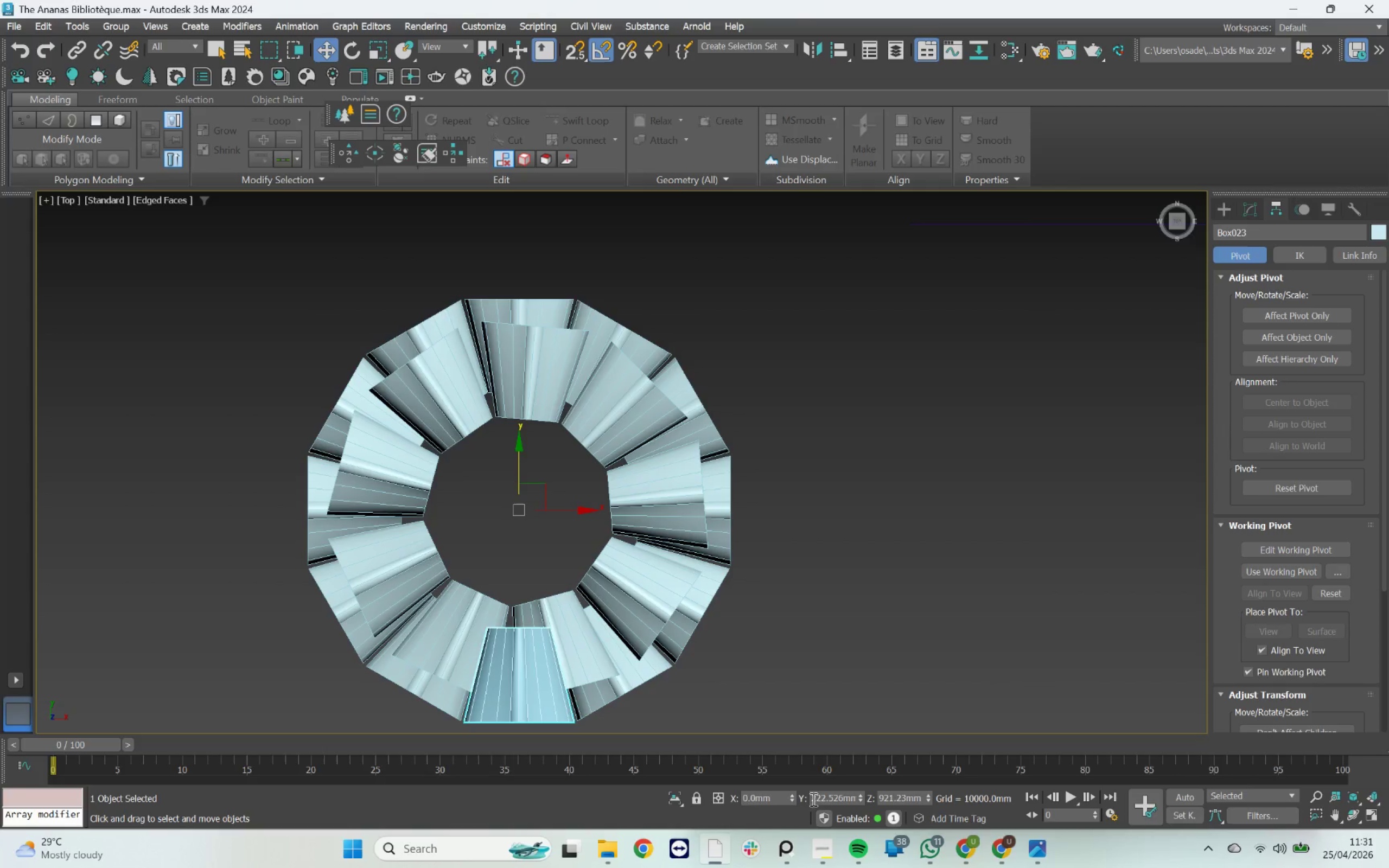 
left_click_drag(start_coordinate=[812, 799], to_coordinate=[917, 798])
 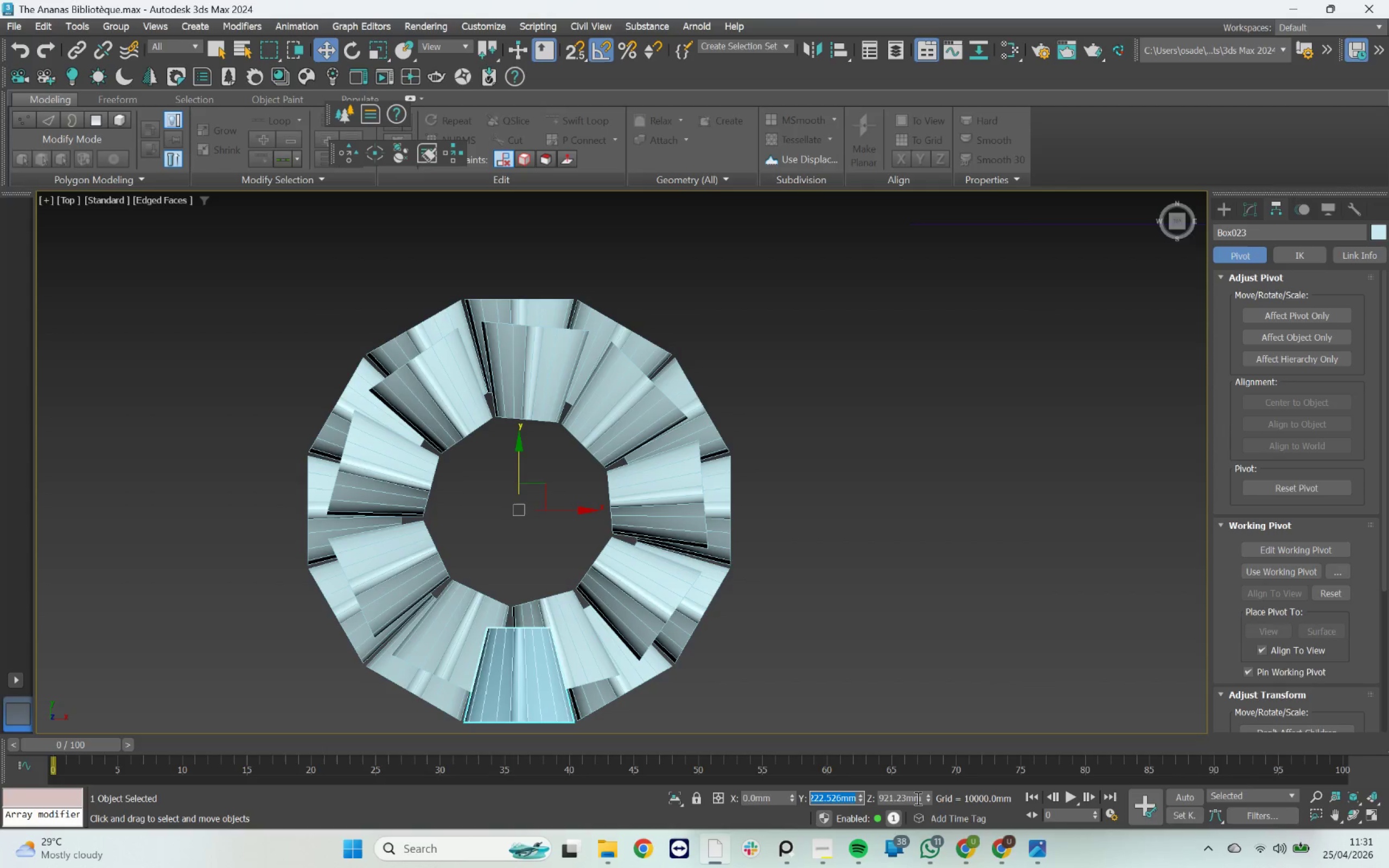 
type(100)
 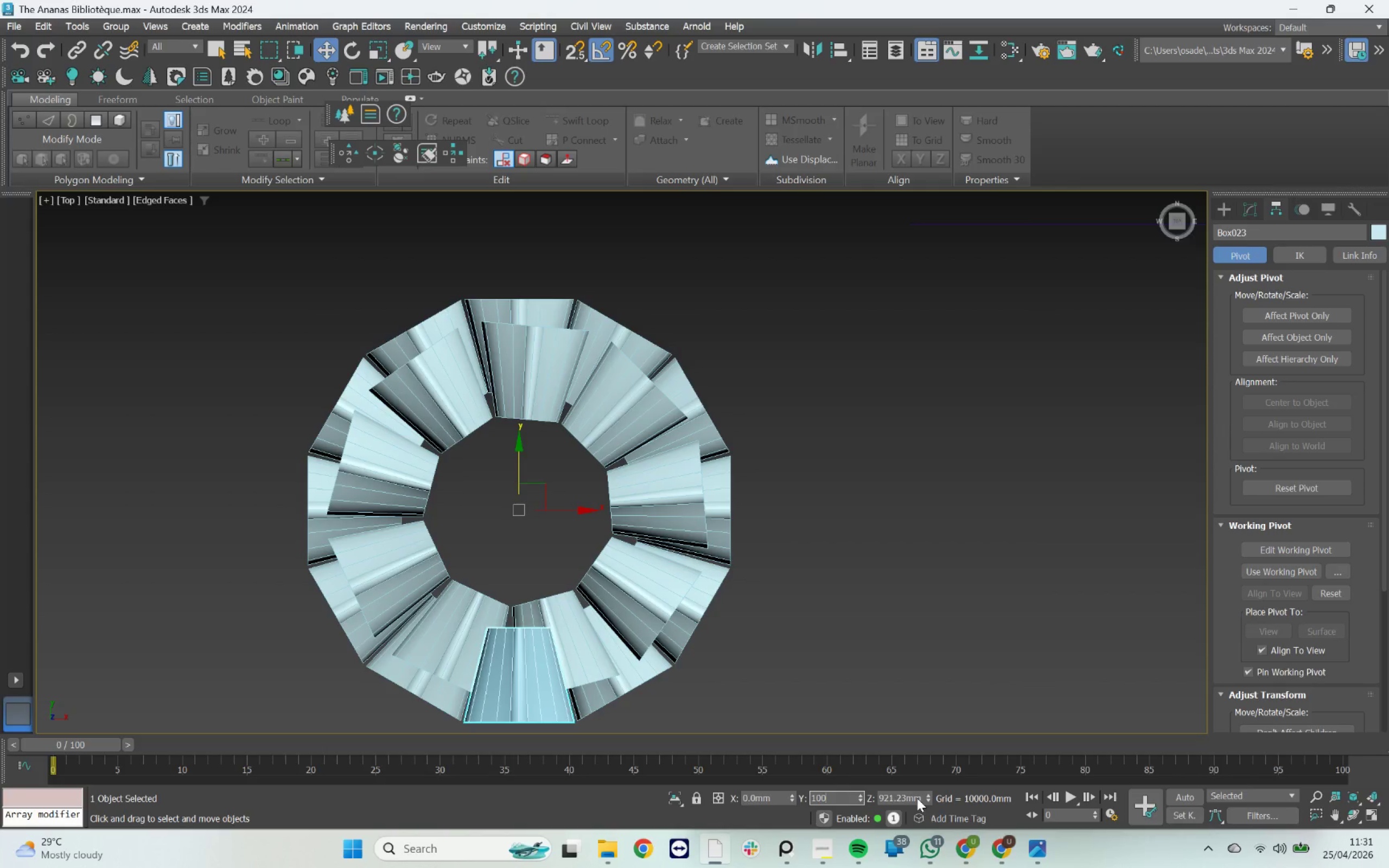 
key(Enter)
 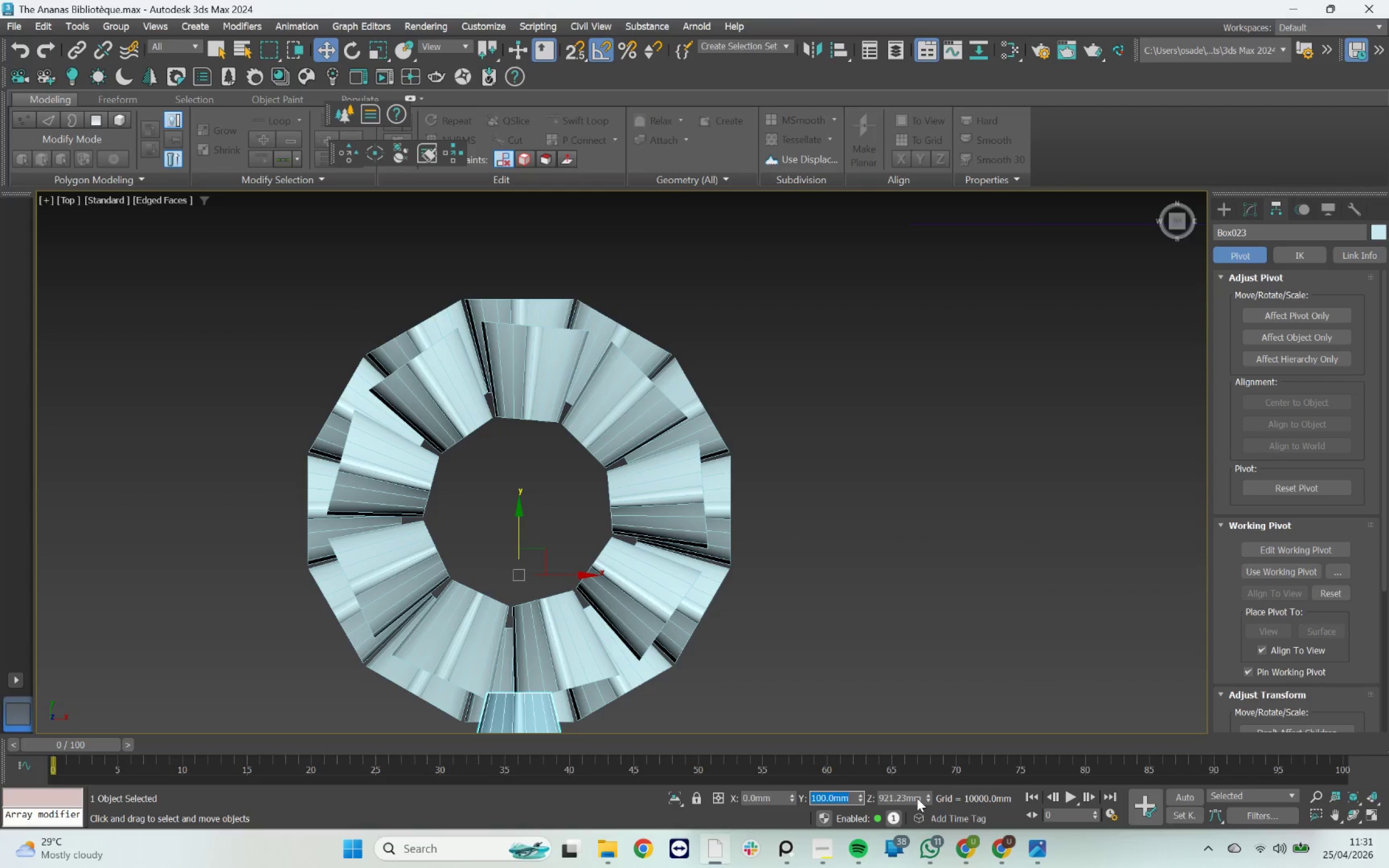 
key(Control+Z)
 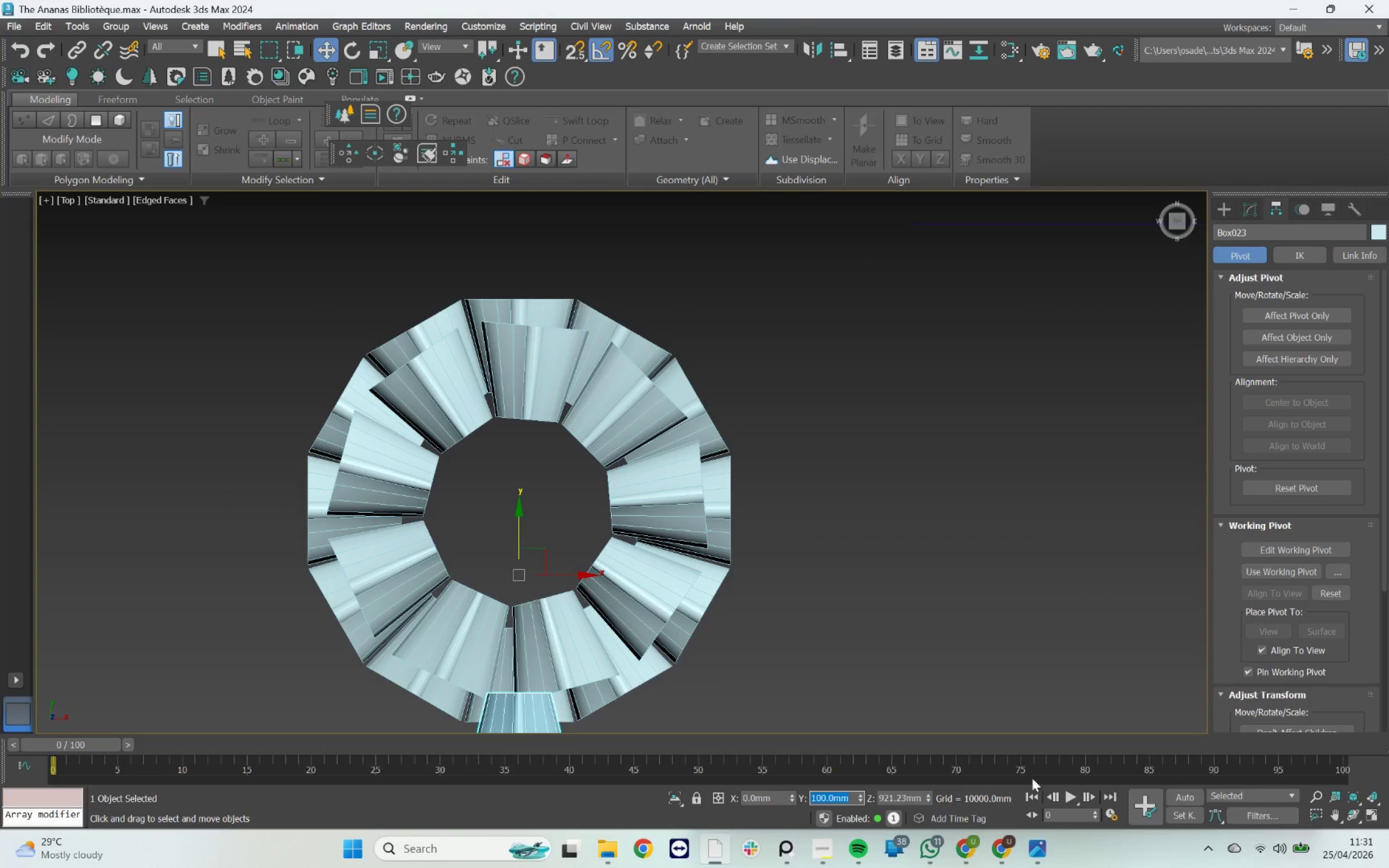 
left_click([798, 518])
 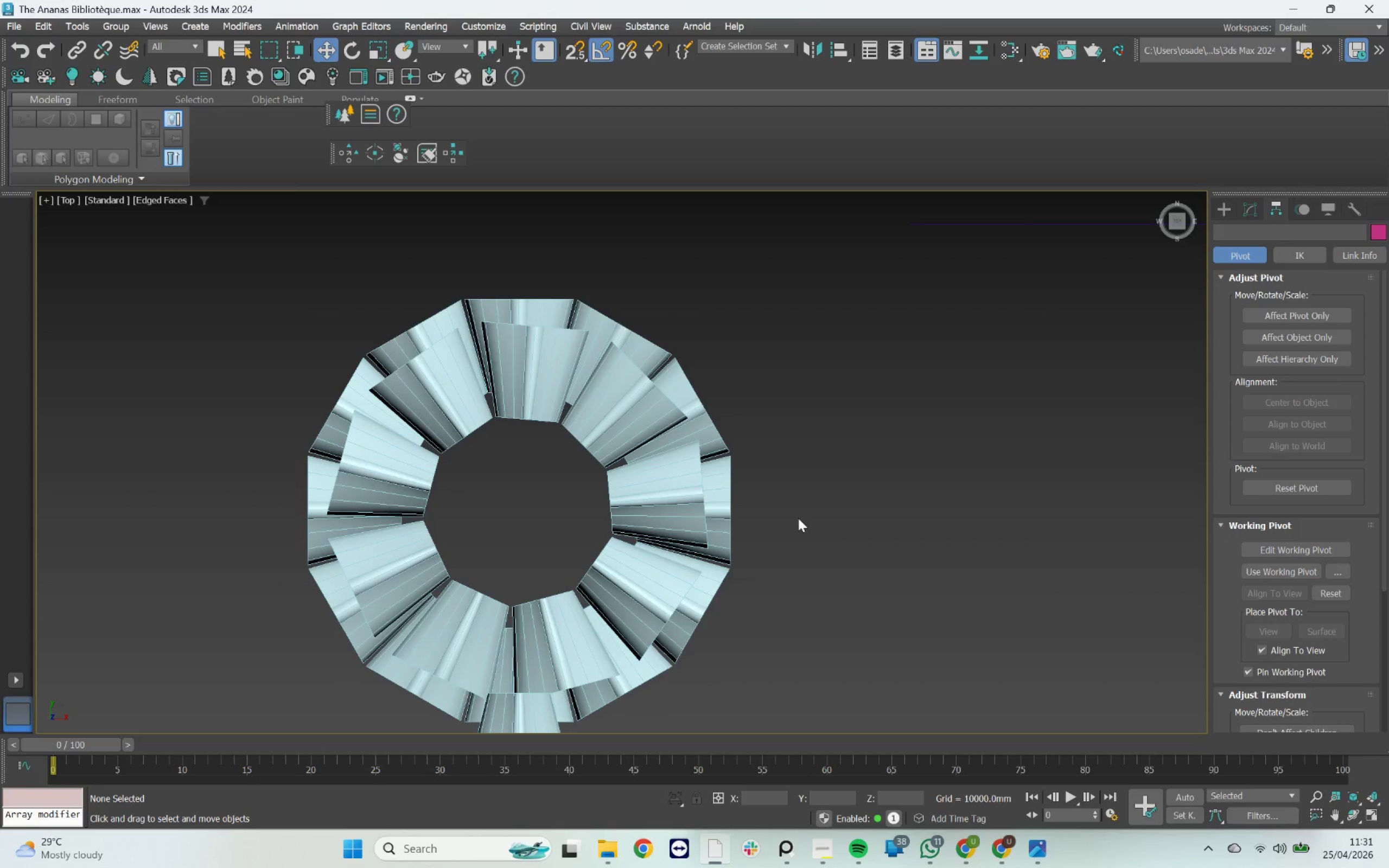 
key(Control+Z)
 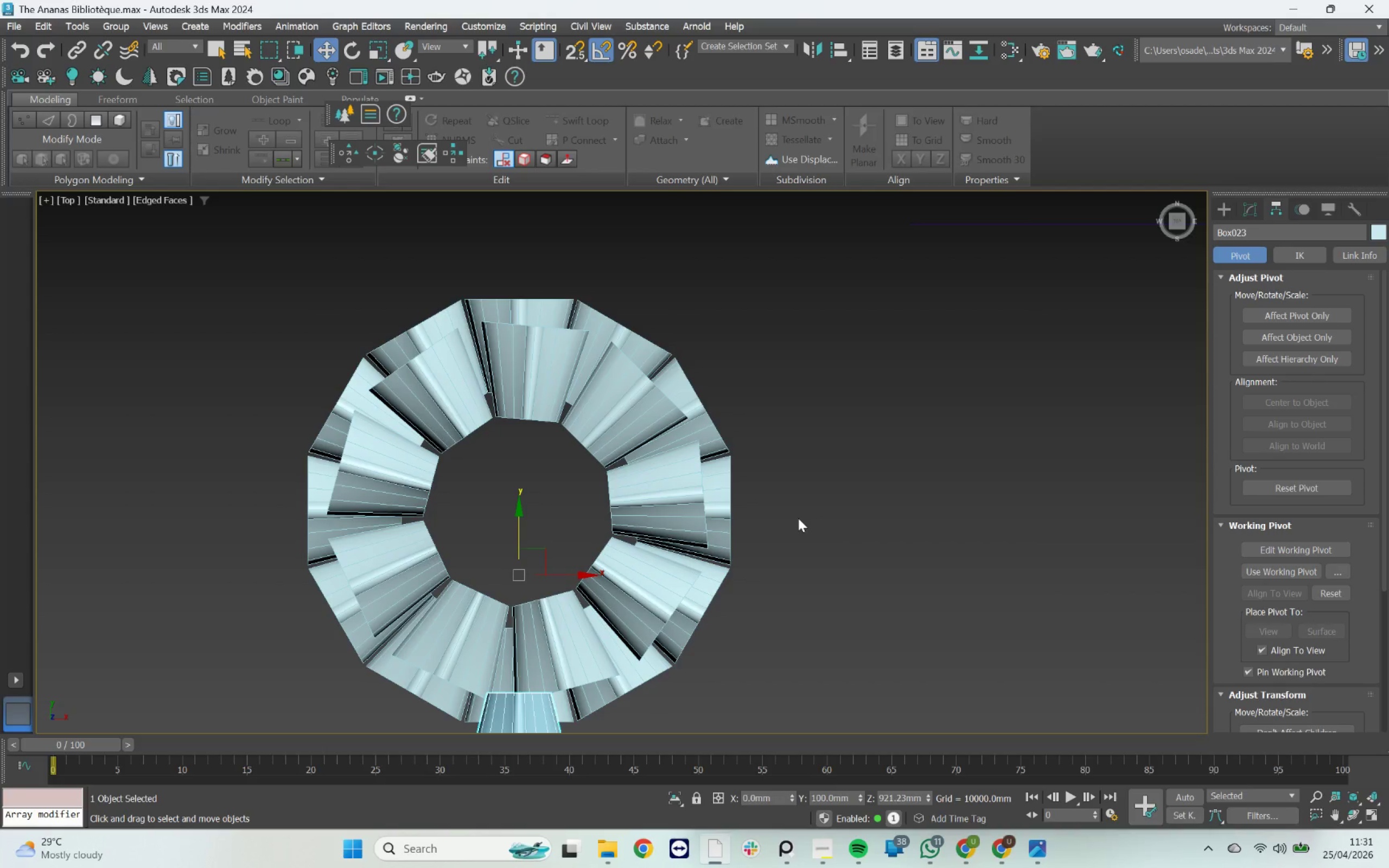 
key(Control+Z)
 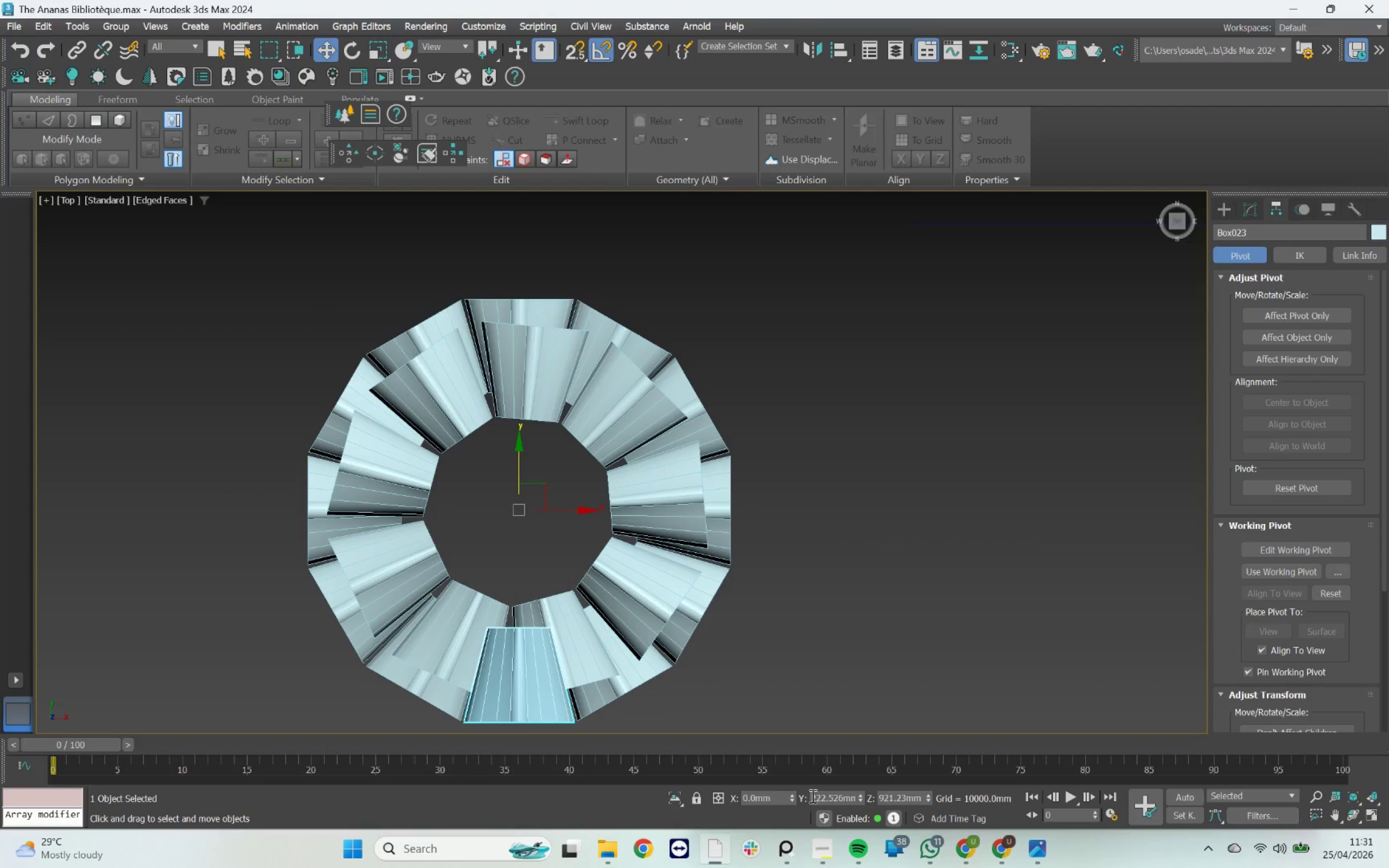 
left_click_drag(start_coordinate=[812, 796], to_coordinate=[897, 794])
 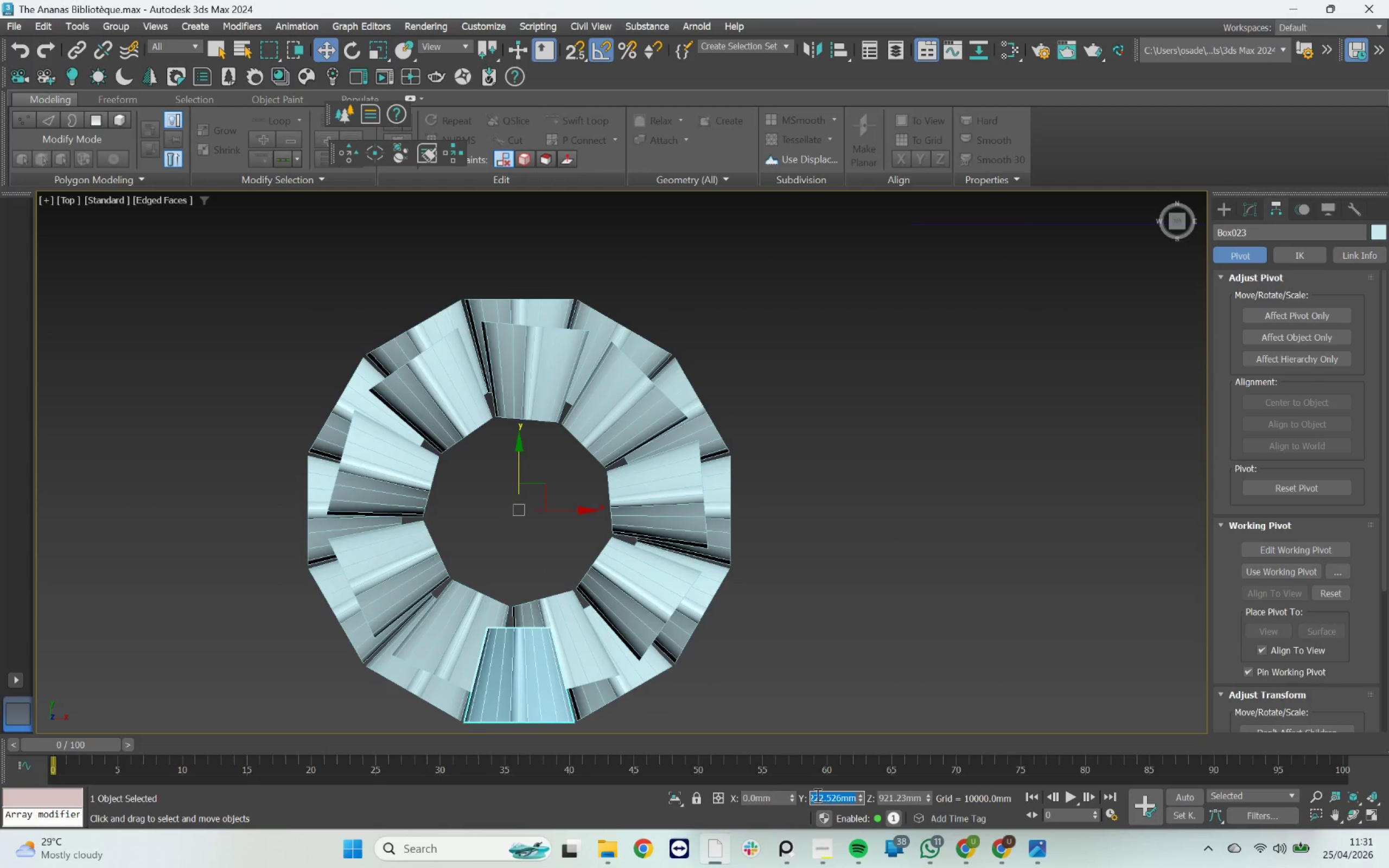 
left_click([817, 795])
 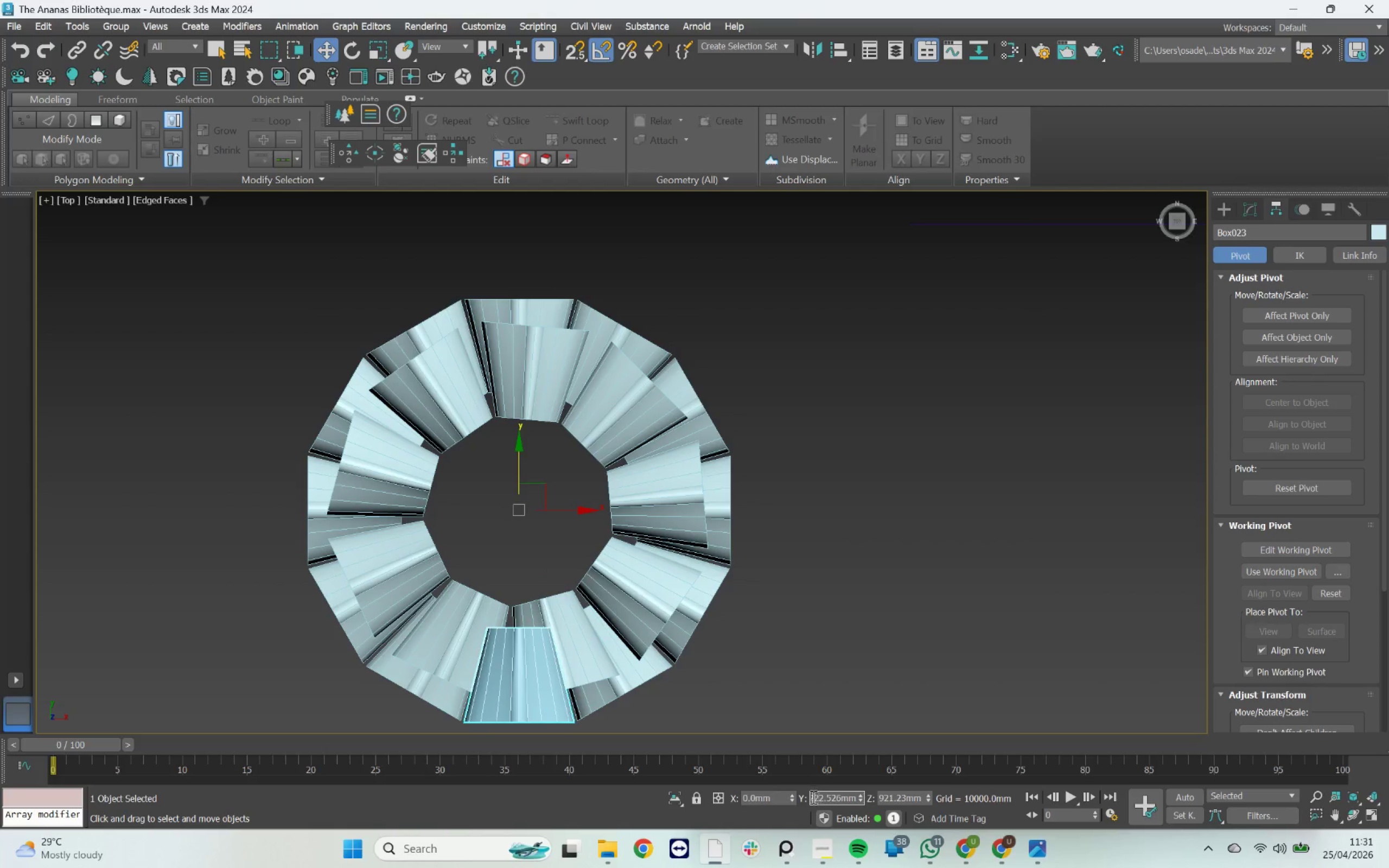 
left_click_drag(start_coordinate=[812, 797], to_coordinate=[803, 793])
 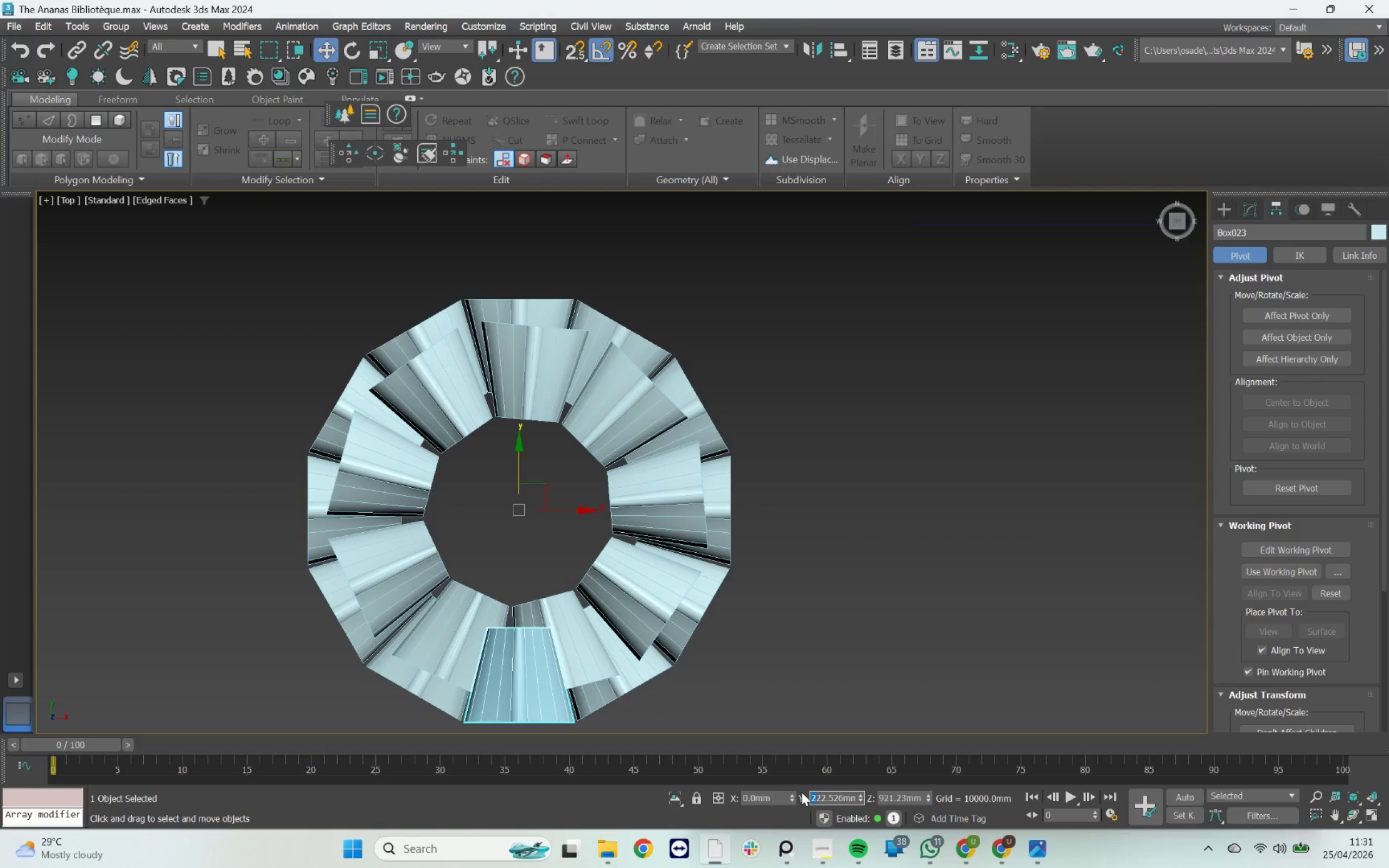 
key(3)
 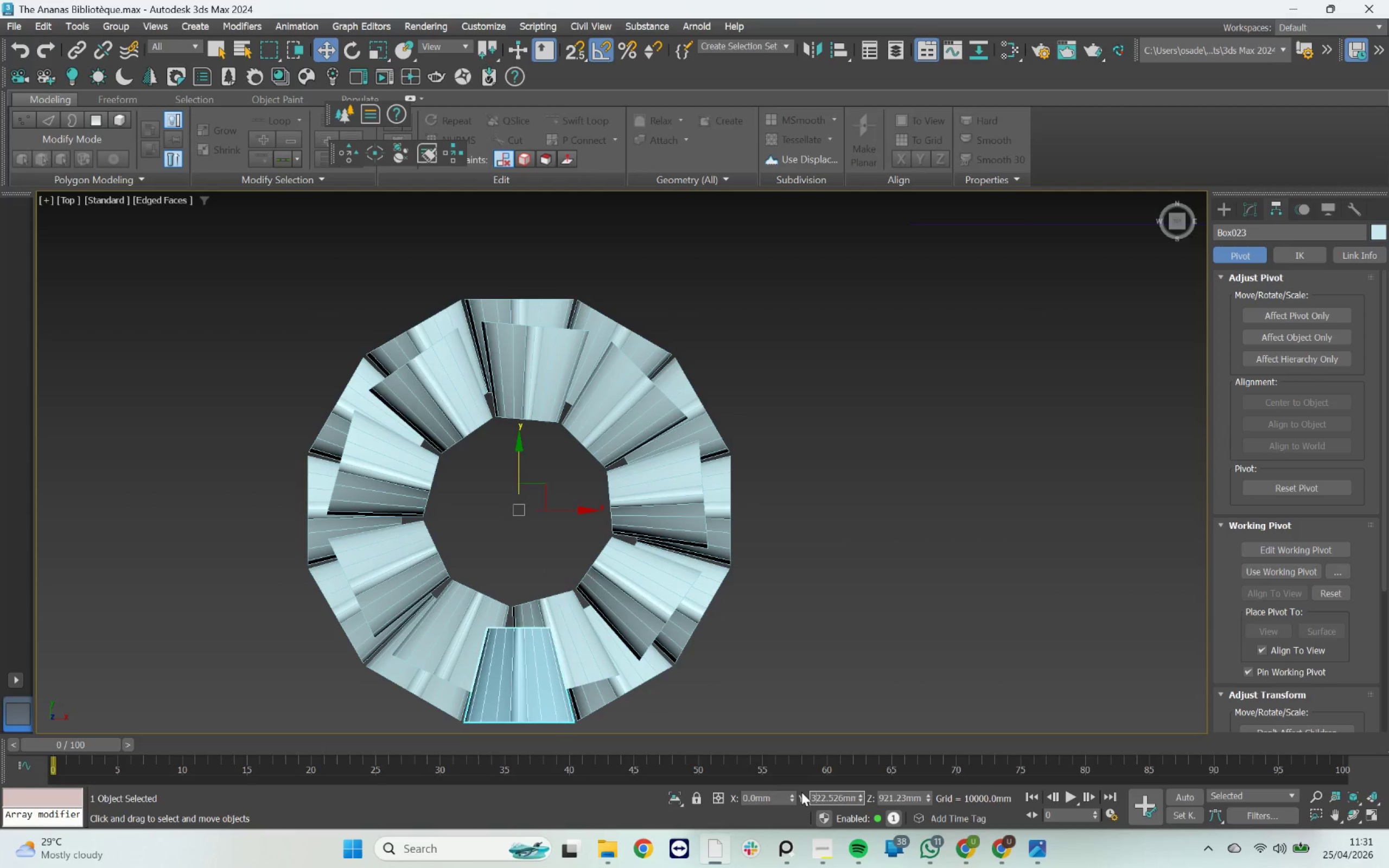 
key(Enter)
 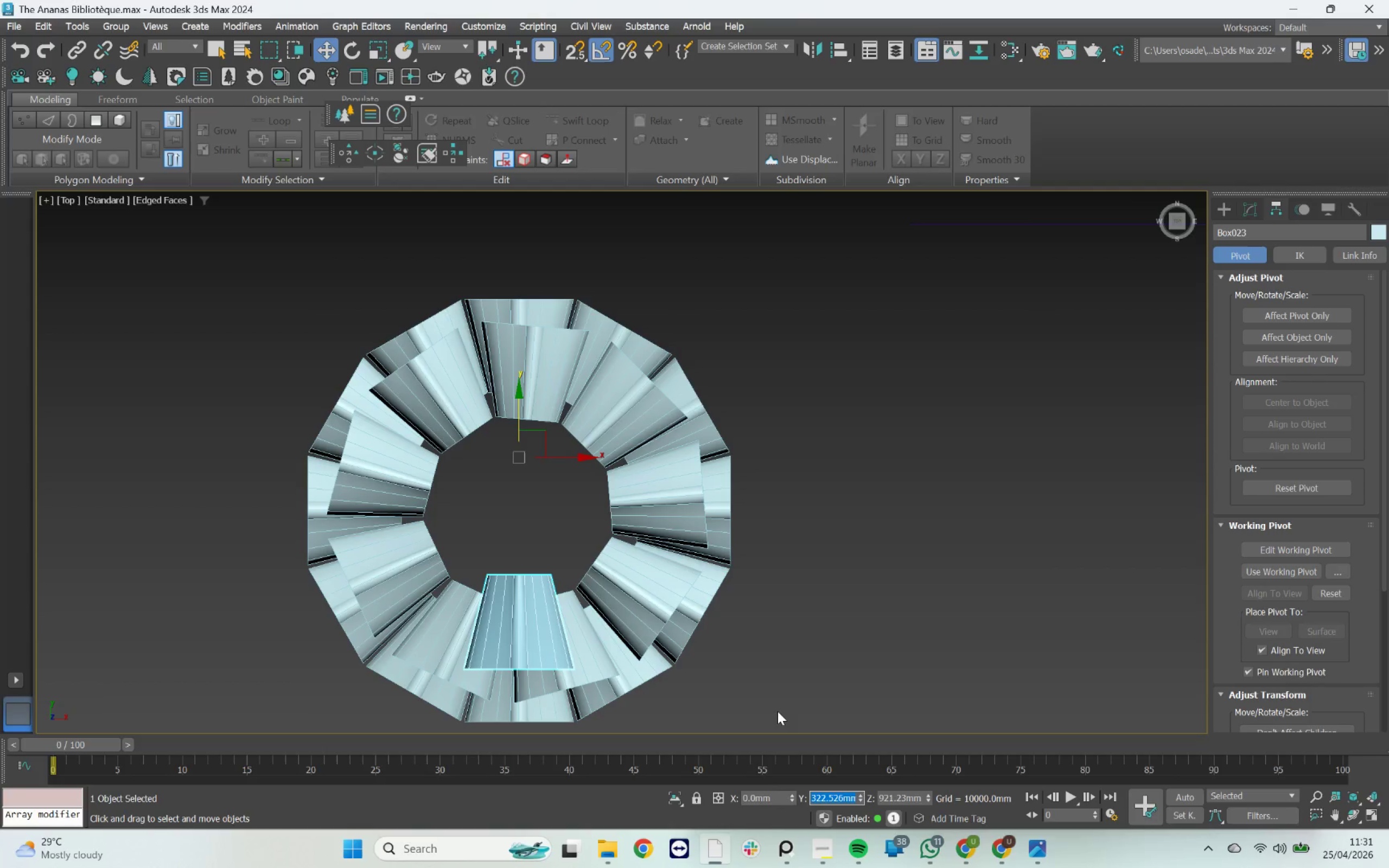 
left_click([757, 644])
 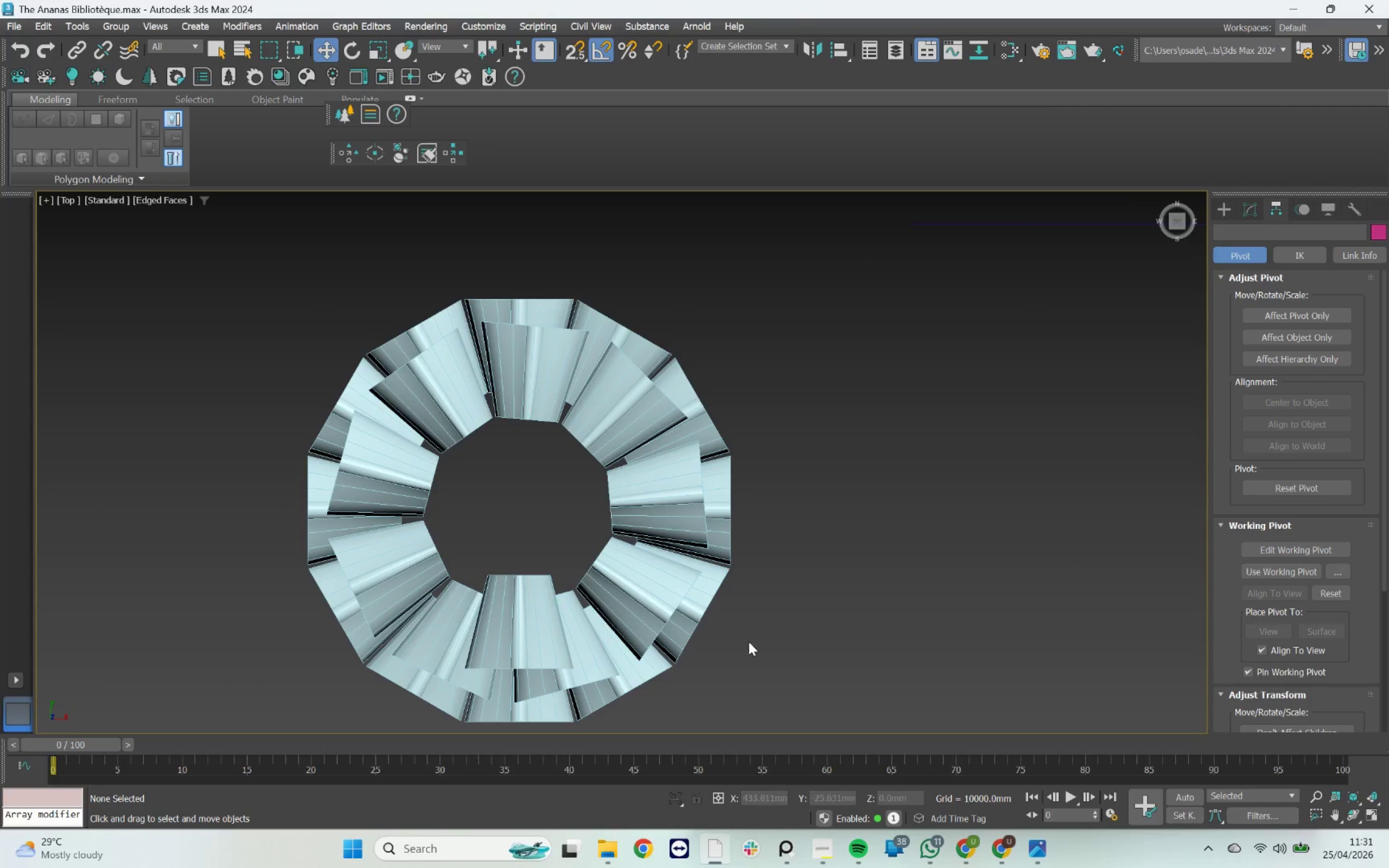 
hold_key(key=AltLeft, duration=0.69)
 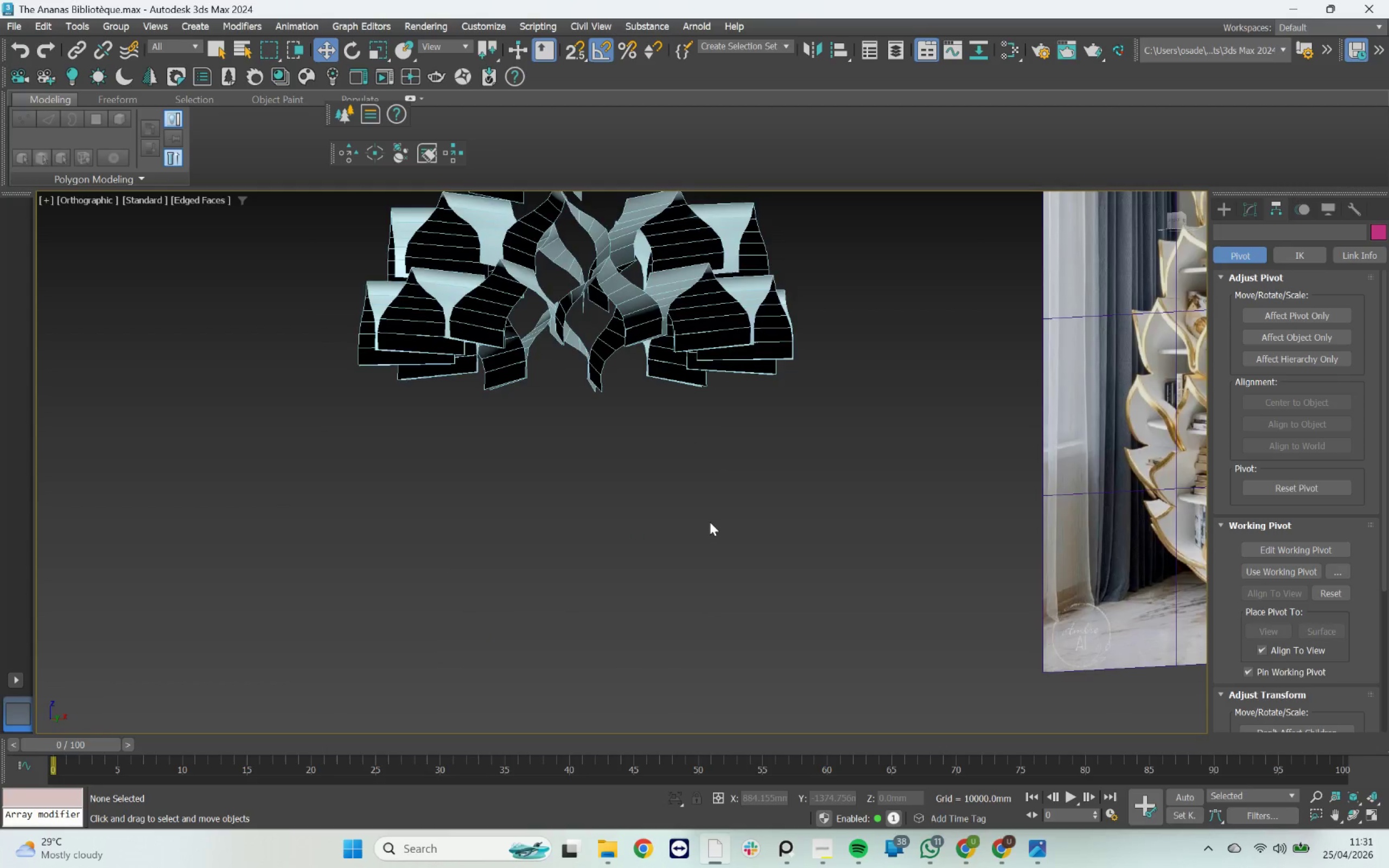 
scroll: coordinate [710, 522], scroll_direction: down, amount: 3.0
 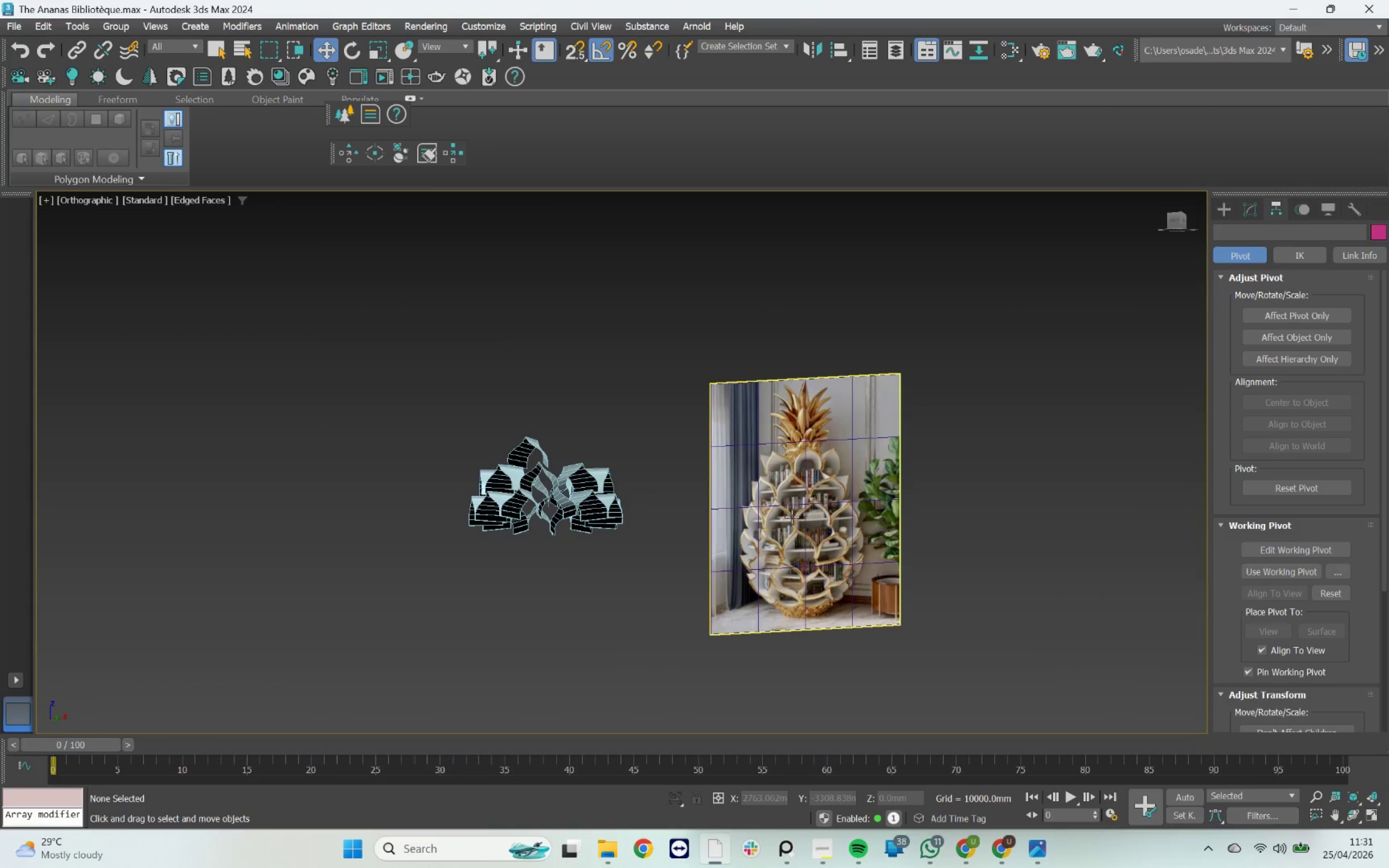 
scroll: coordinate [802, 510], scroll_direction: up, amount: 2.0
 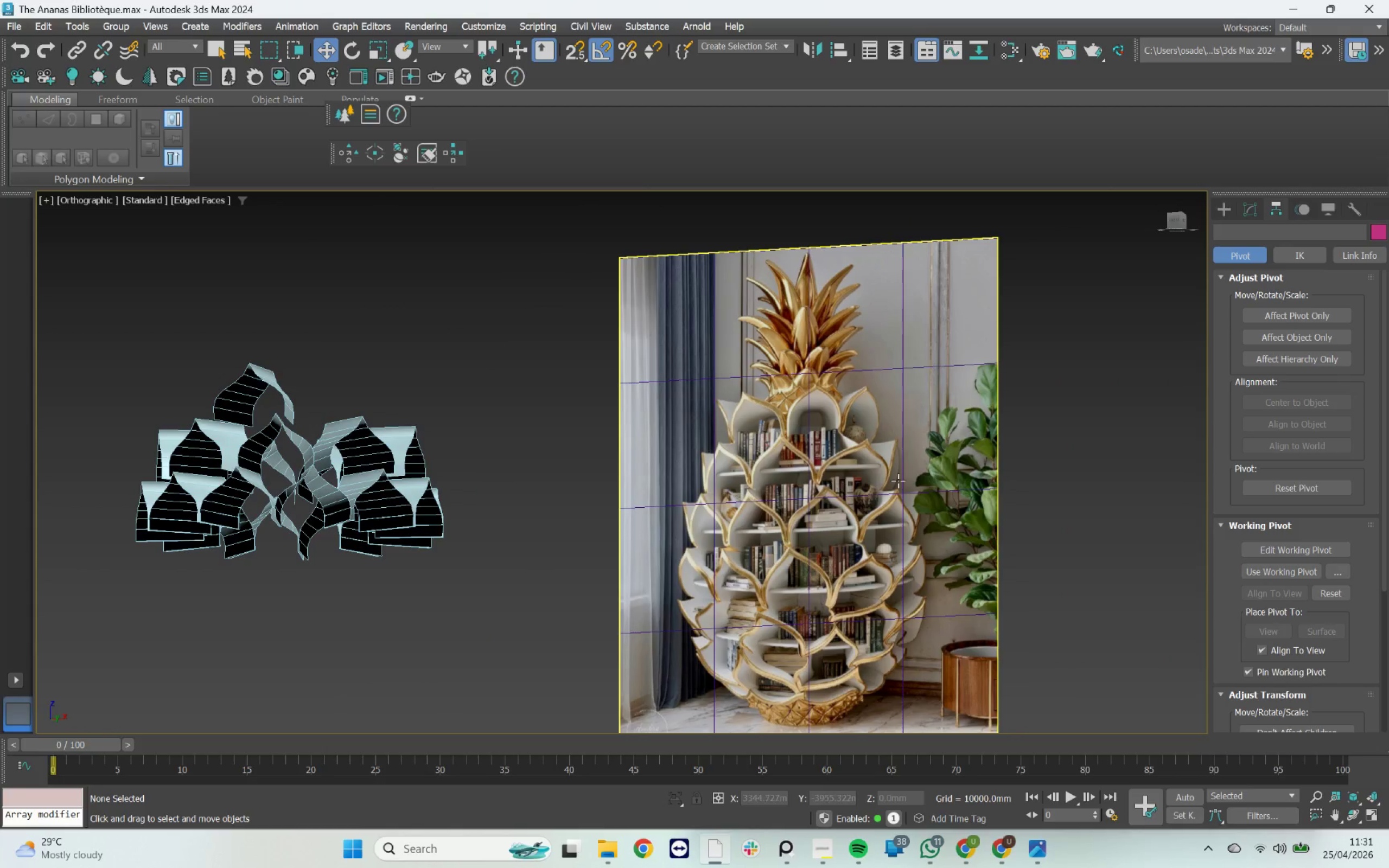 
hold_key(key=AltLeft, duration=0.77)
 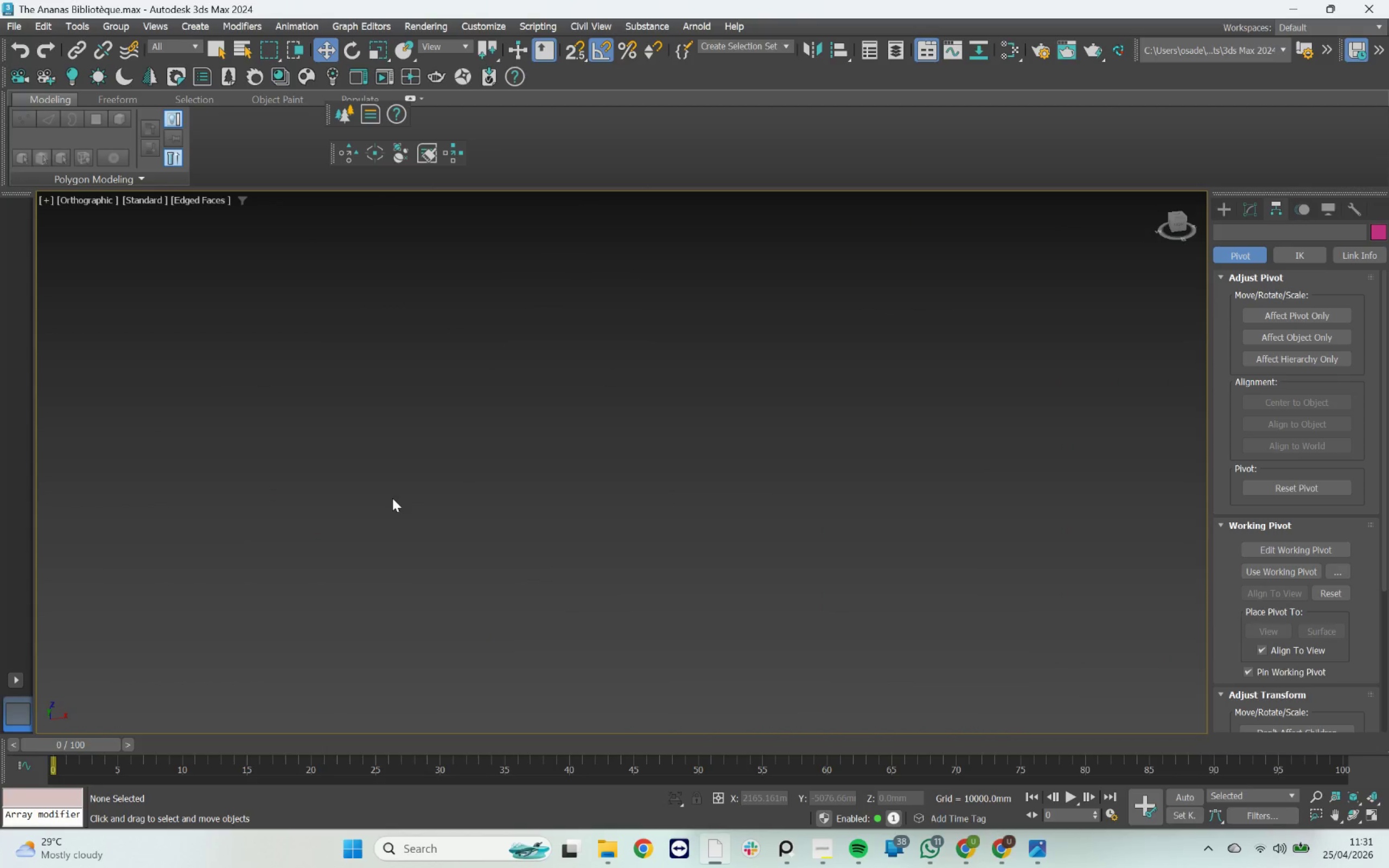 
key(Z)
 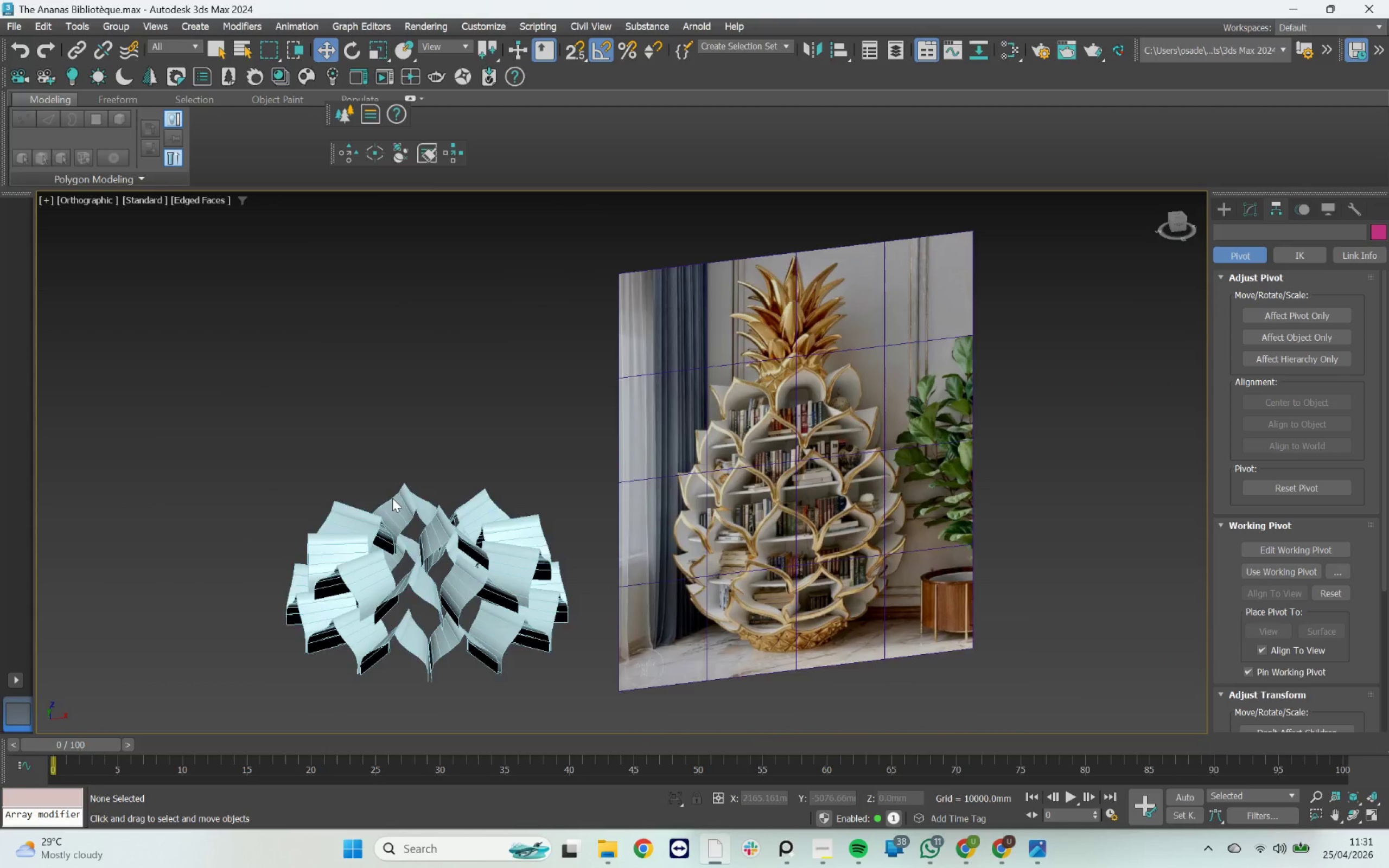 
hold_key(key=AltLeft, duration=0.95)
 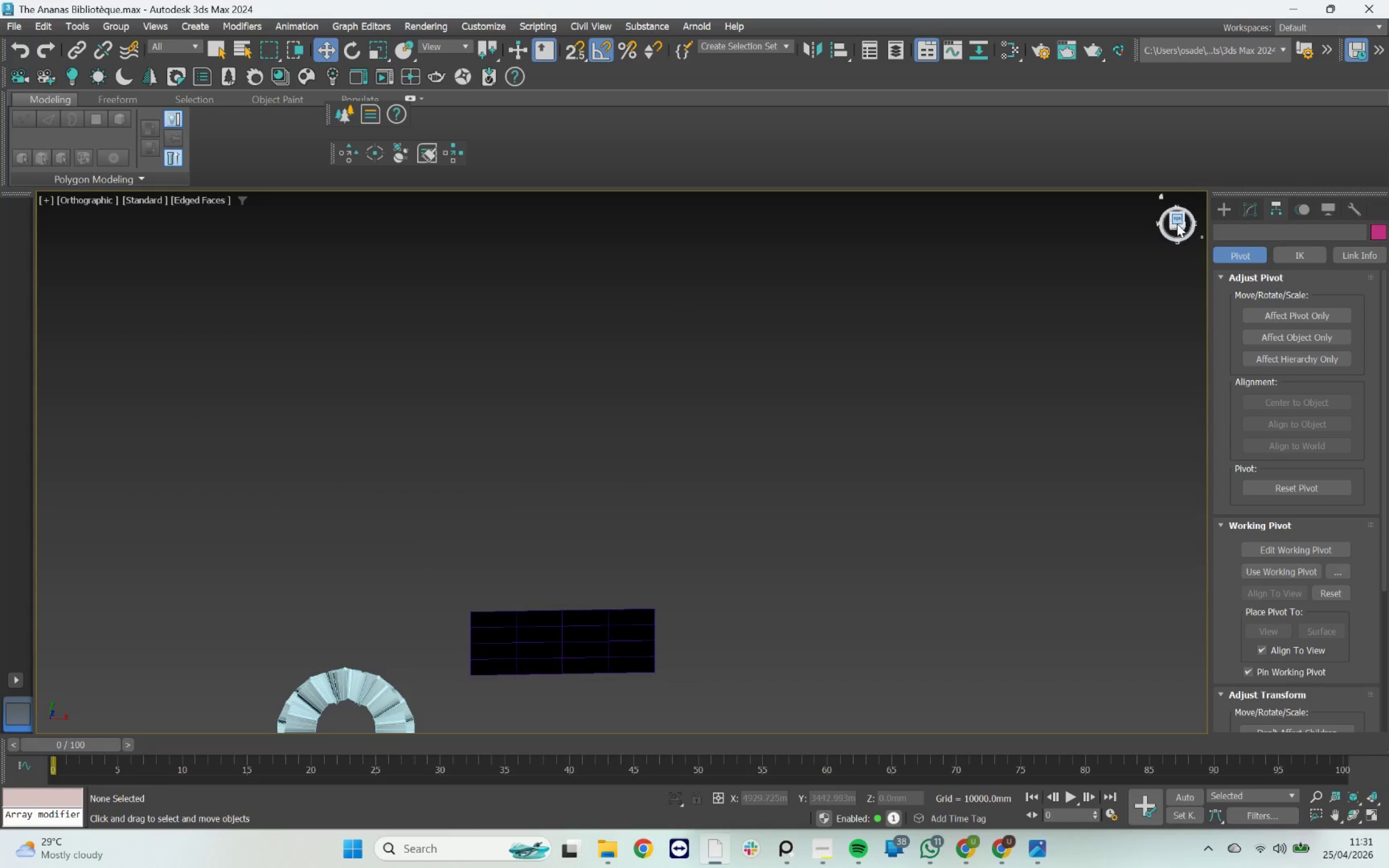 
scroll: coordinate [392, 498], scroll_direction: down, amount: 2.0
 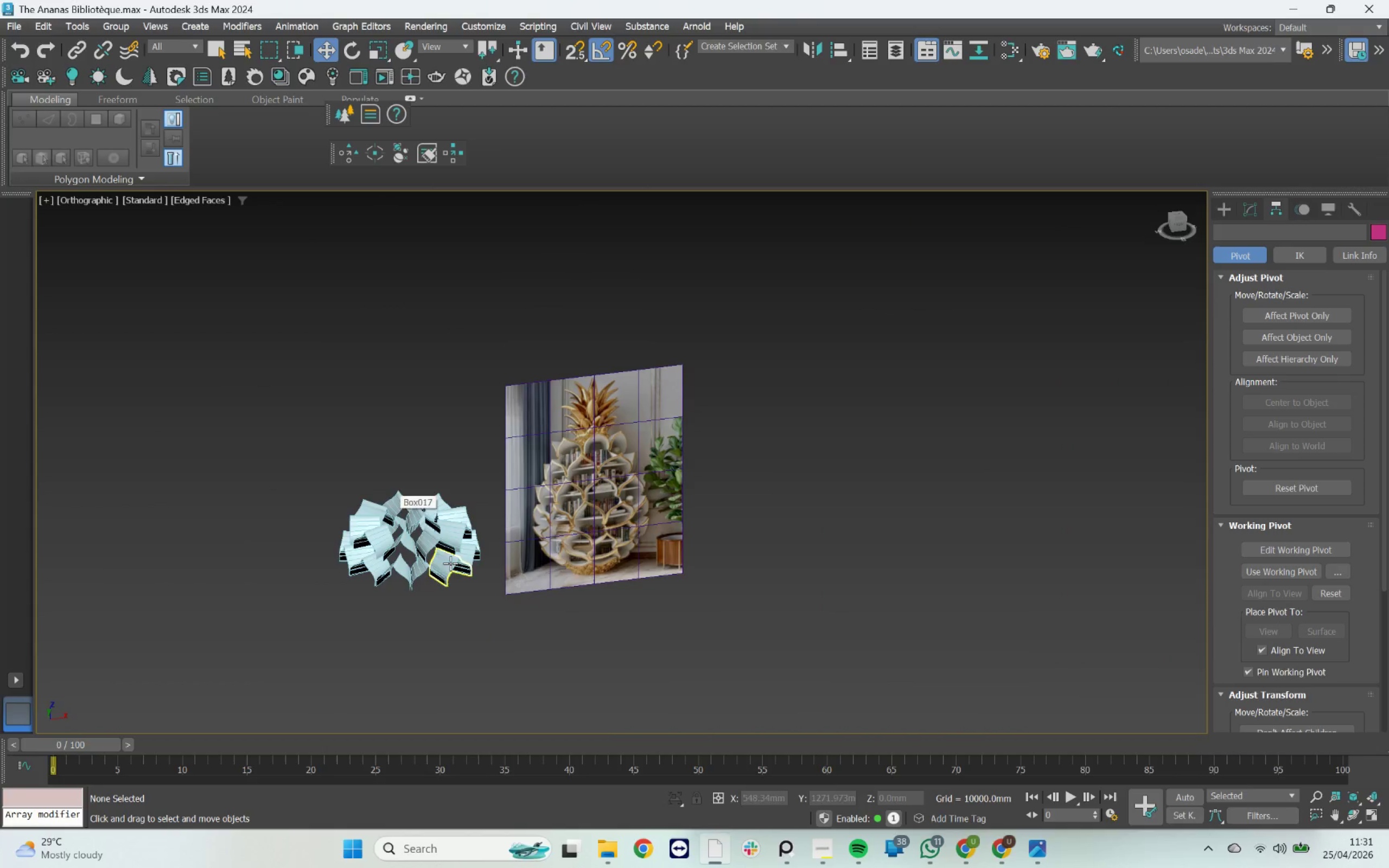 
left_click([1176, 223])
 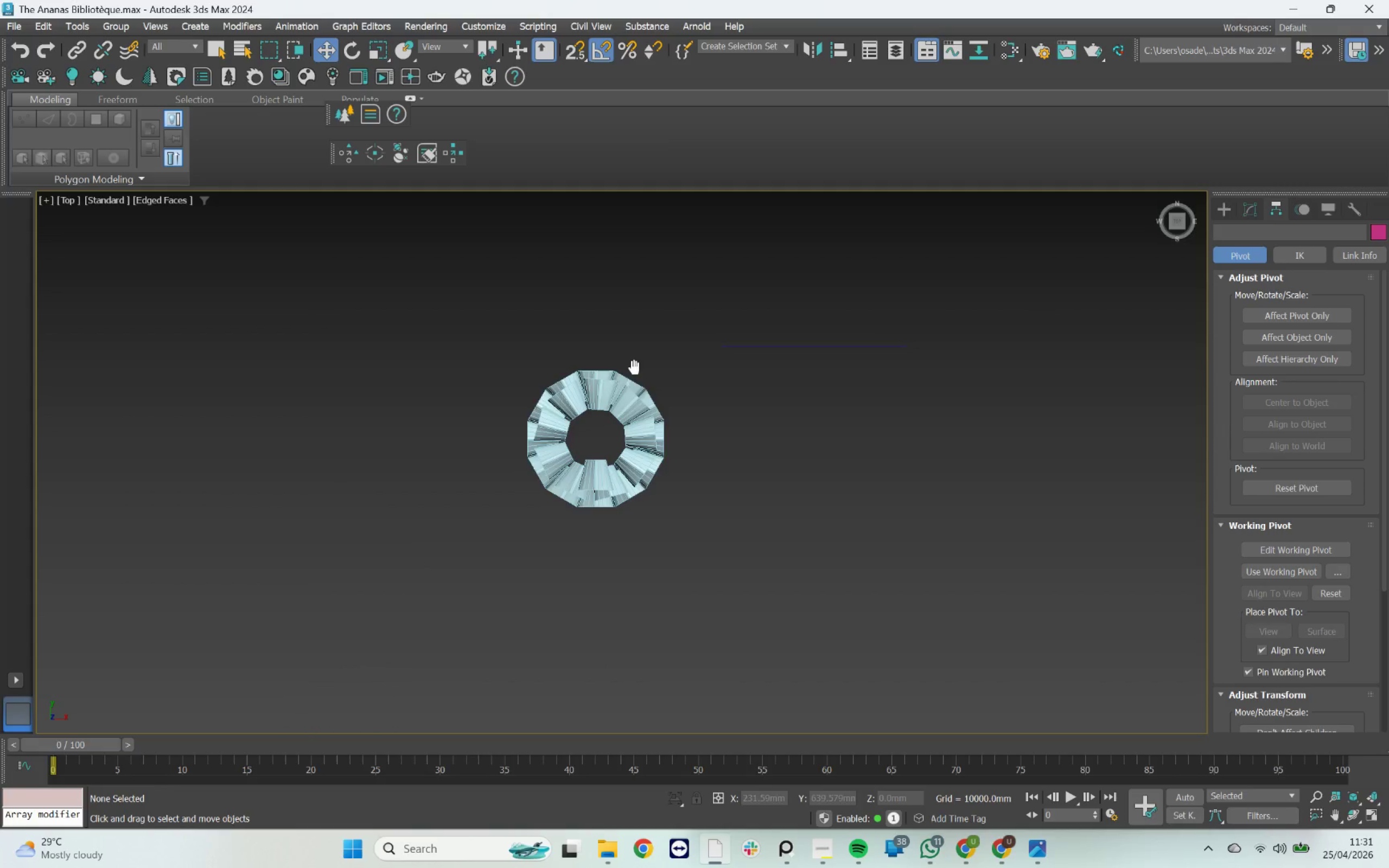 
left_click([597, 464])
 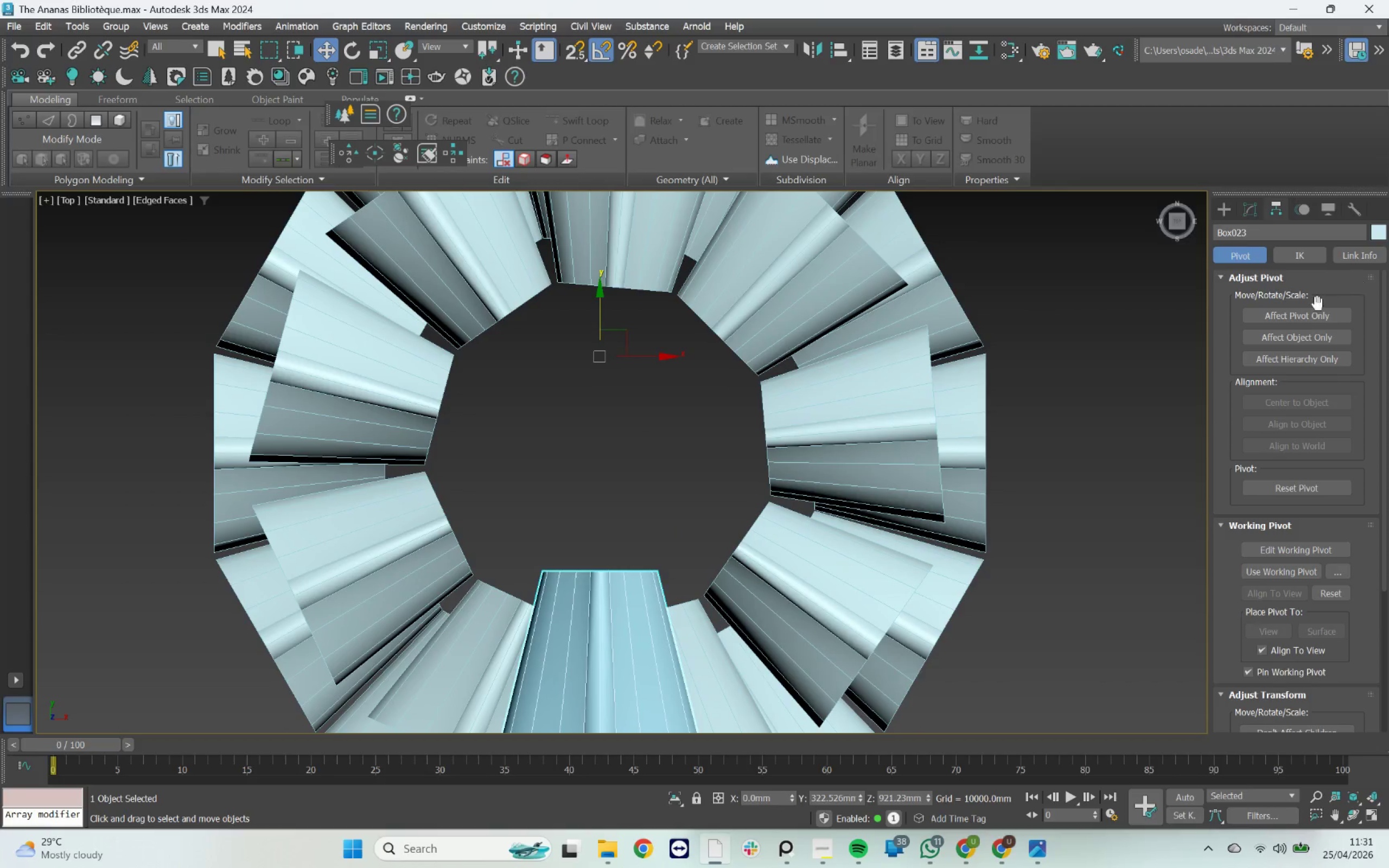 
scroll: coordinate [596, 473], scroll_direction: up, amount: 5.0
 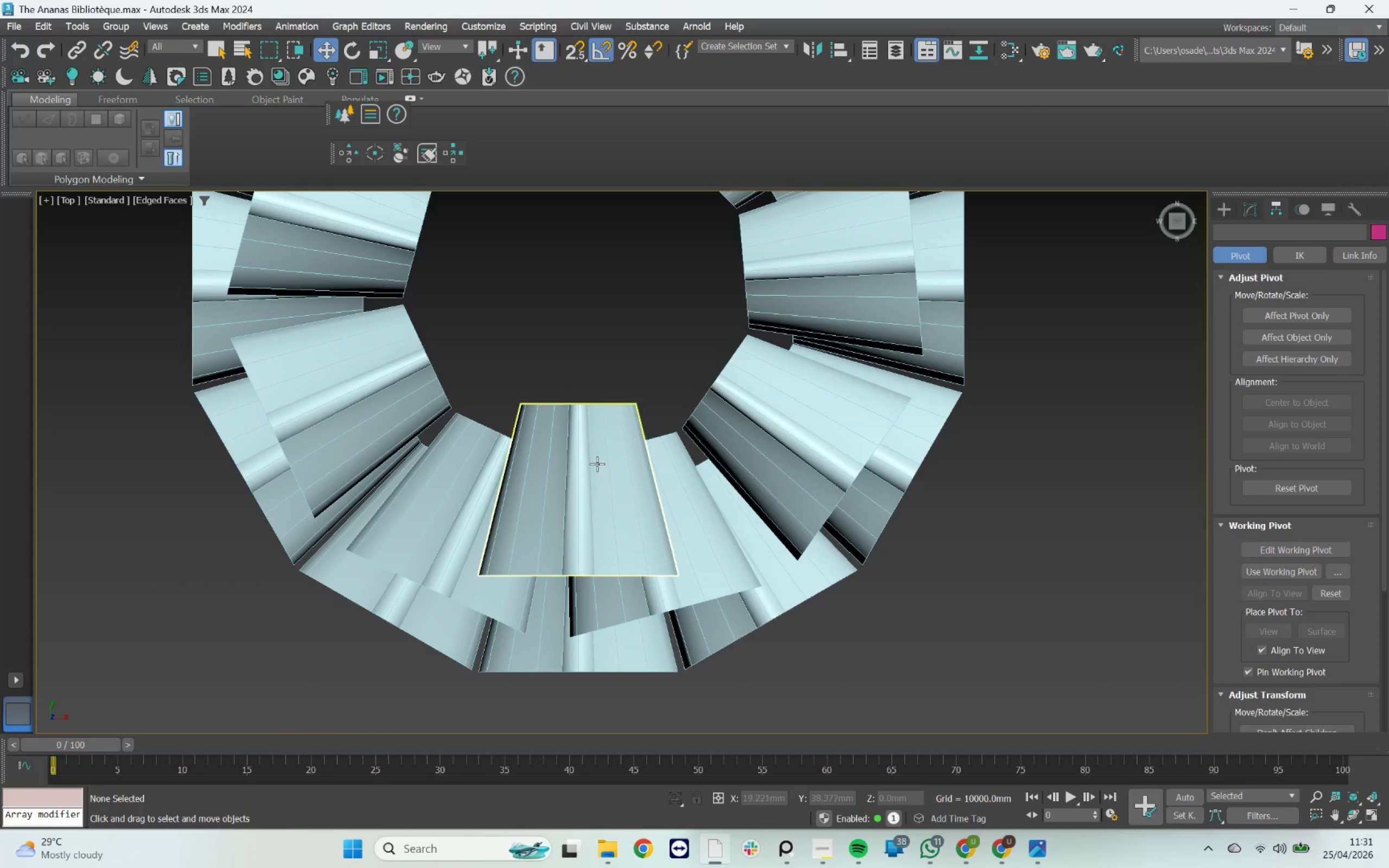 
left_click([1304, 320])
 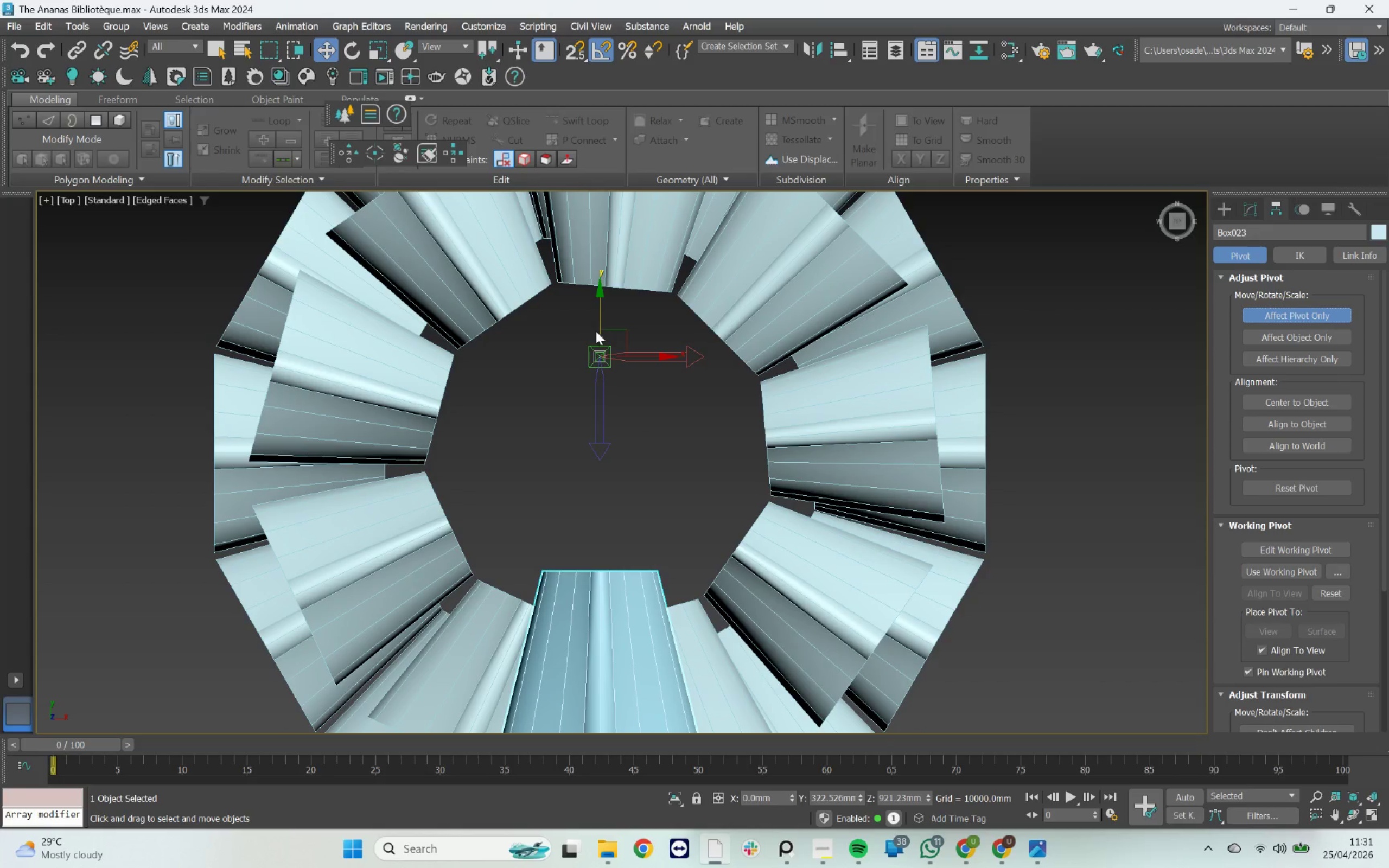 
left_click_drag(start_coordinate=[598, 327], to_coordinate=[243, 454])
 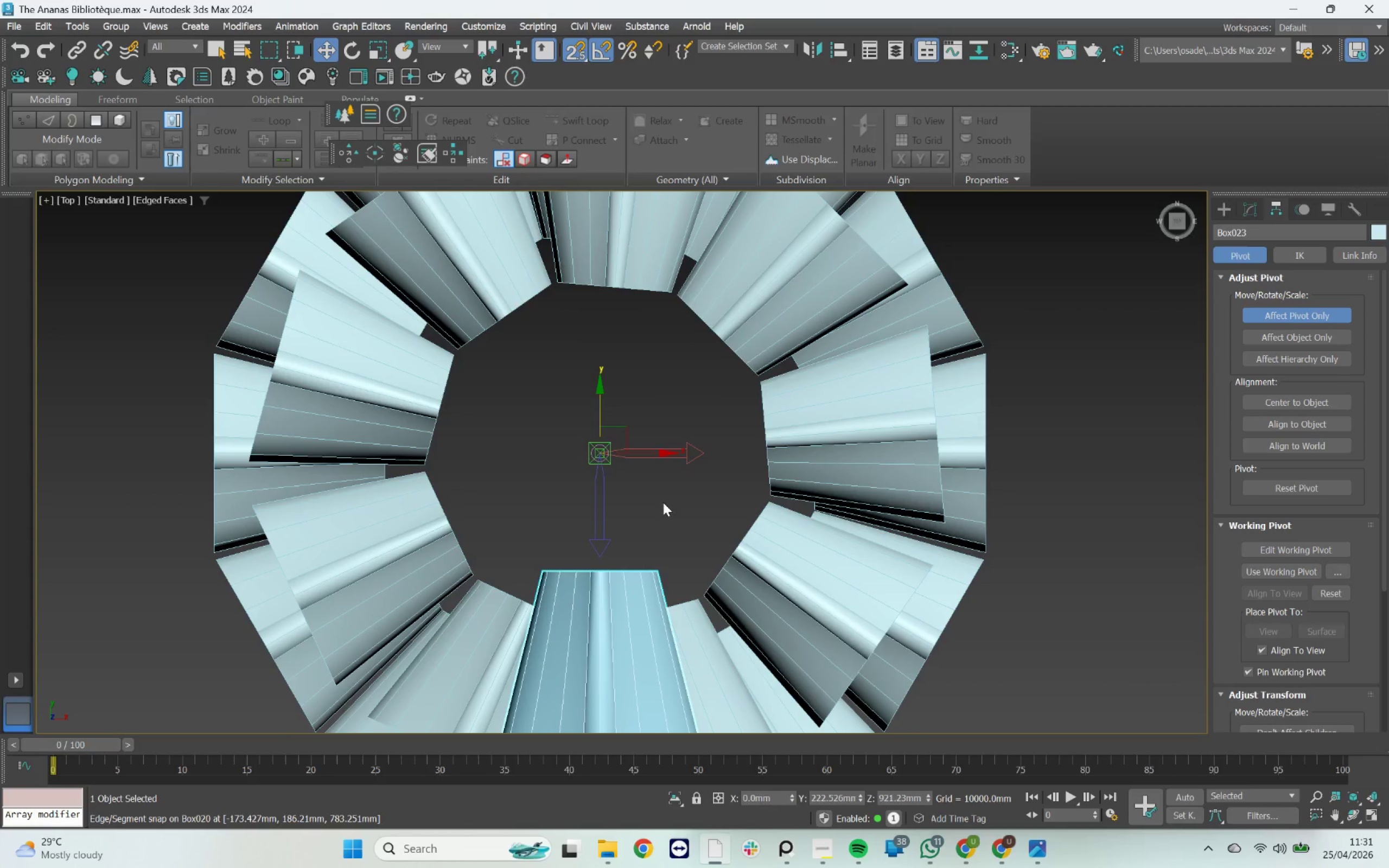 
left_click([1302, 320])
 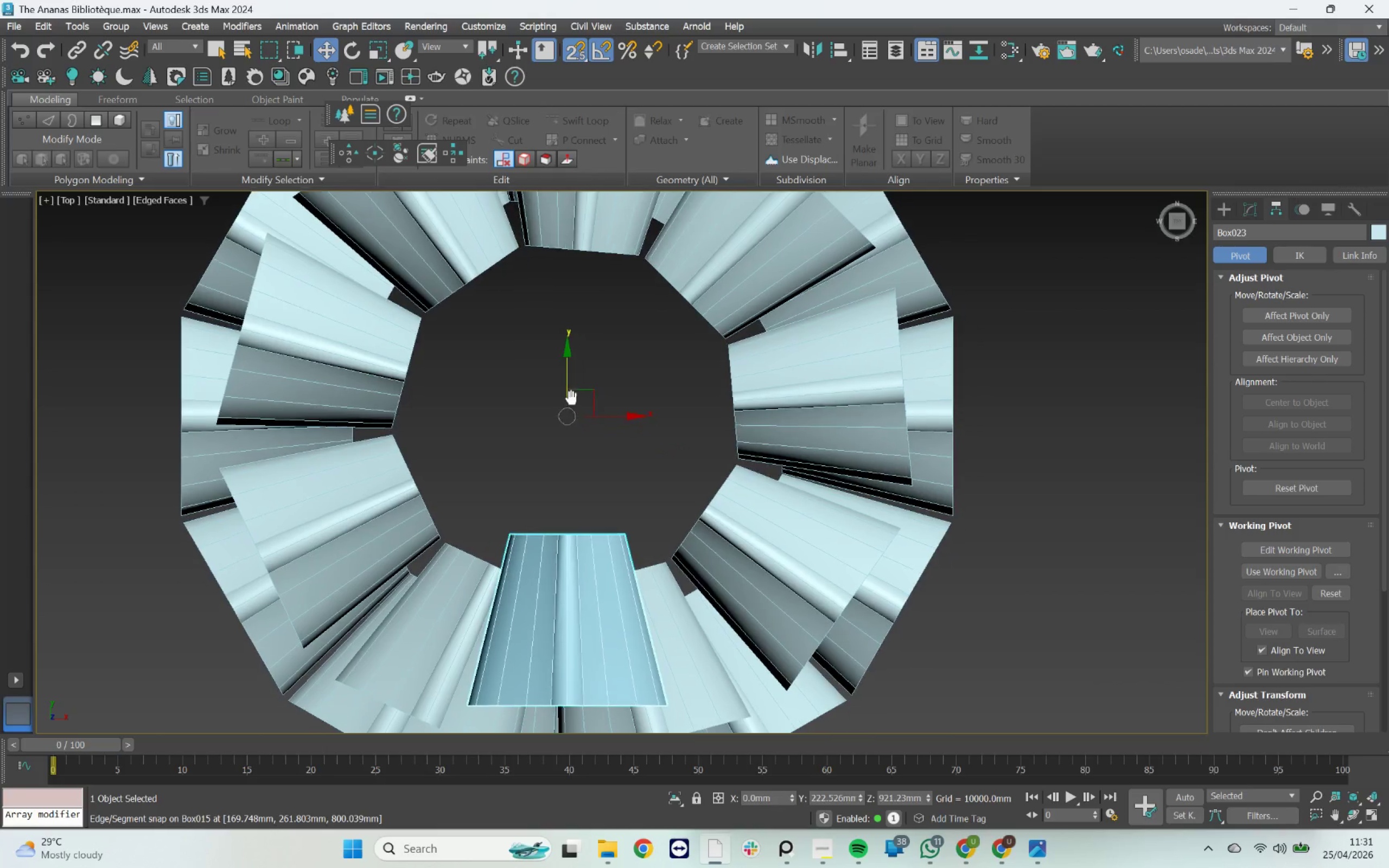 
key(E)
 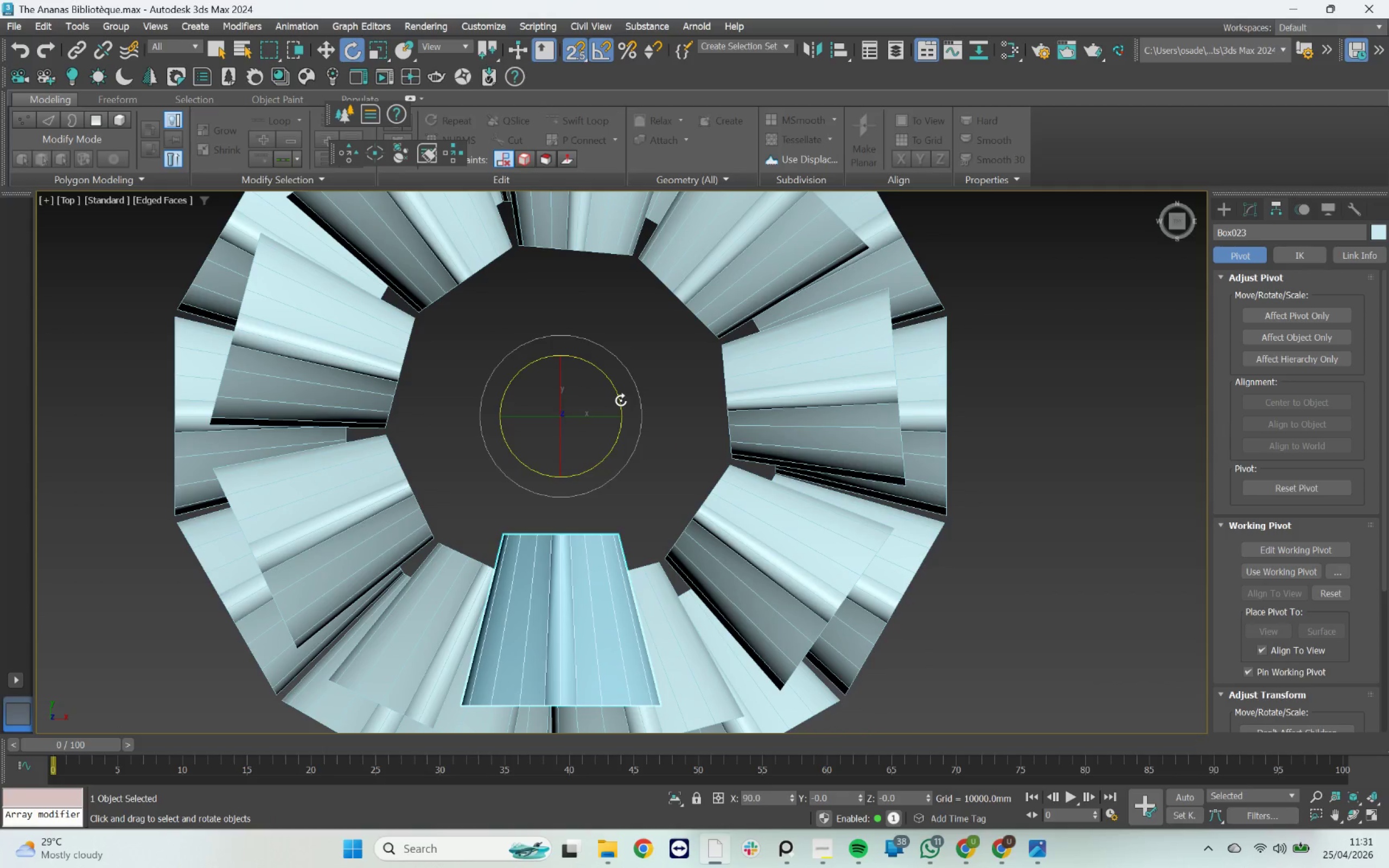 
hold_key(key=ShiftLeft, duration=8.11)
left_click_drag(start_coordinate=[621, 400], to_coordinate=[633, 426])
 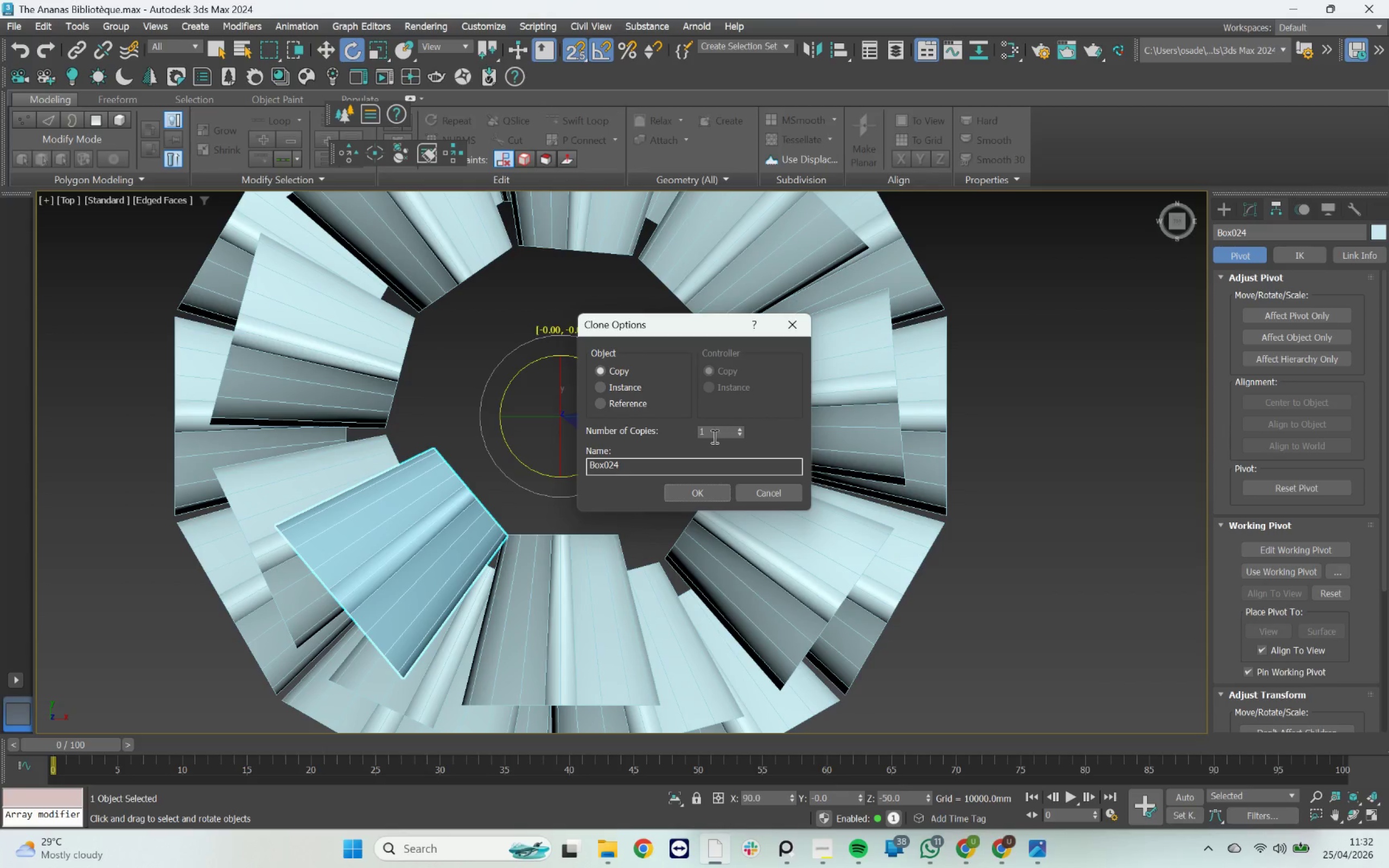 
left_click_drag(start_coordinate=[713, 436], to_coordinate=[694, 426])
 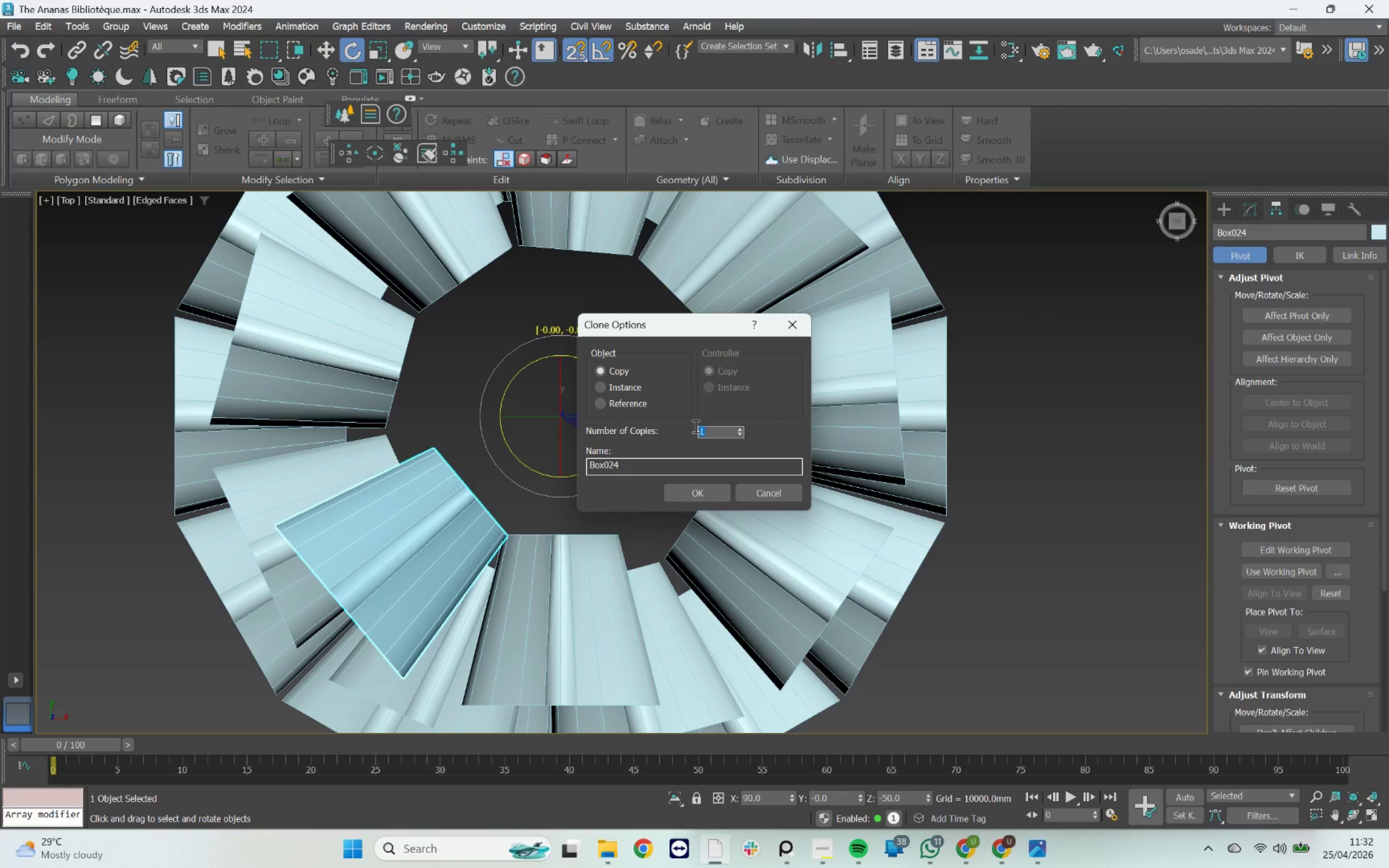 
key(6)
 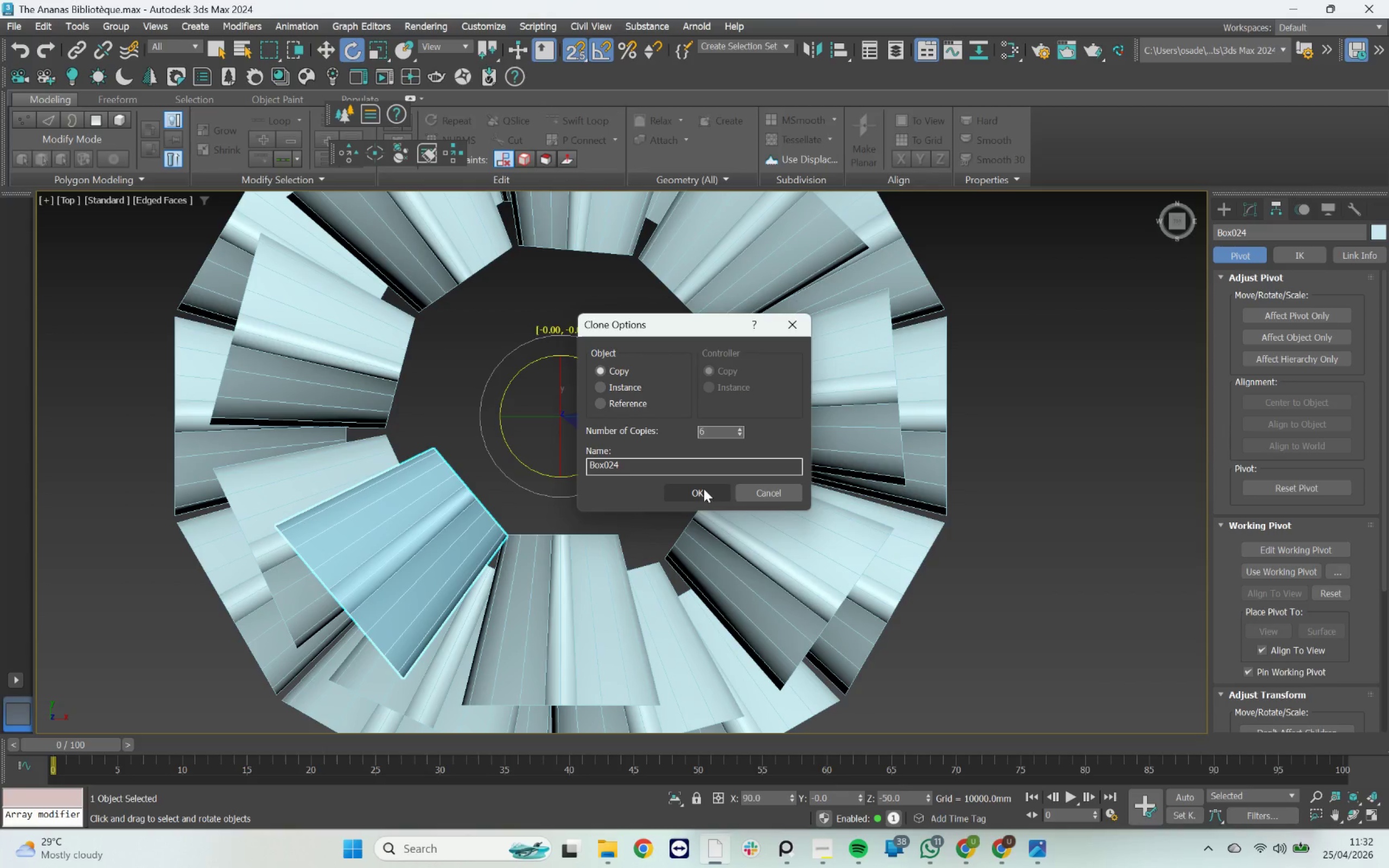 
left_click([704, 489])
 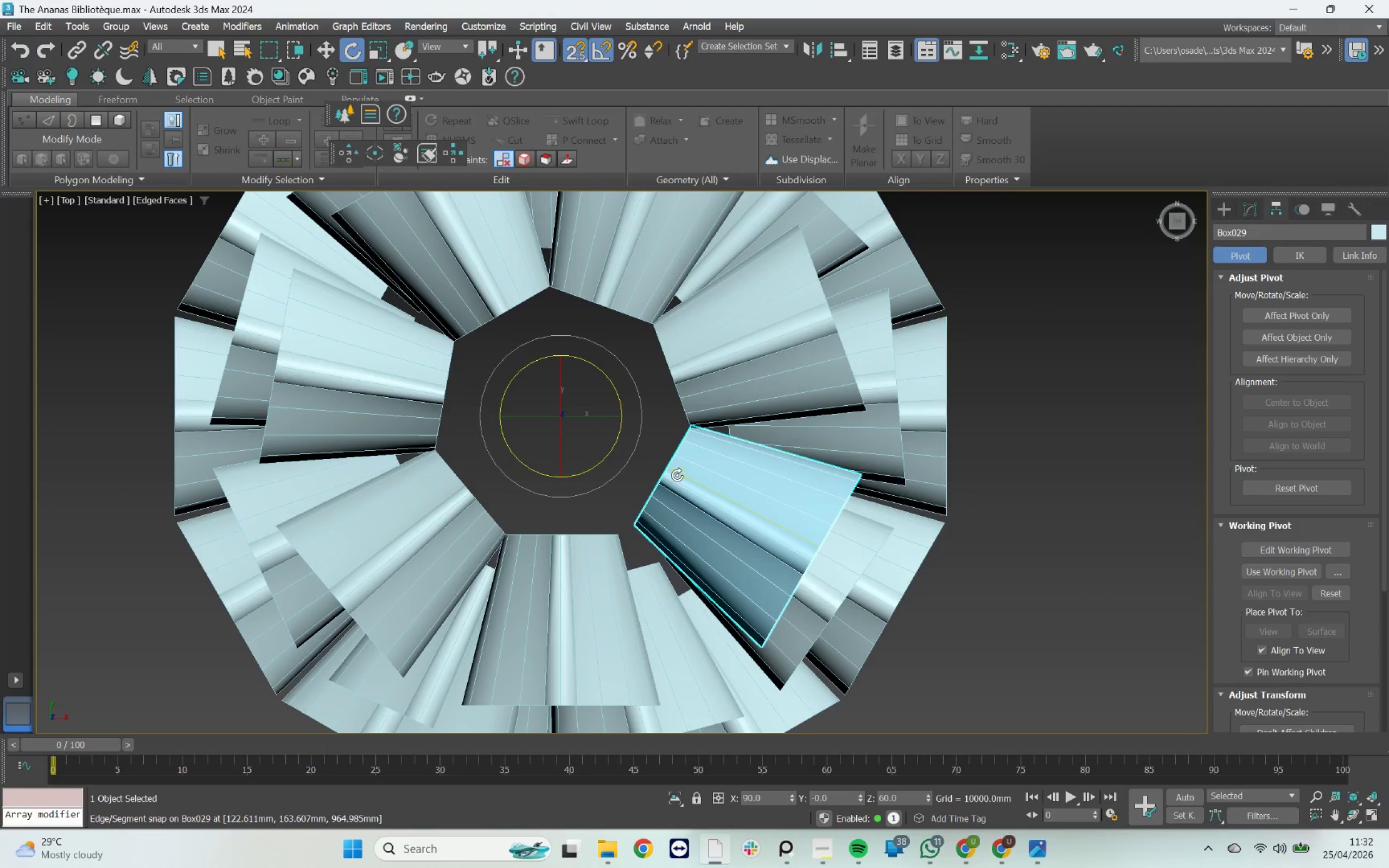 
left_click([696, 471])
 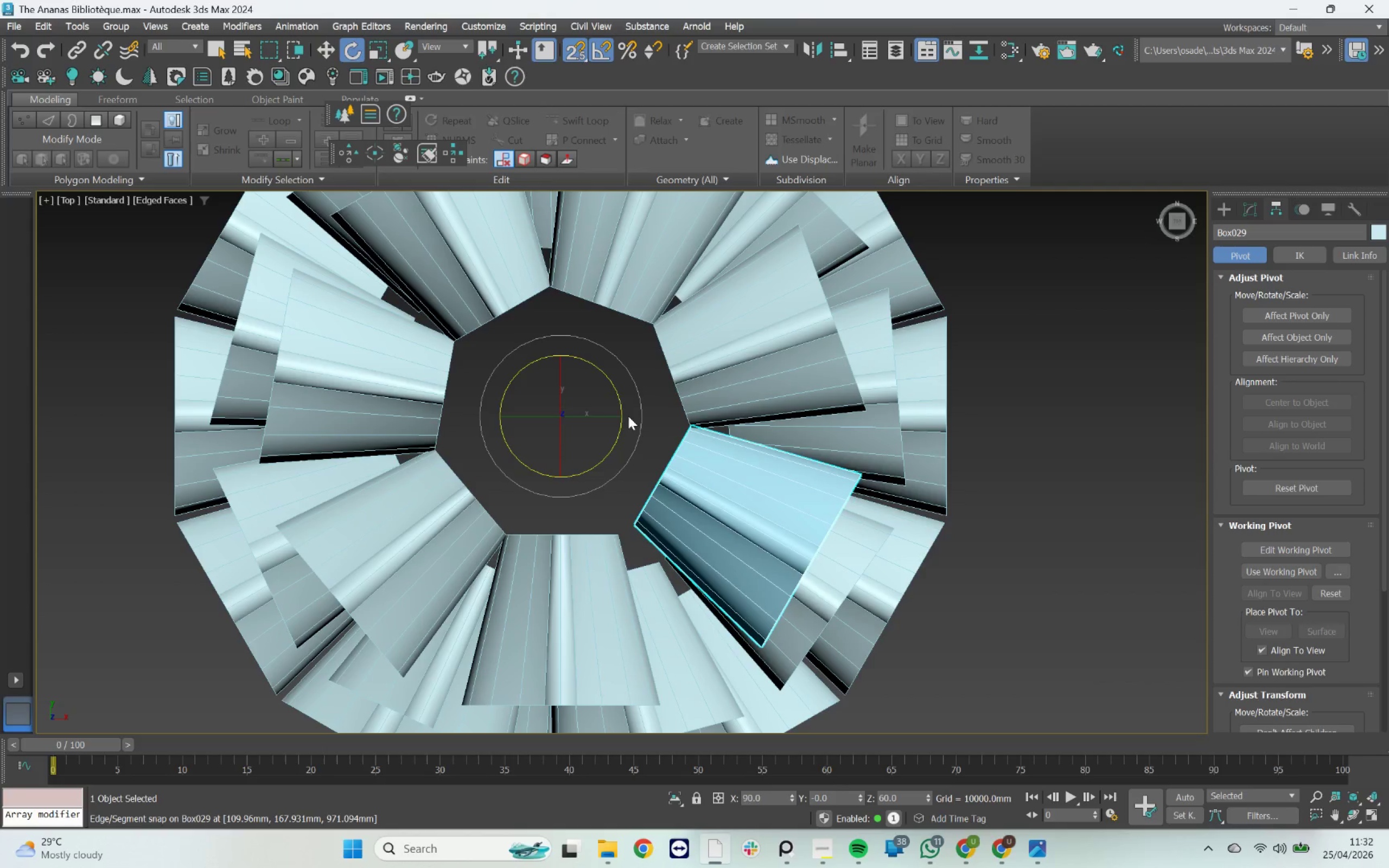 
left_click_drag(start_coordinate=[620, 404], to_coordinate=[619, 409])
 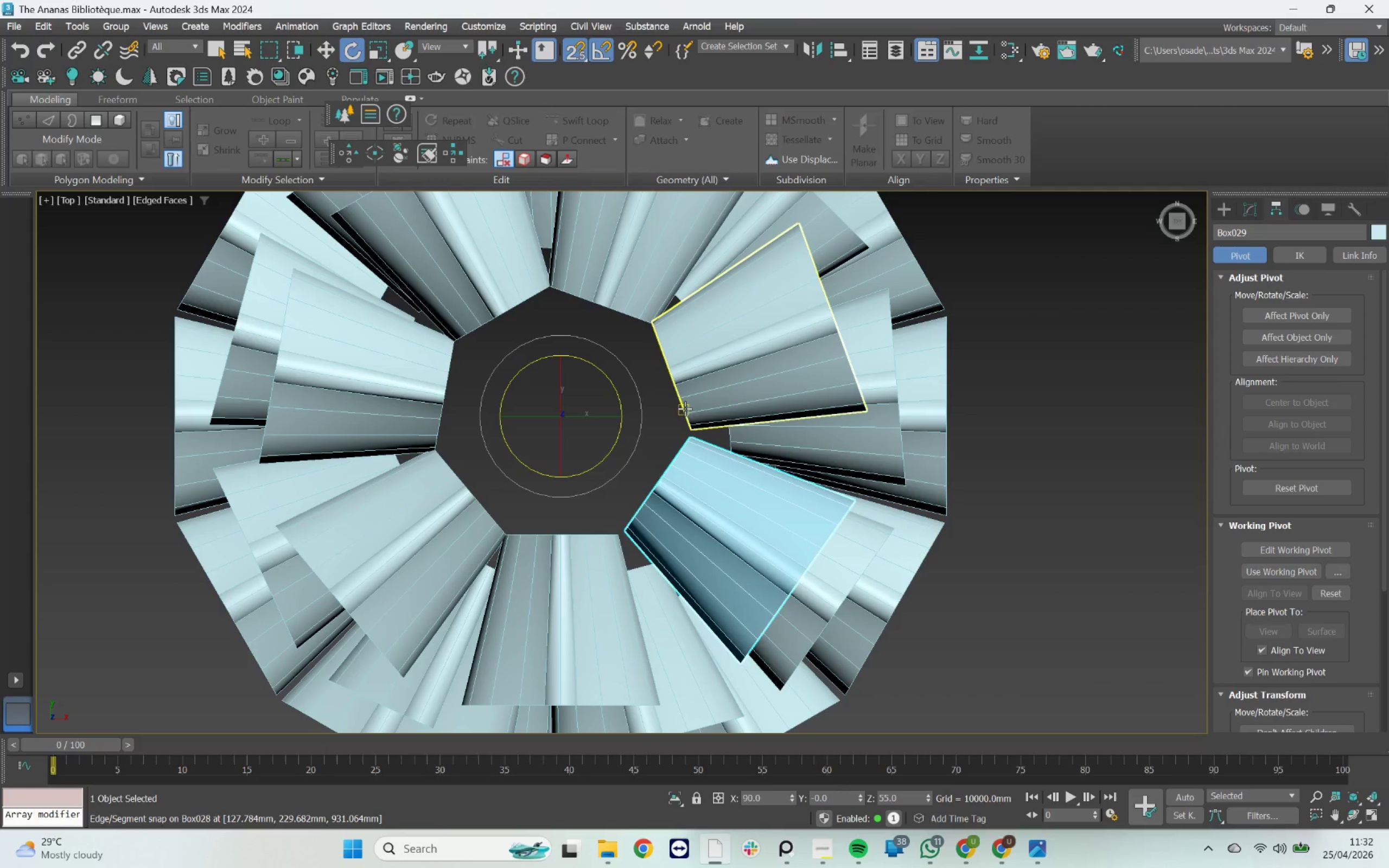 
left_click([685, 409])
 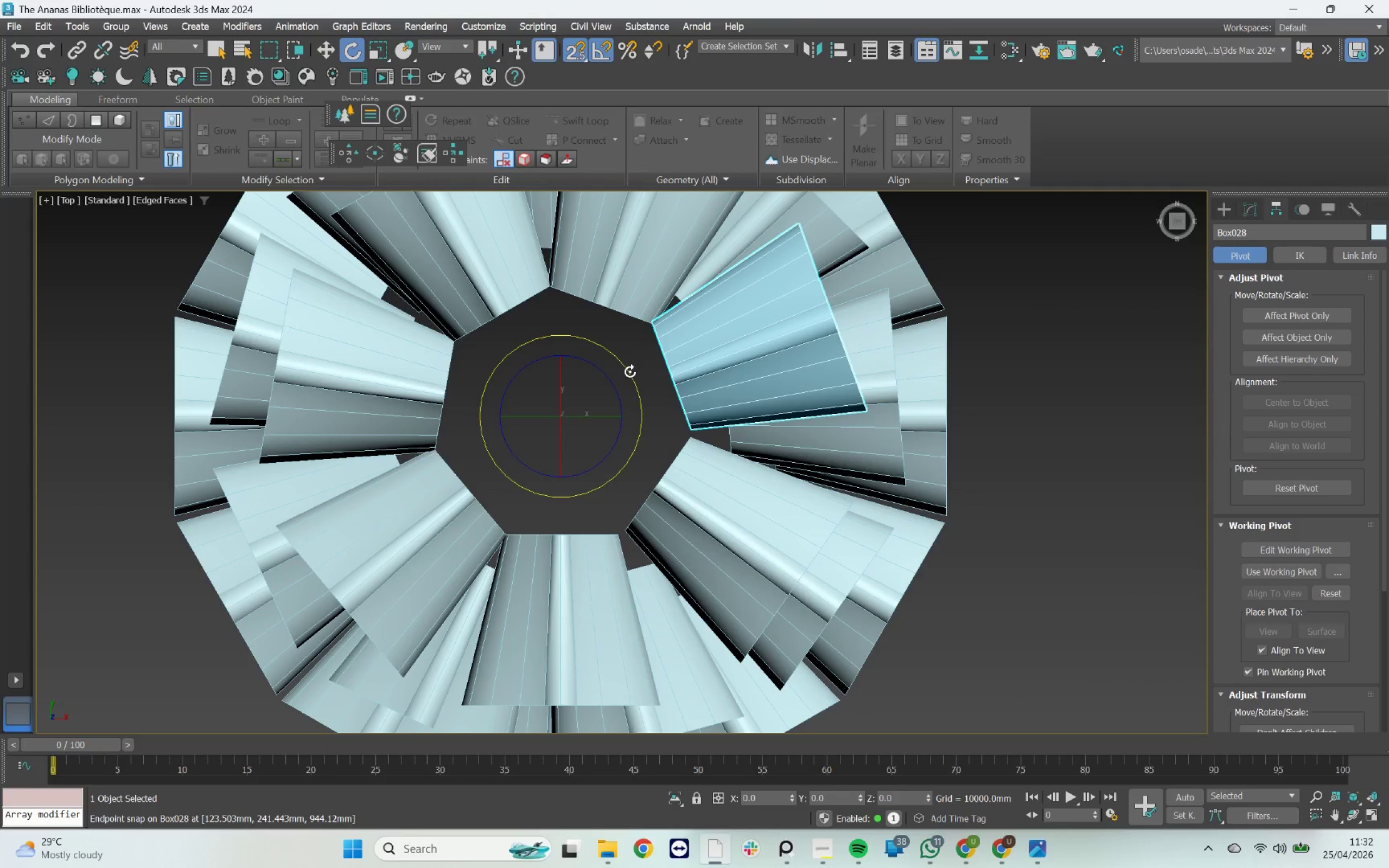 
key(A)
 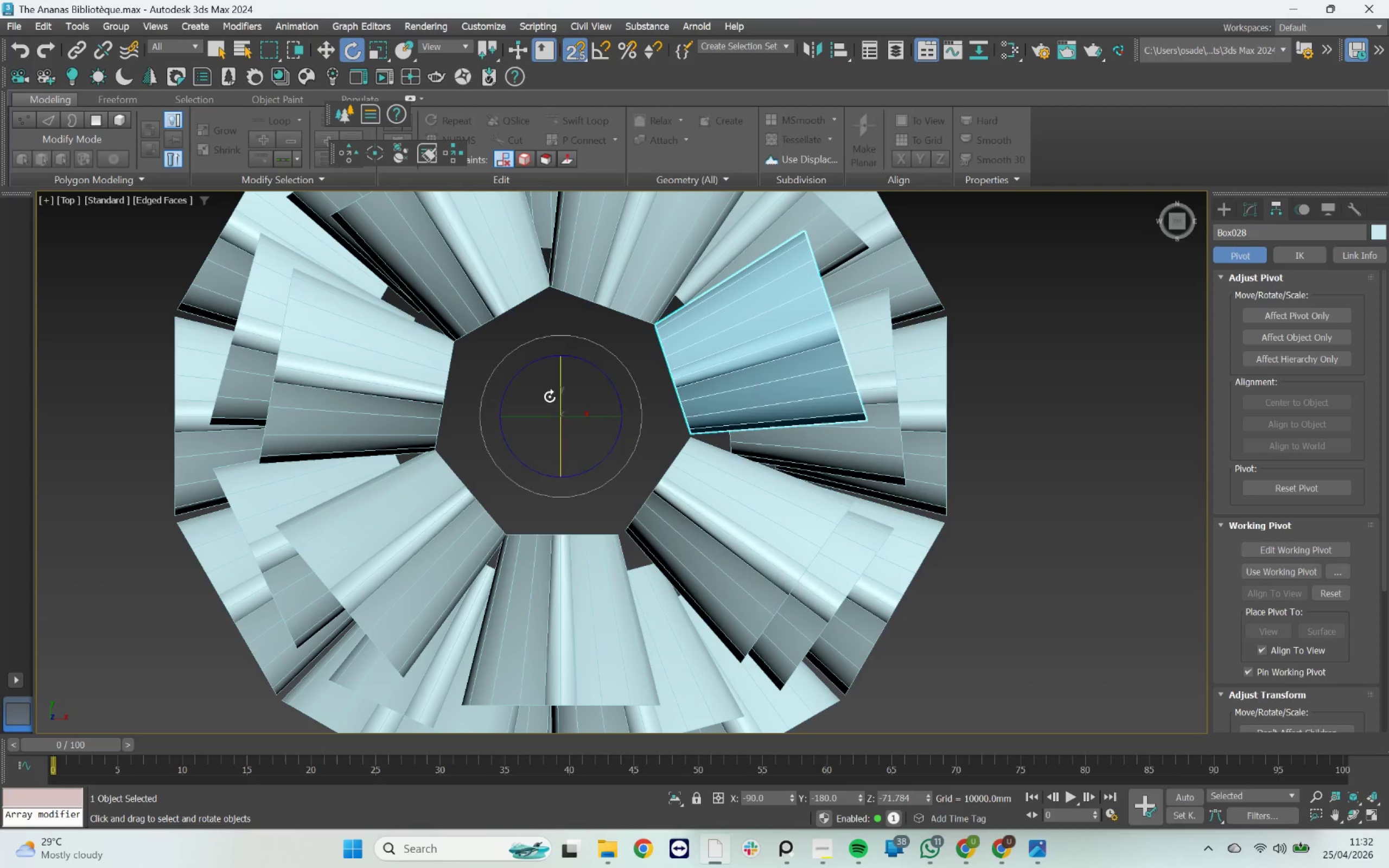 
scroll: coordinate [476, 409], scroll_direction: down, amount: 3.0
 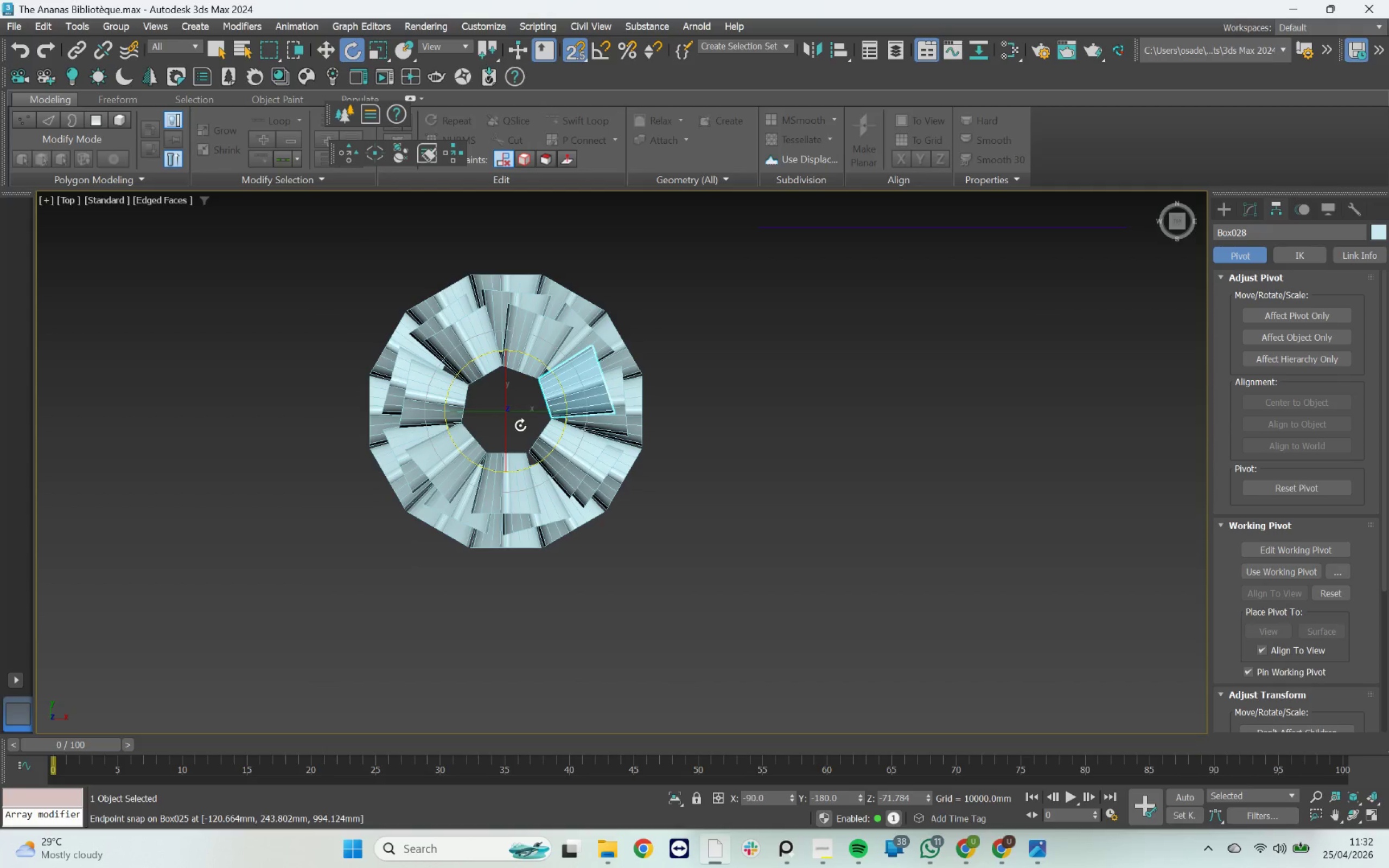 
hold_key(key=AltLeft, duration=3.58)
 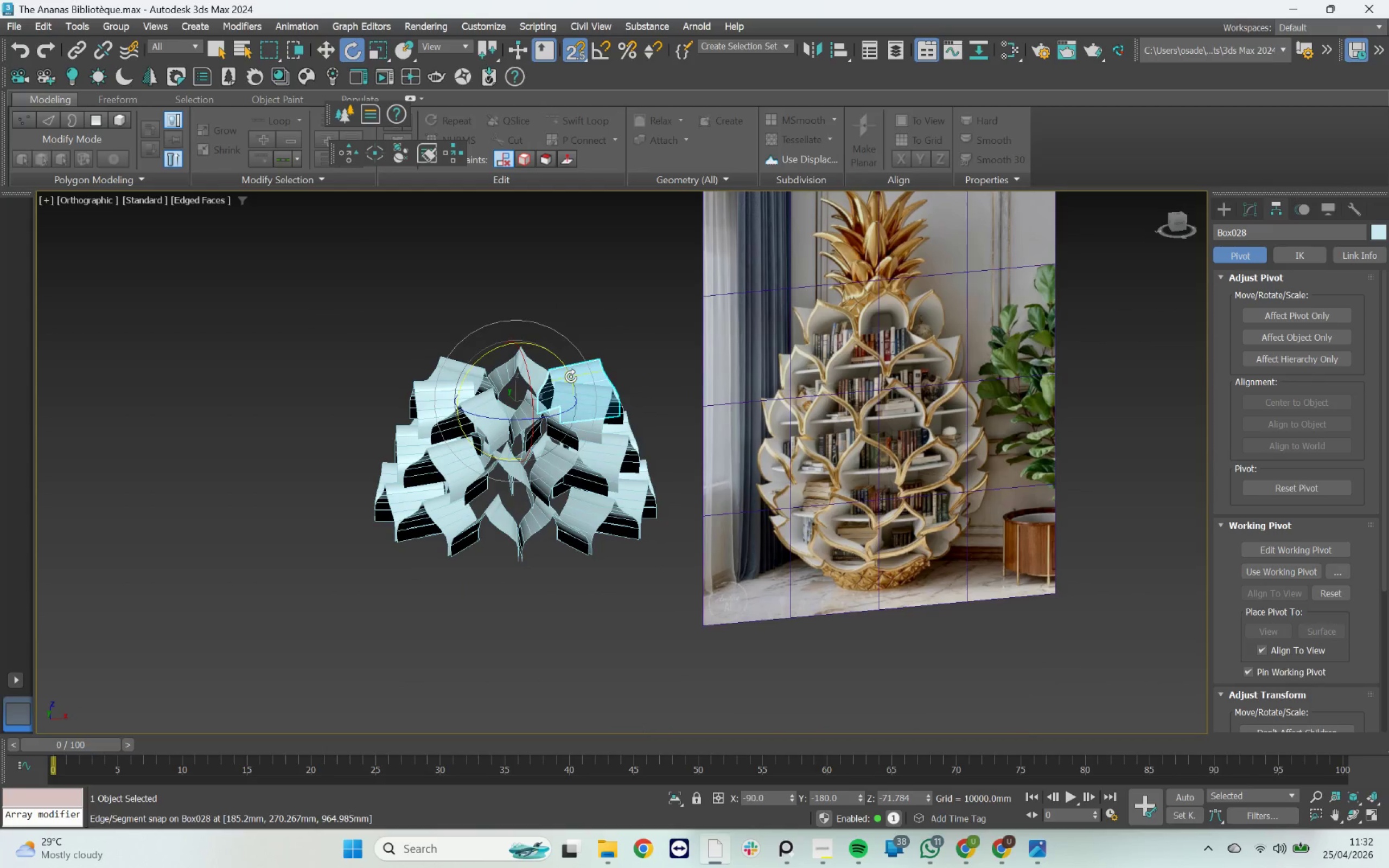 
scroll: coordinate [571, 376], scroll_direction: up, amount: 2.0
 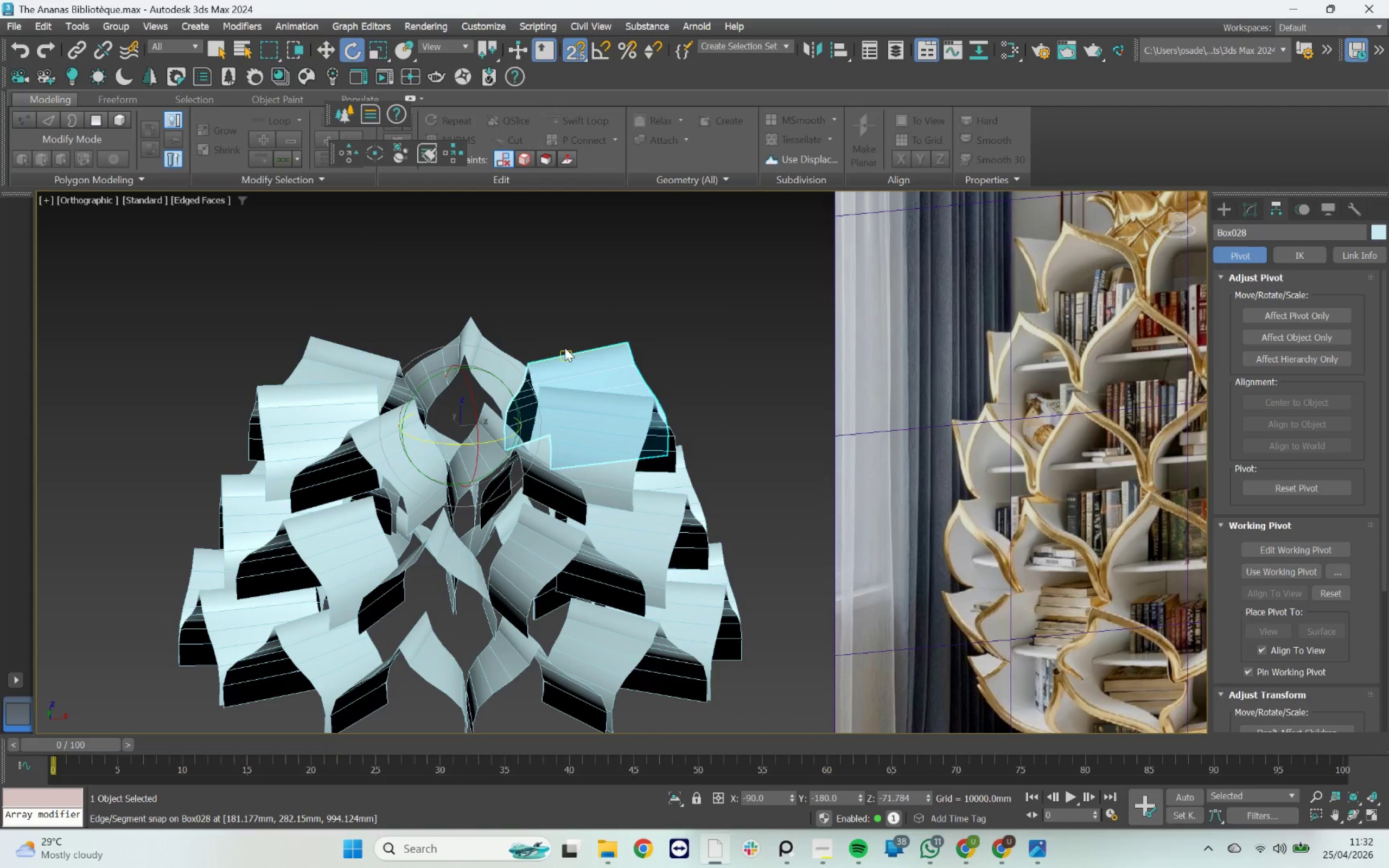 
scroll: coordinate [470, 395], scroll_direction: down, amount: 2.0
 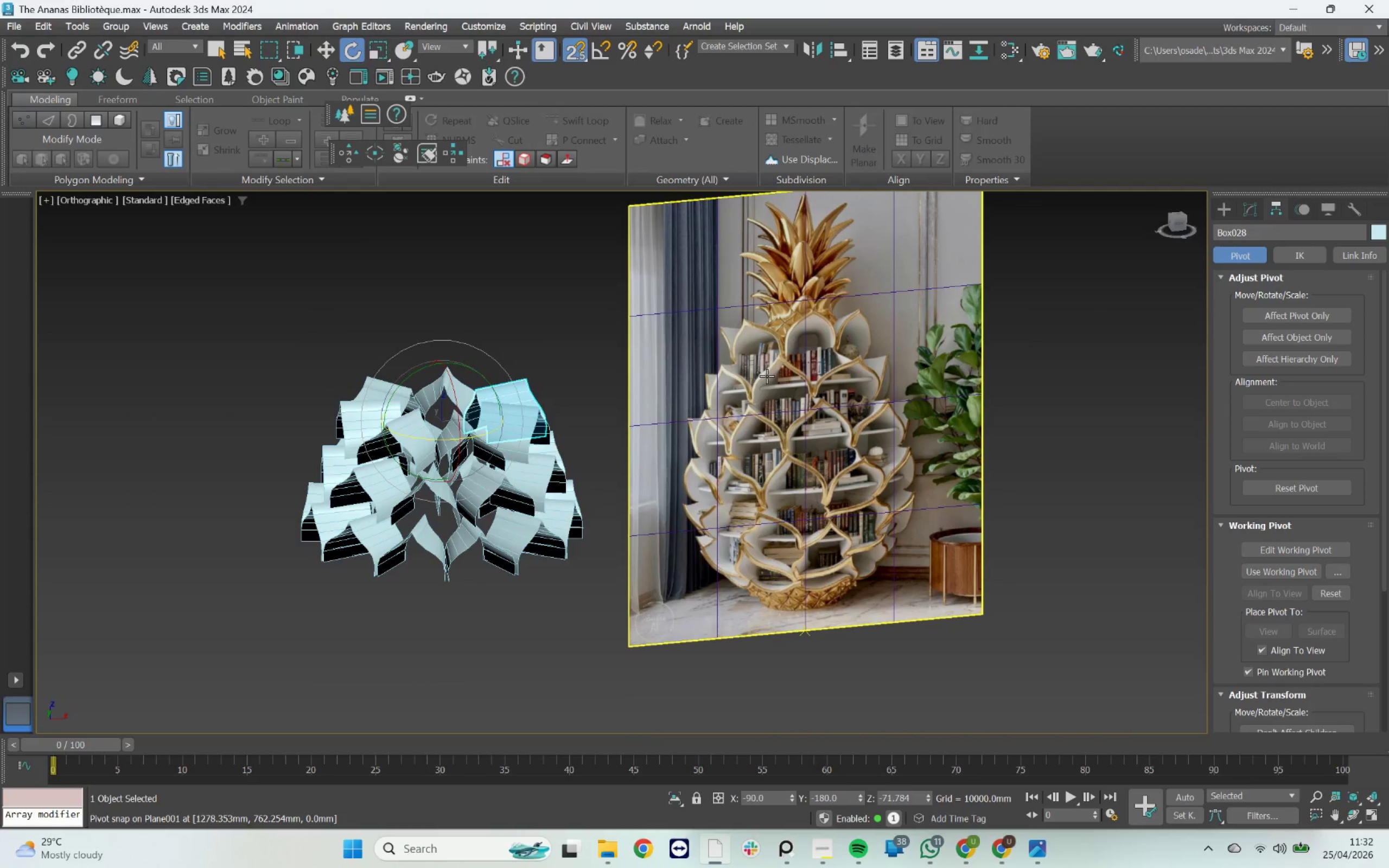 
scroll: coordinate [829, 352], scroll_direction: up, amount: 3.0
 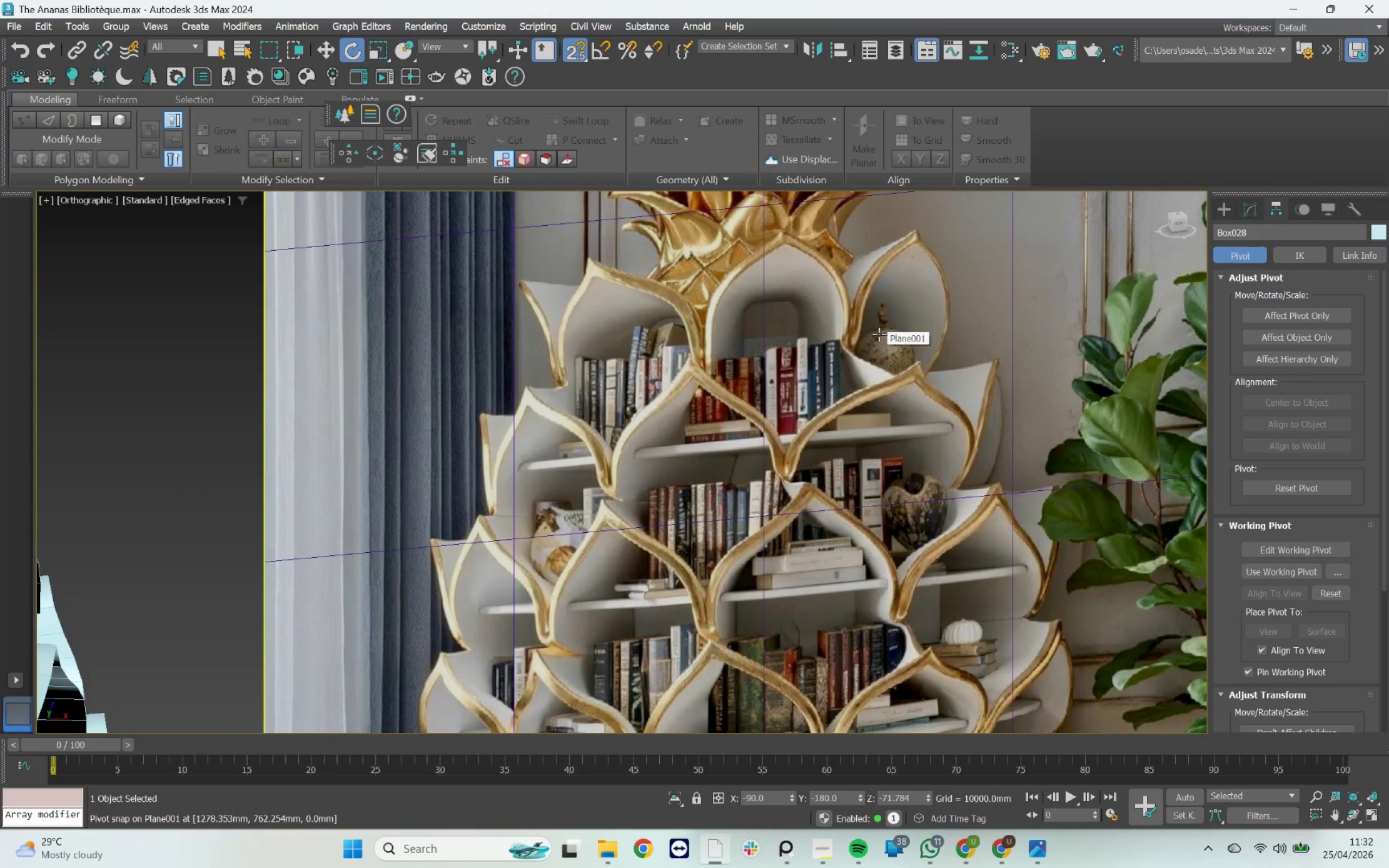 
wait(6.1)
 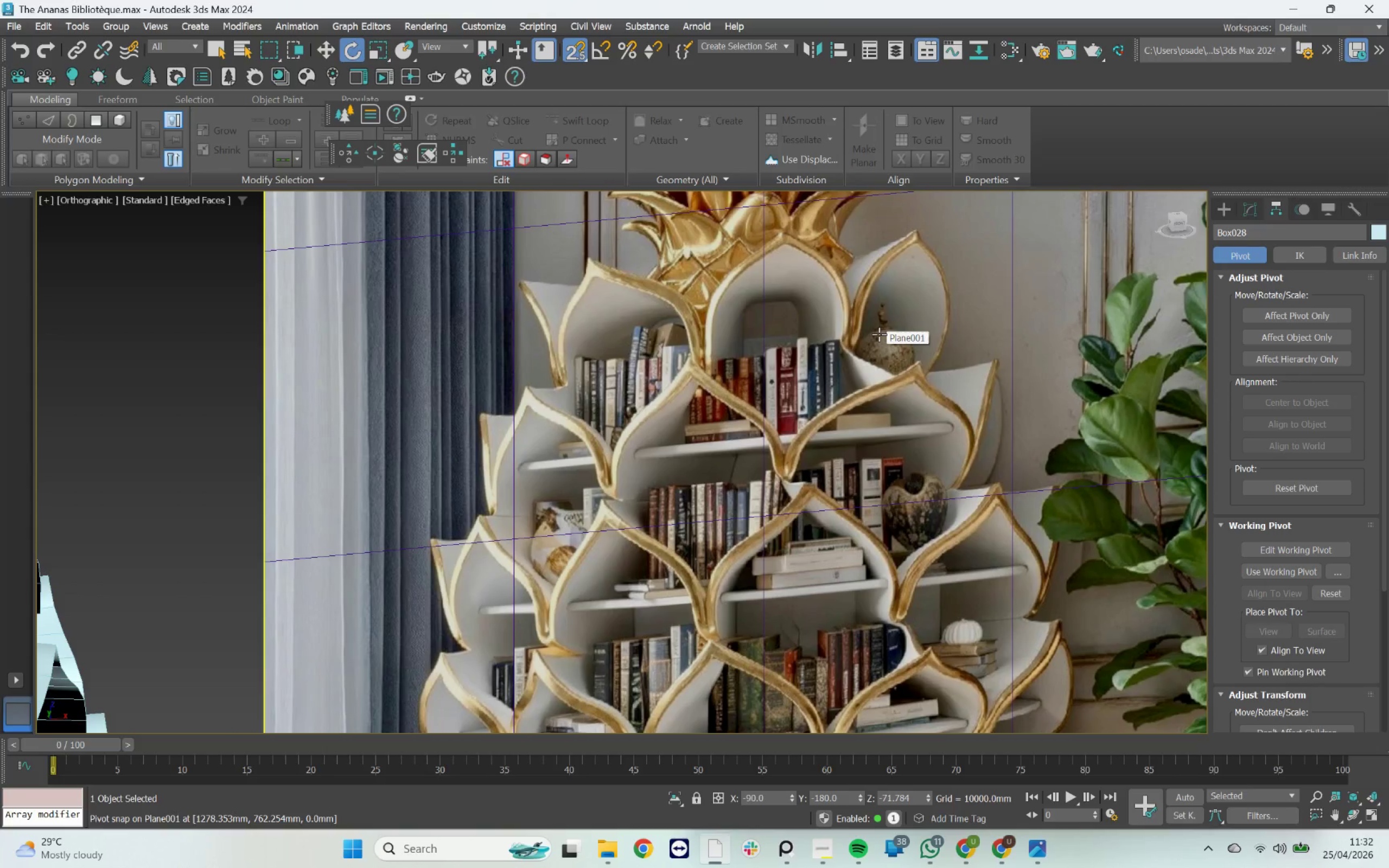 
scroll: coordinate [434, 432], scroll_direction: down, amount: 4.0
 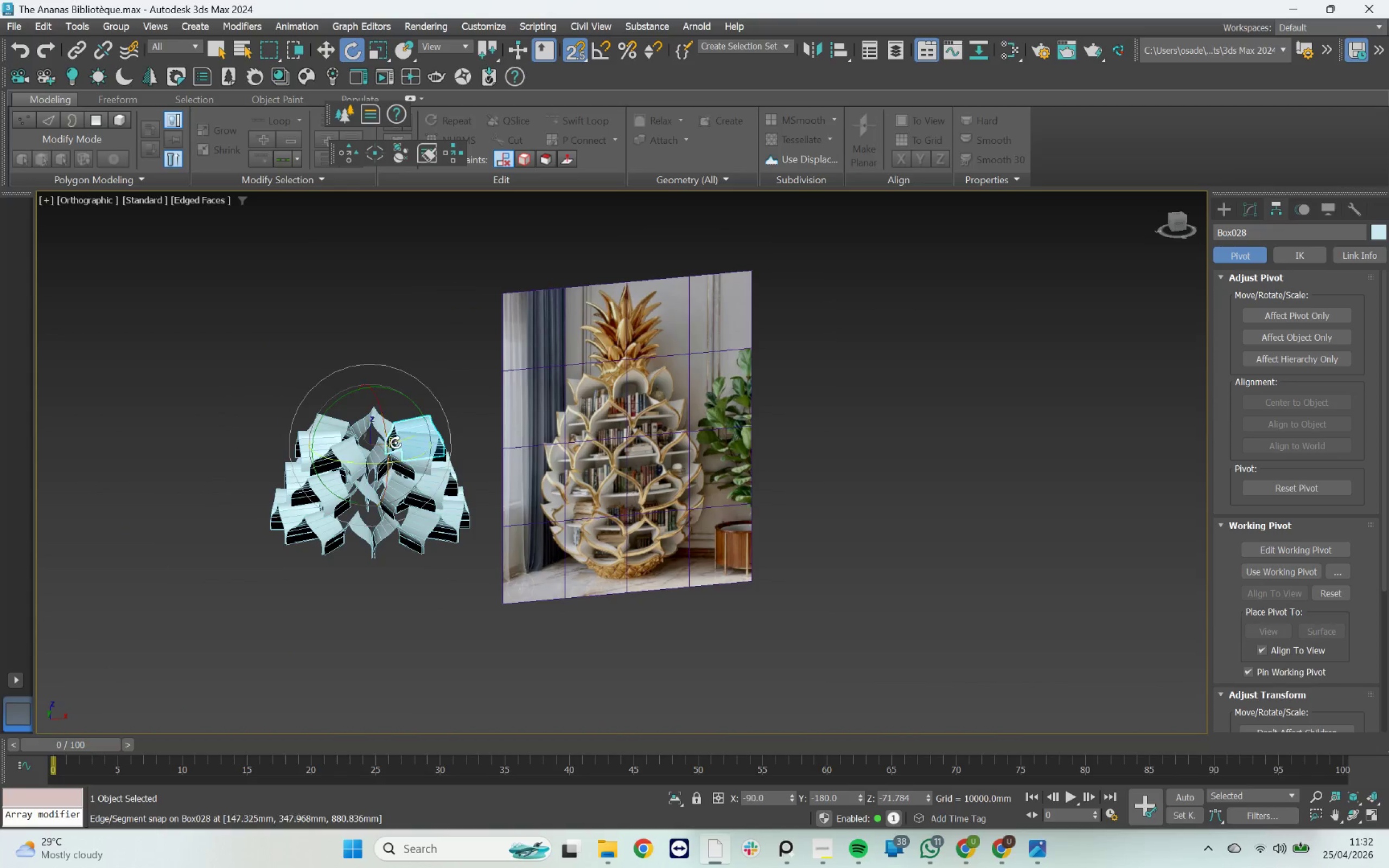 
scroll: coordinate [389, 492], scroll_direction: up, amount: 3.0
 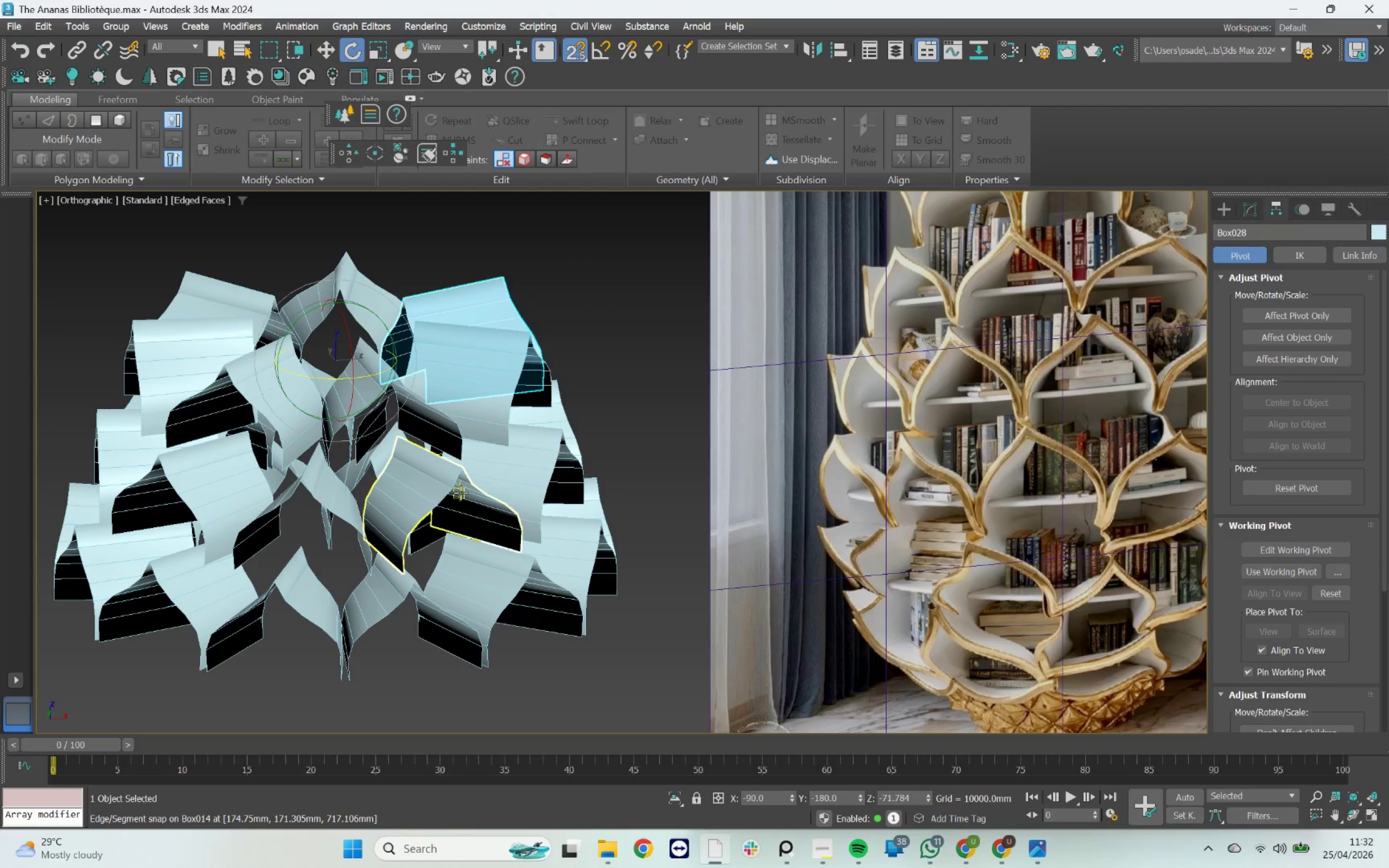 
left_click([461, 493])
 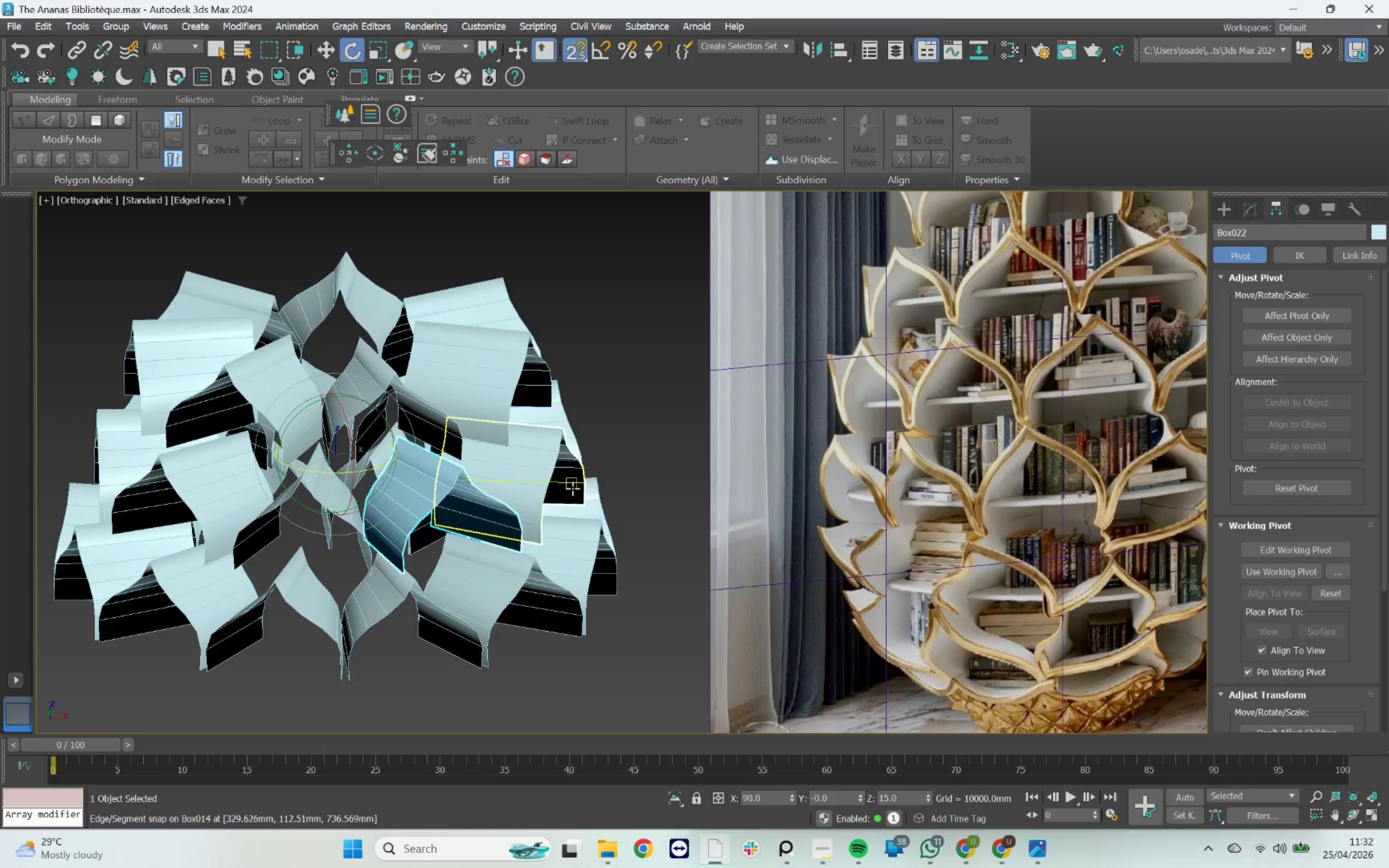 
hold_key(key=AltLeft, duration=4.08)
scroll: coordinate [526, 465], scroll_direction: up, amount: 1.0
 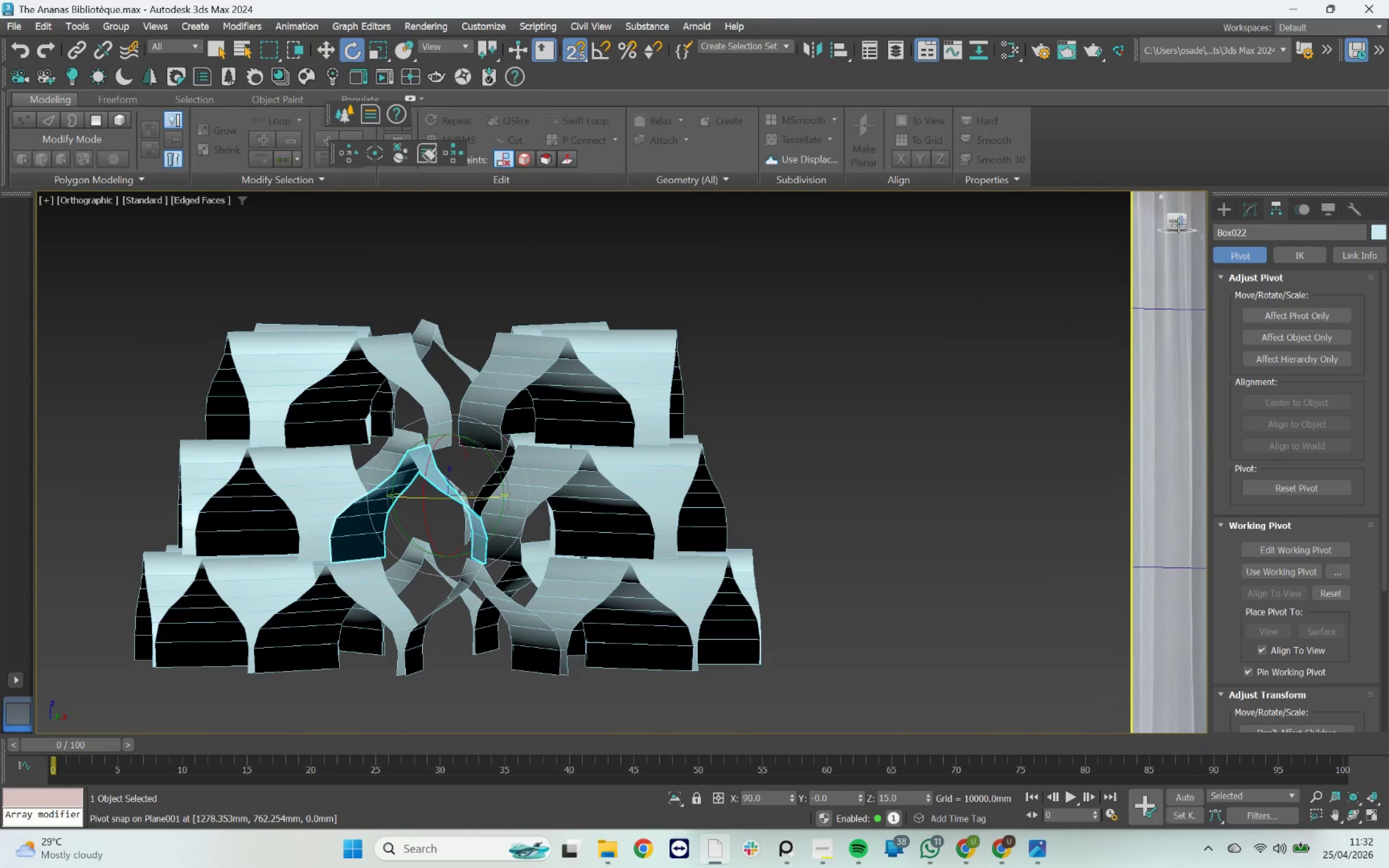 
left_click([1176, 222])
 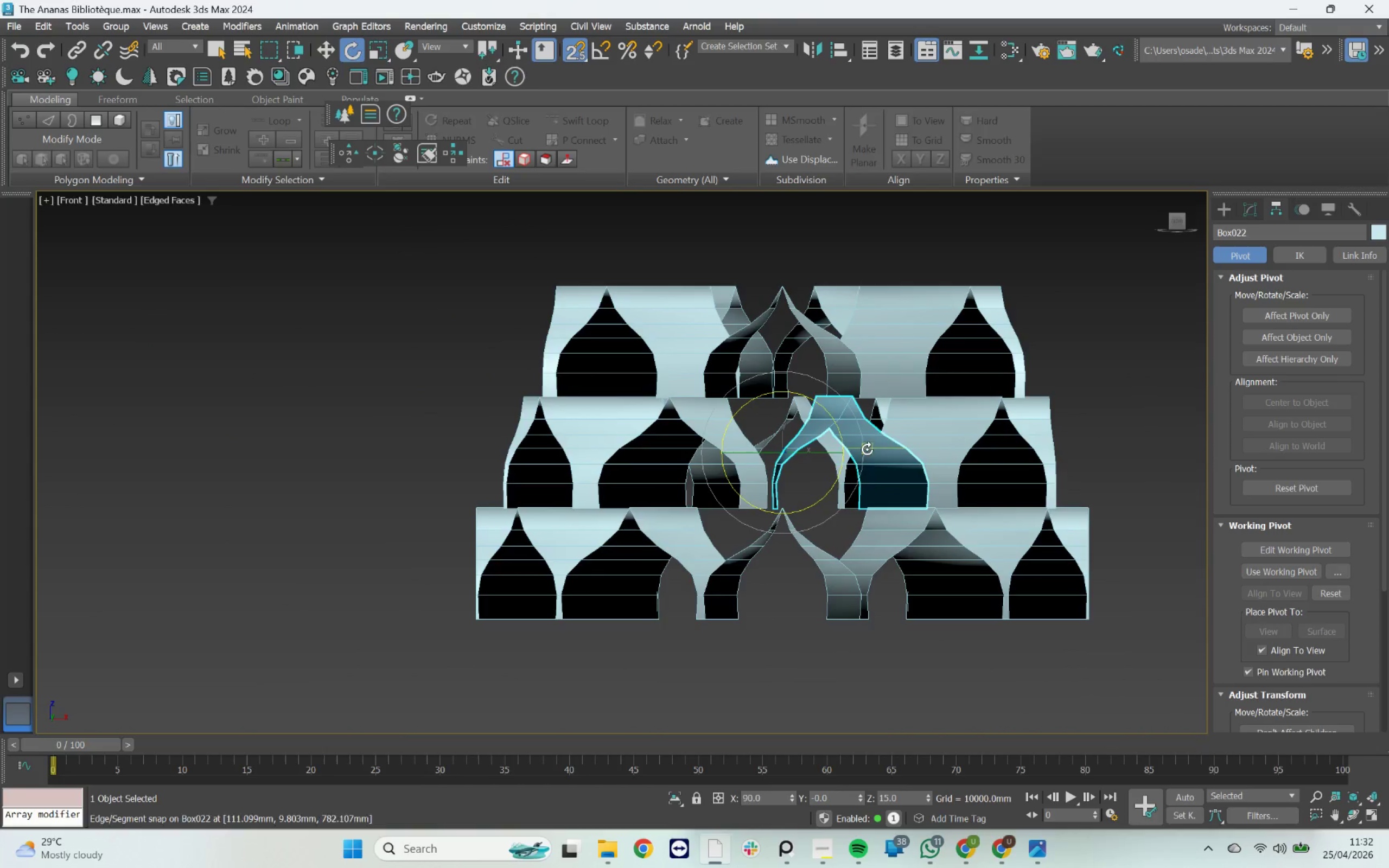 
left_click_drag(start_coordinate=[1136, 439], to_coordinate=[436, 461])
 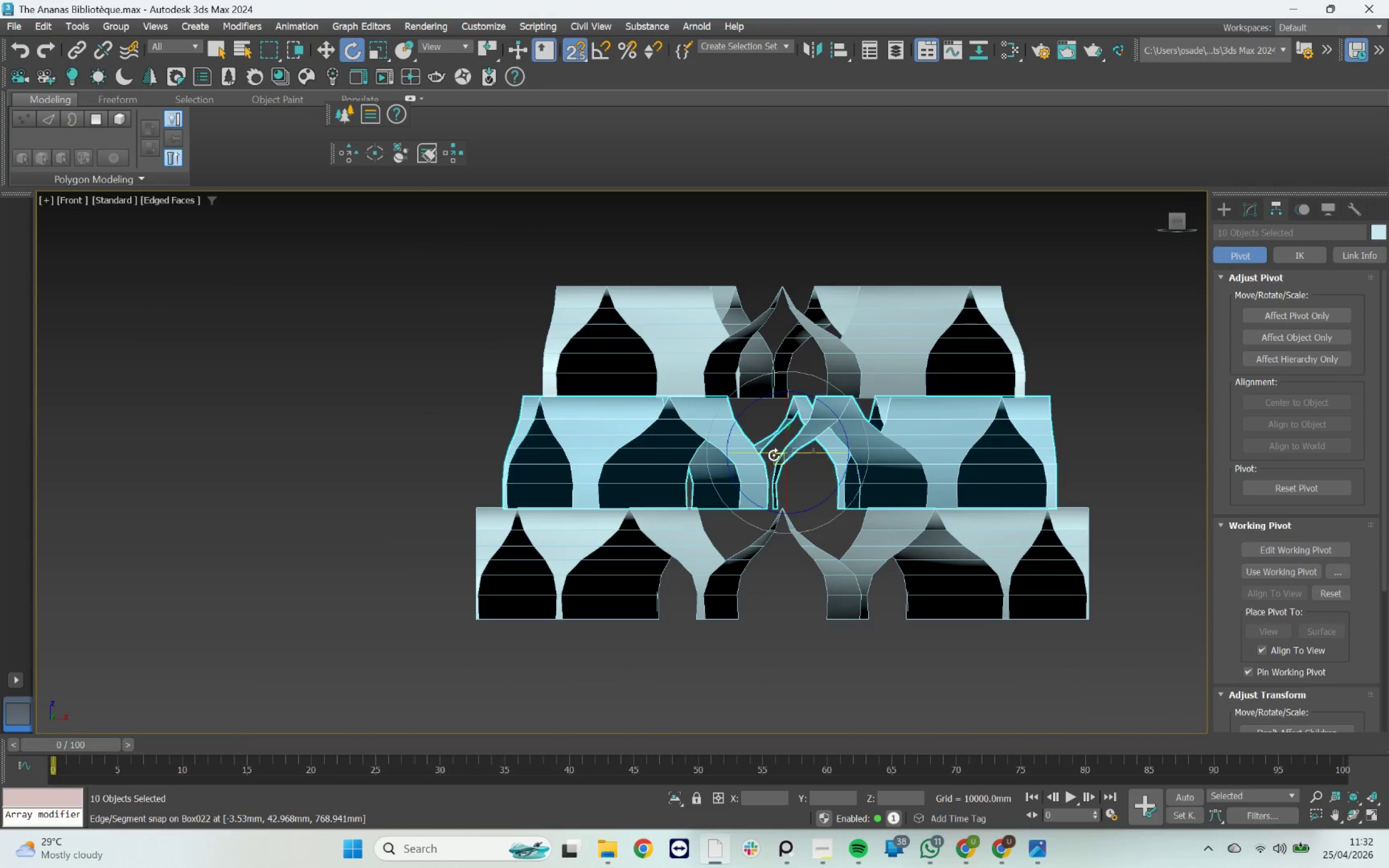 
key(S)
 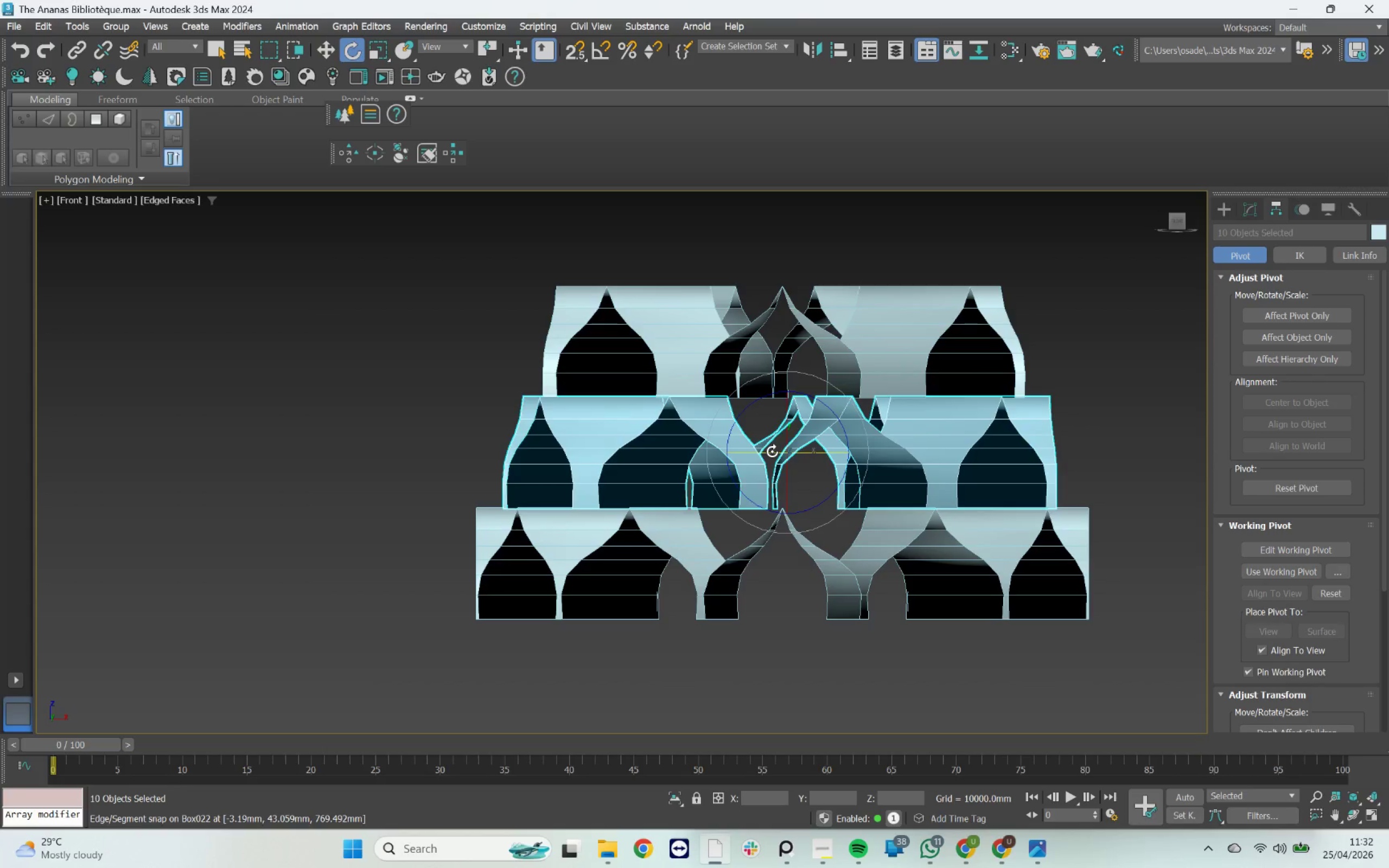 
left_click_drag(start_coordinate=[772, 451], to_coordinate=[779, 451])
 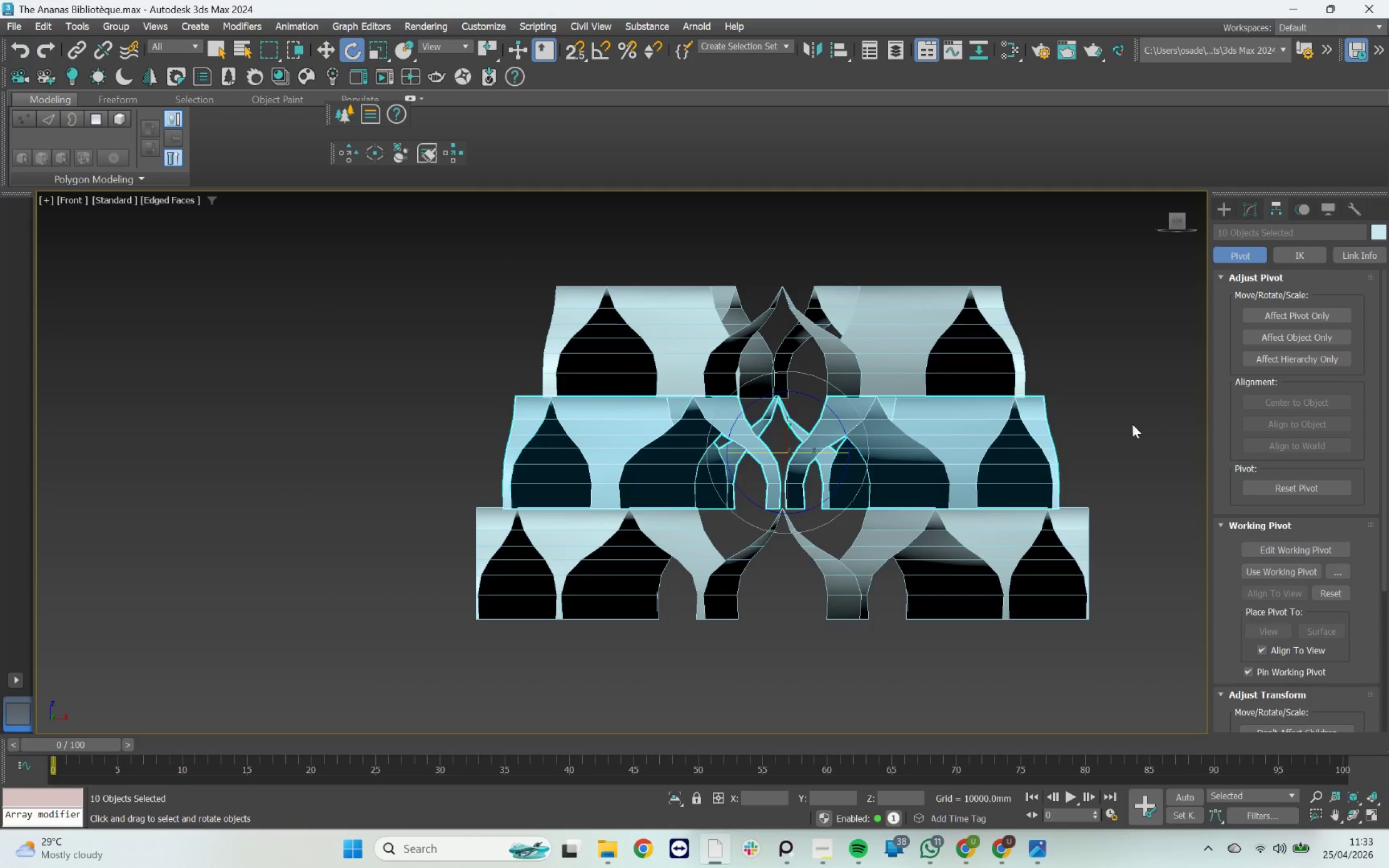 
scroll: coordinate [793, 450], scroll_direction: down, amount: 1.0
 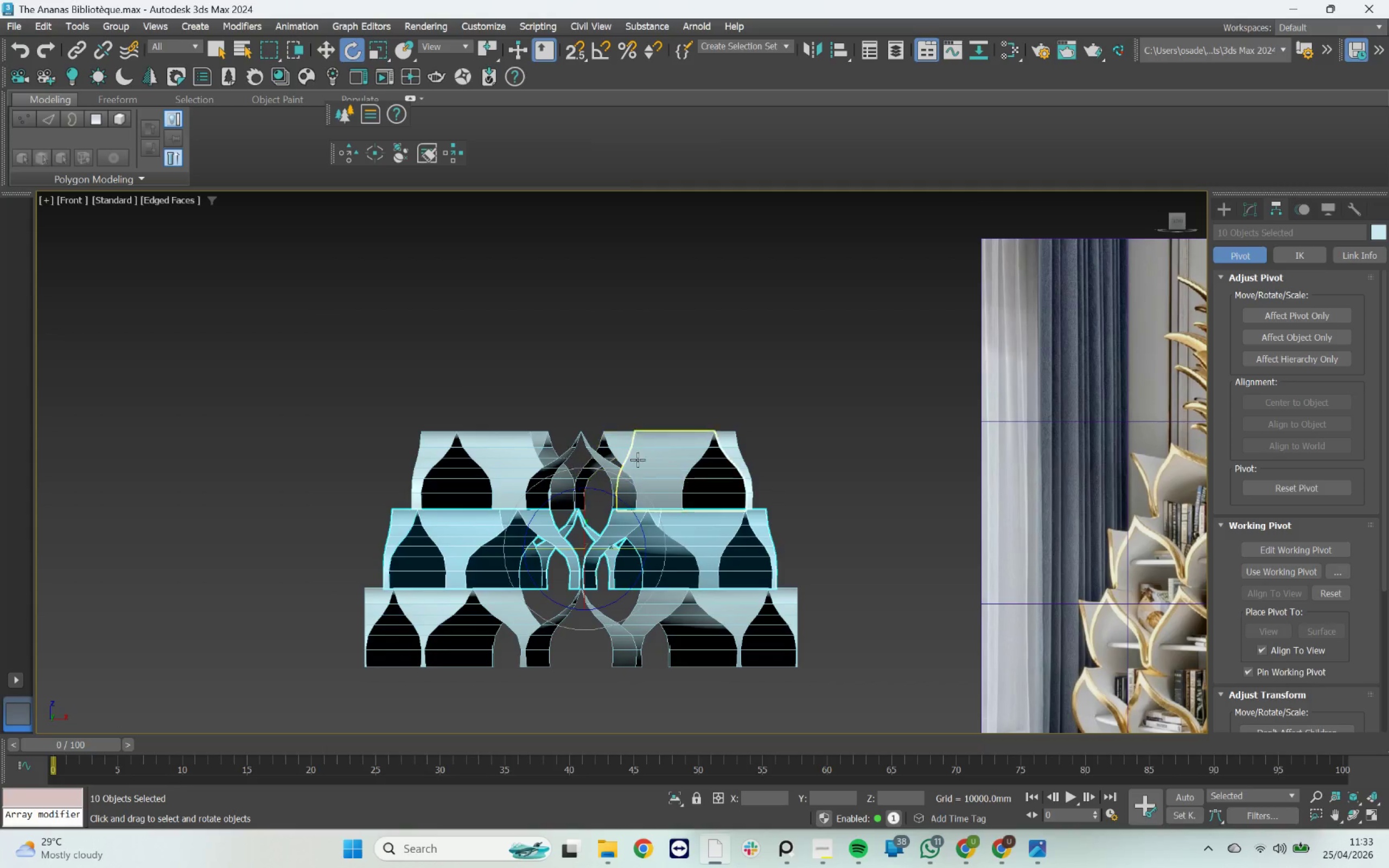 
wait(11.25)
 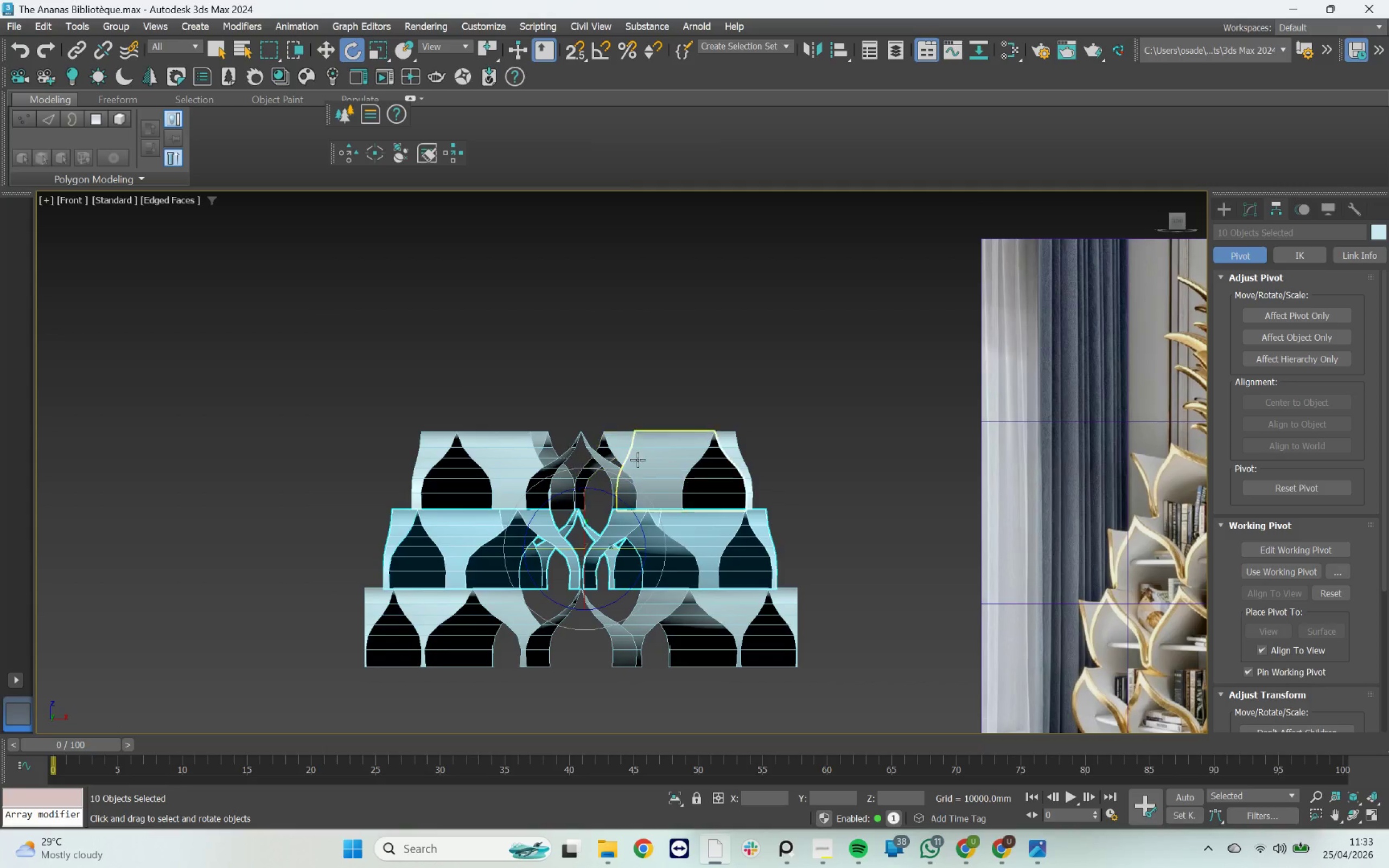 
left_click([865, 437])
 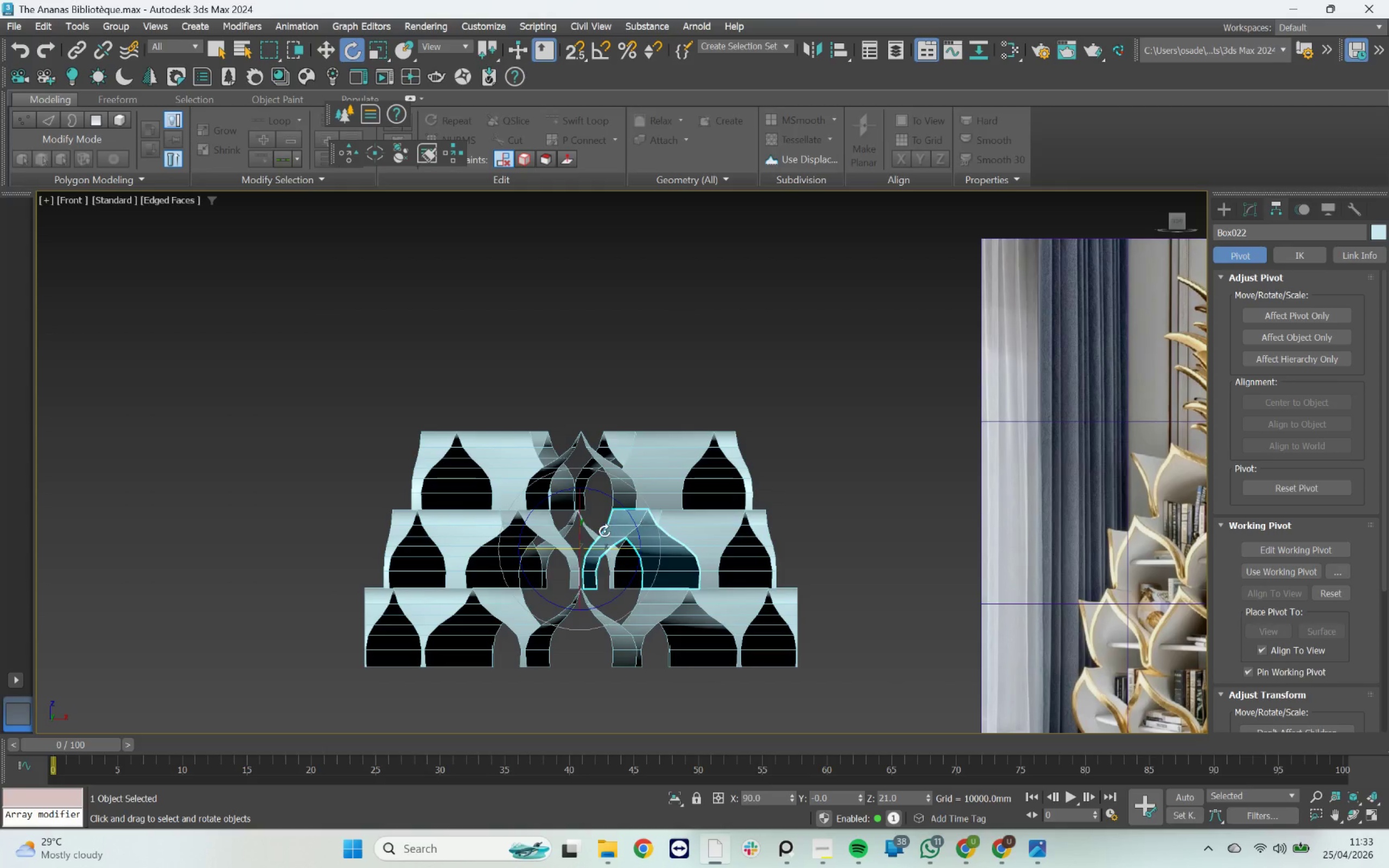 
key(W)
 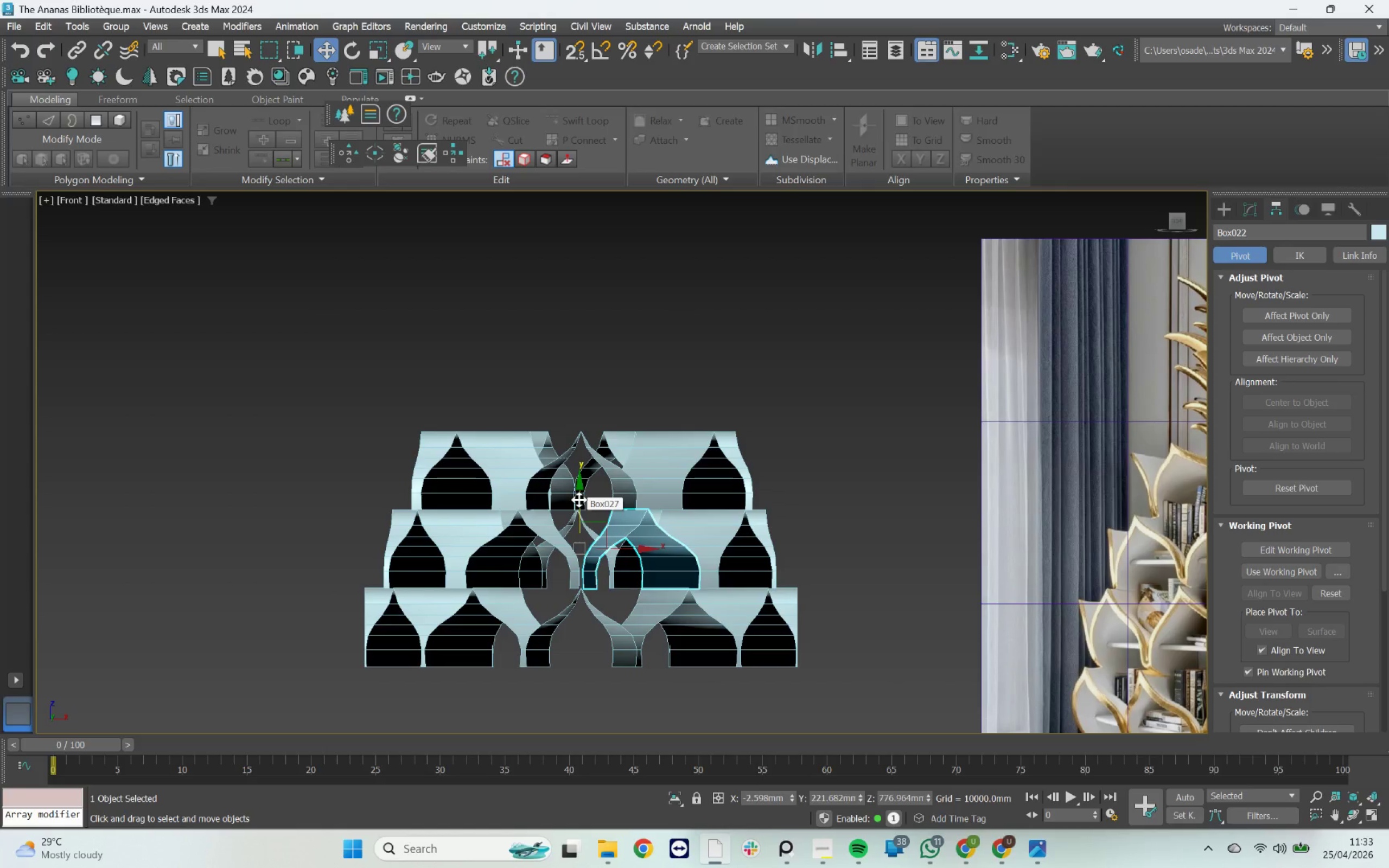 
hold_key(key=S, duration=1.45)
 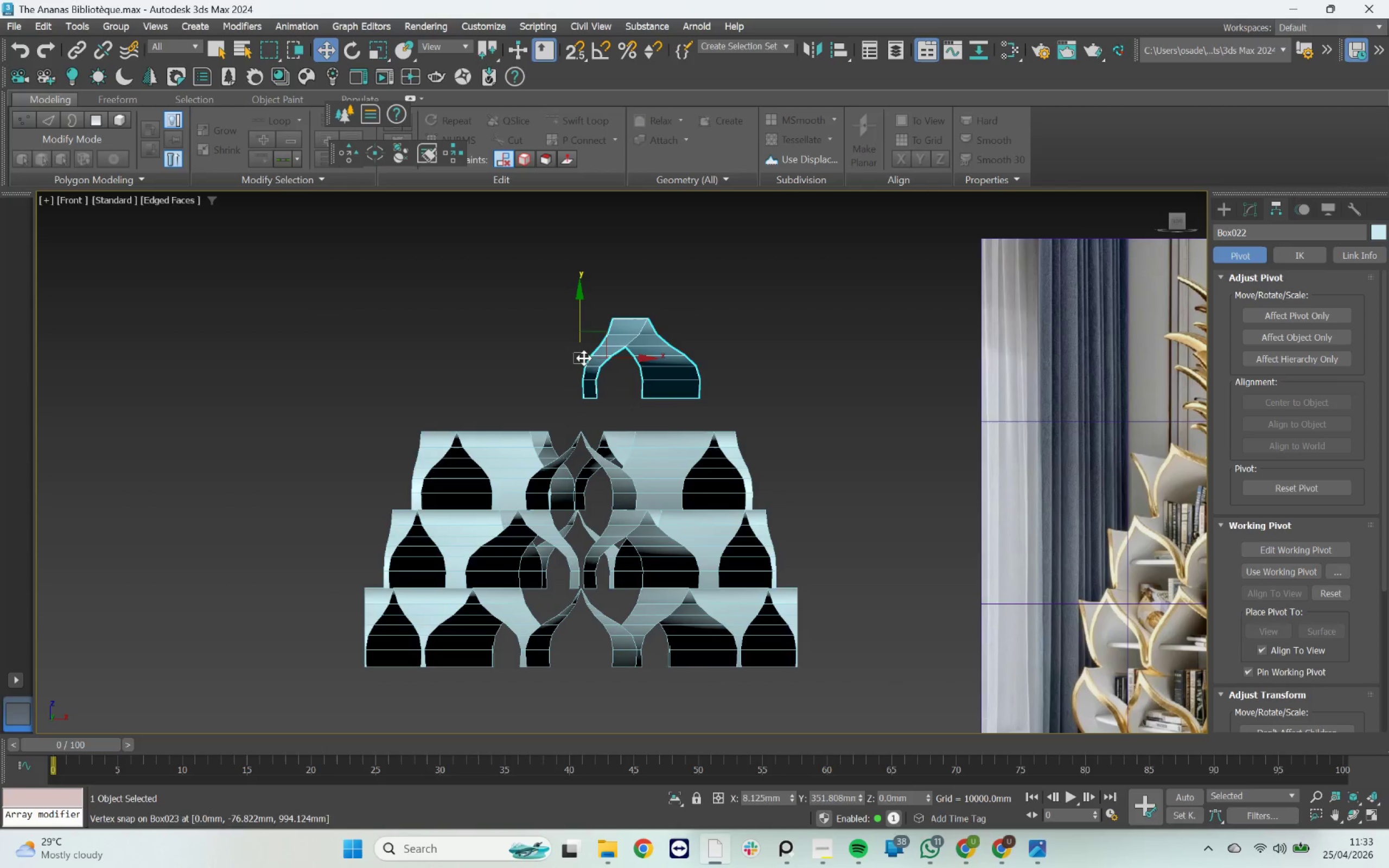 
left_click_drag(start_coordinate=[579, 500], to_coordinate=[584, 358])
 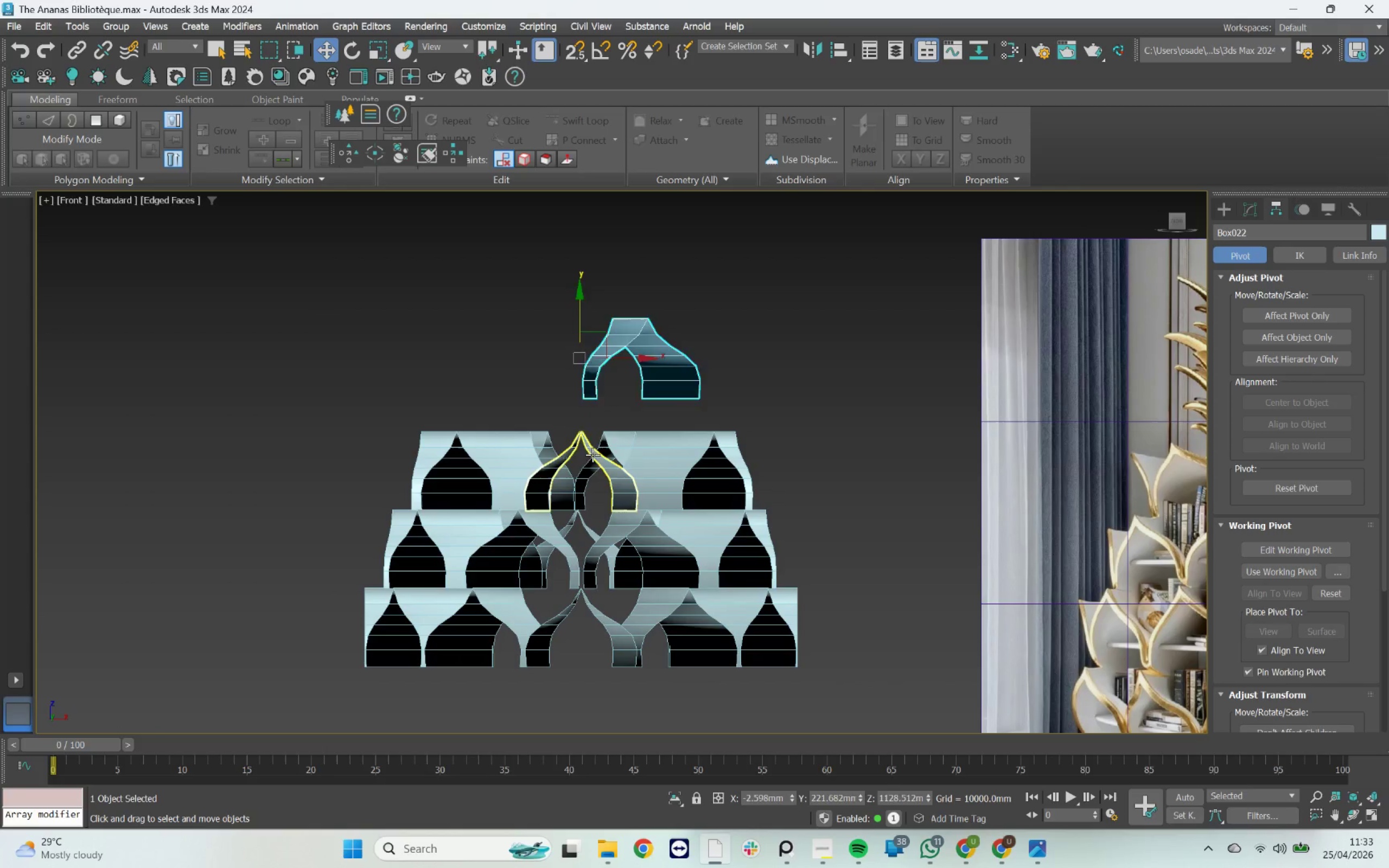 
left_click([1260, 207])
 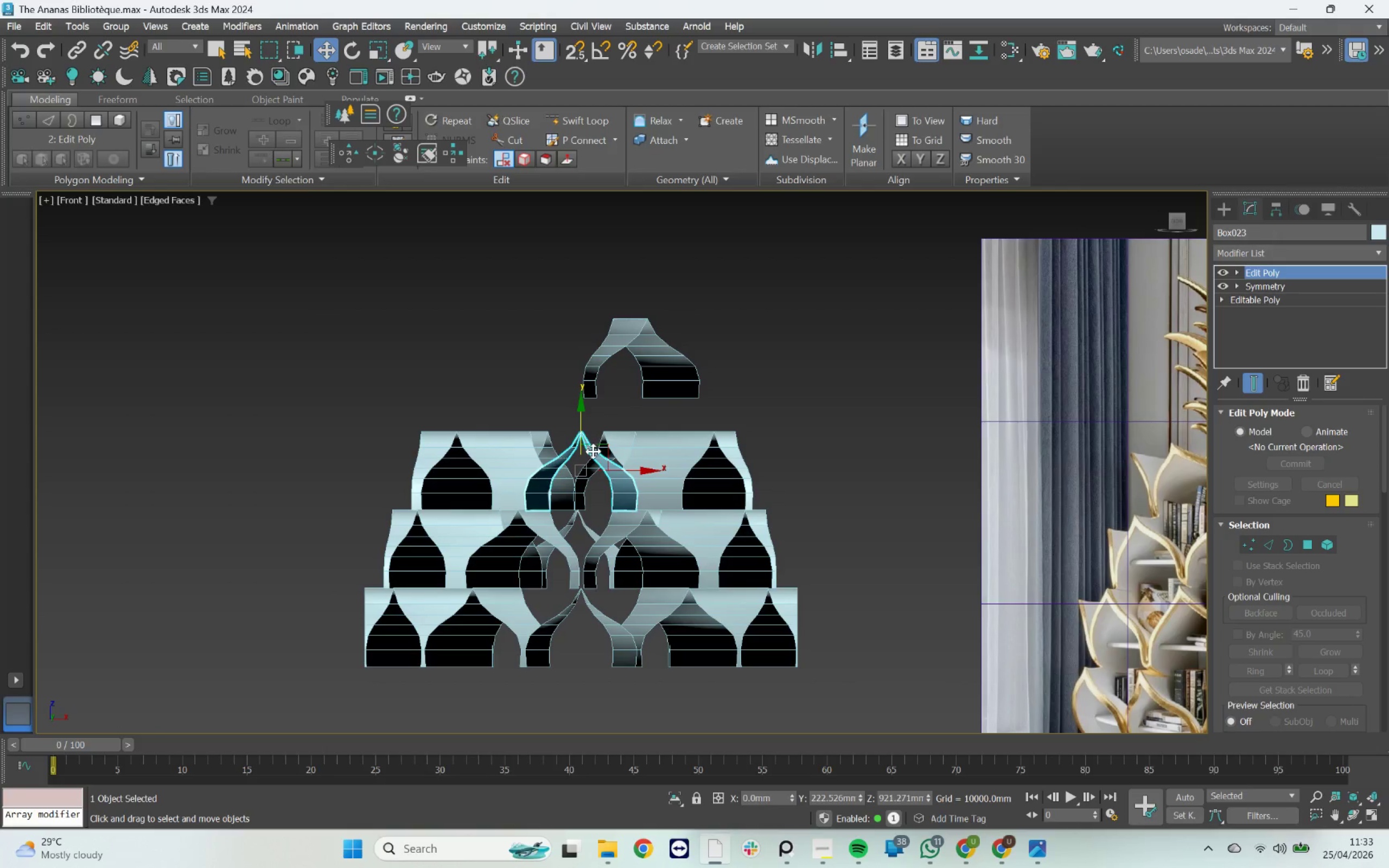 
hold_key(key=AltLeft, duration=2.38)
 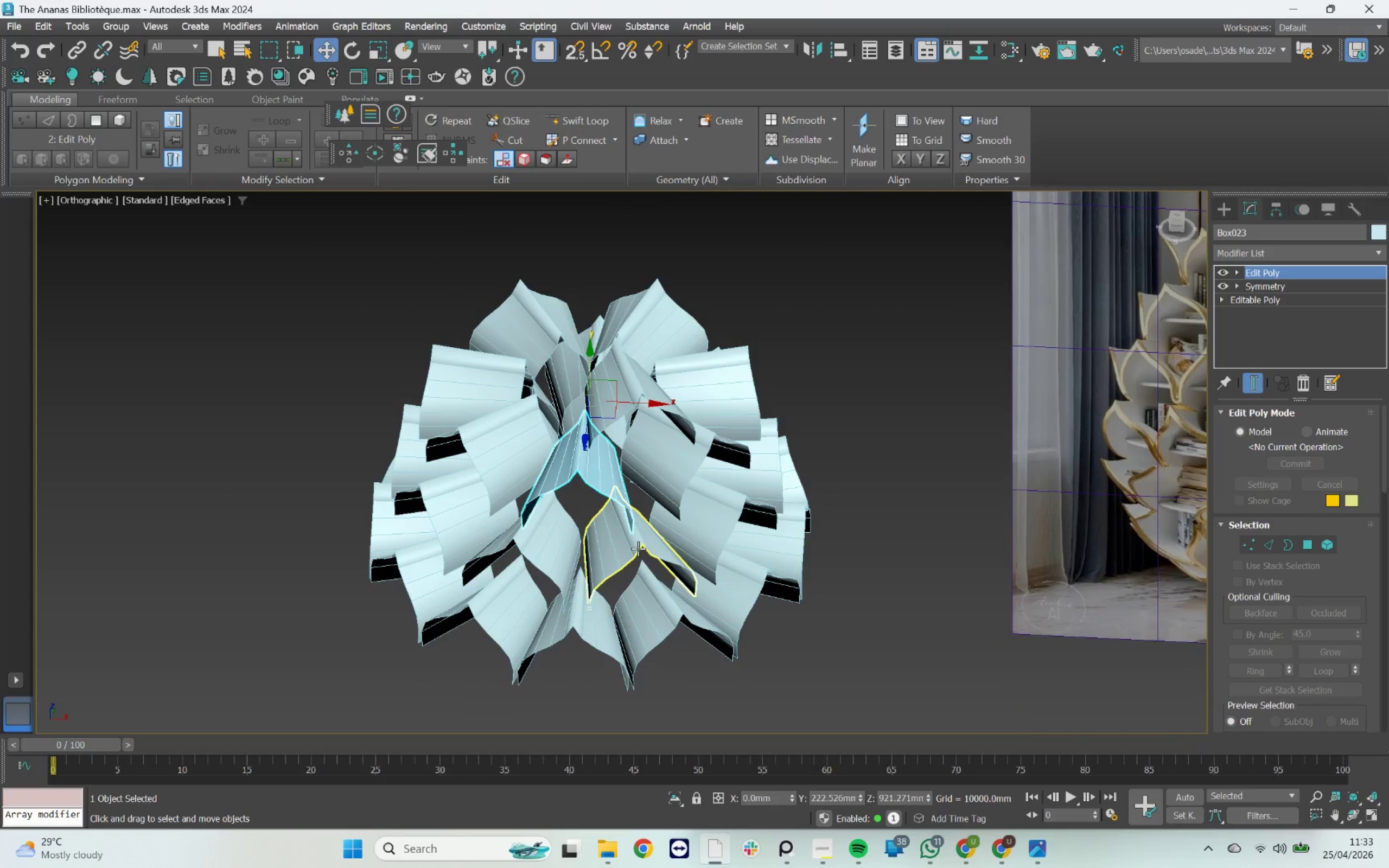 
left_click([638, 548])
 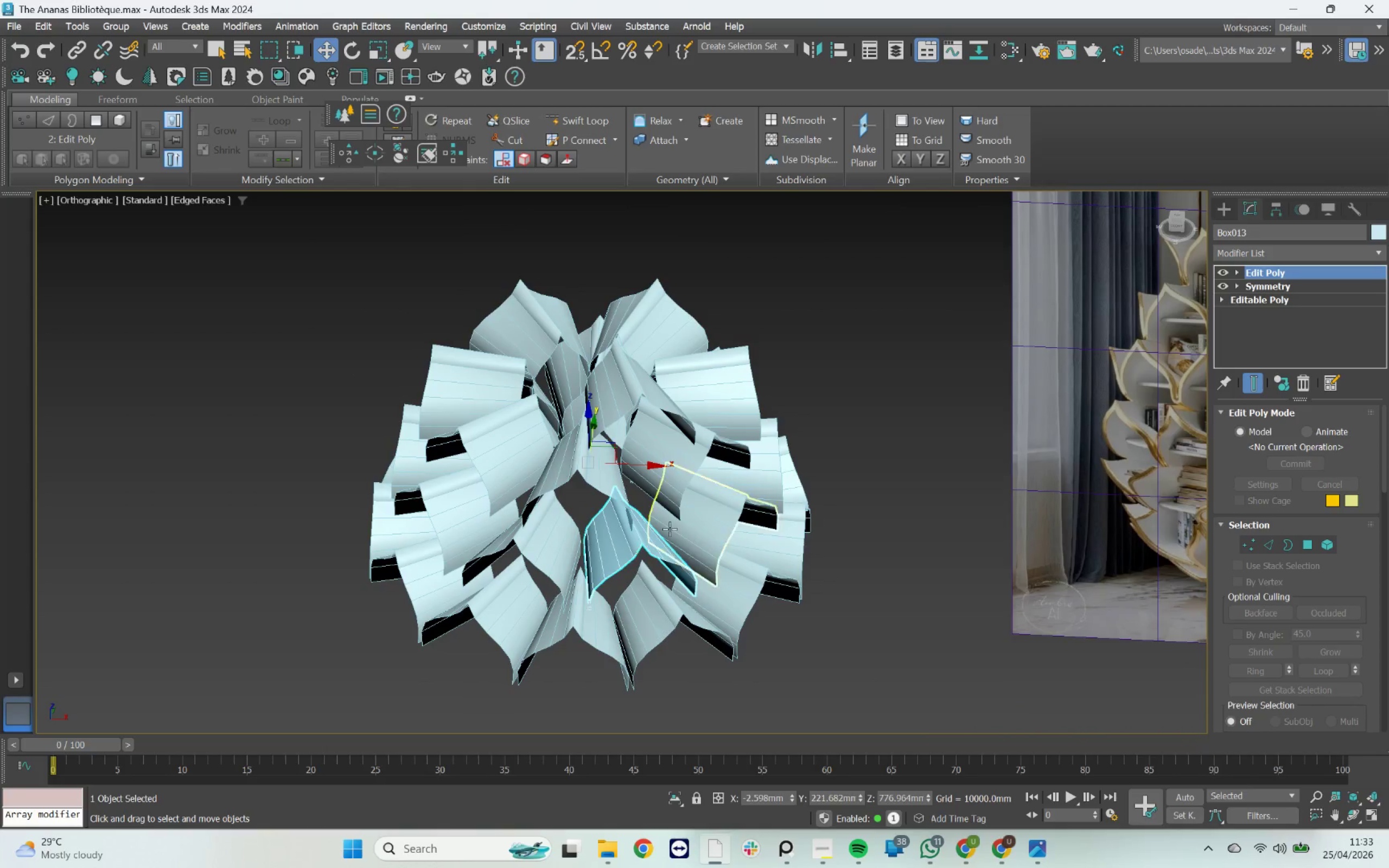 
hold_key(key=AltLeft, duration=1.05)
 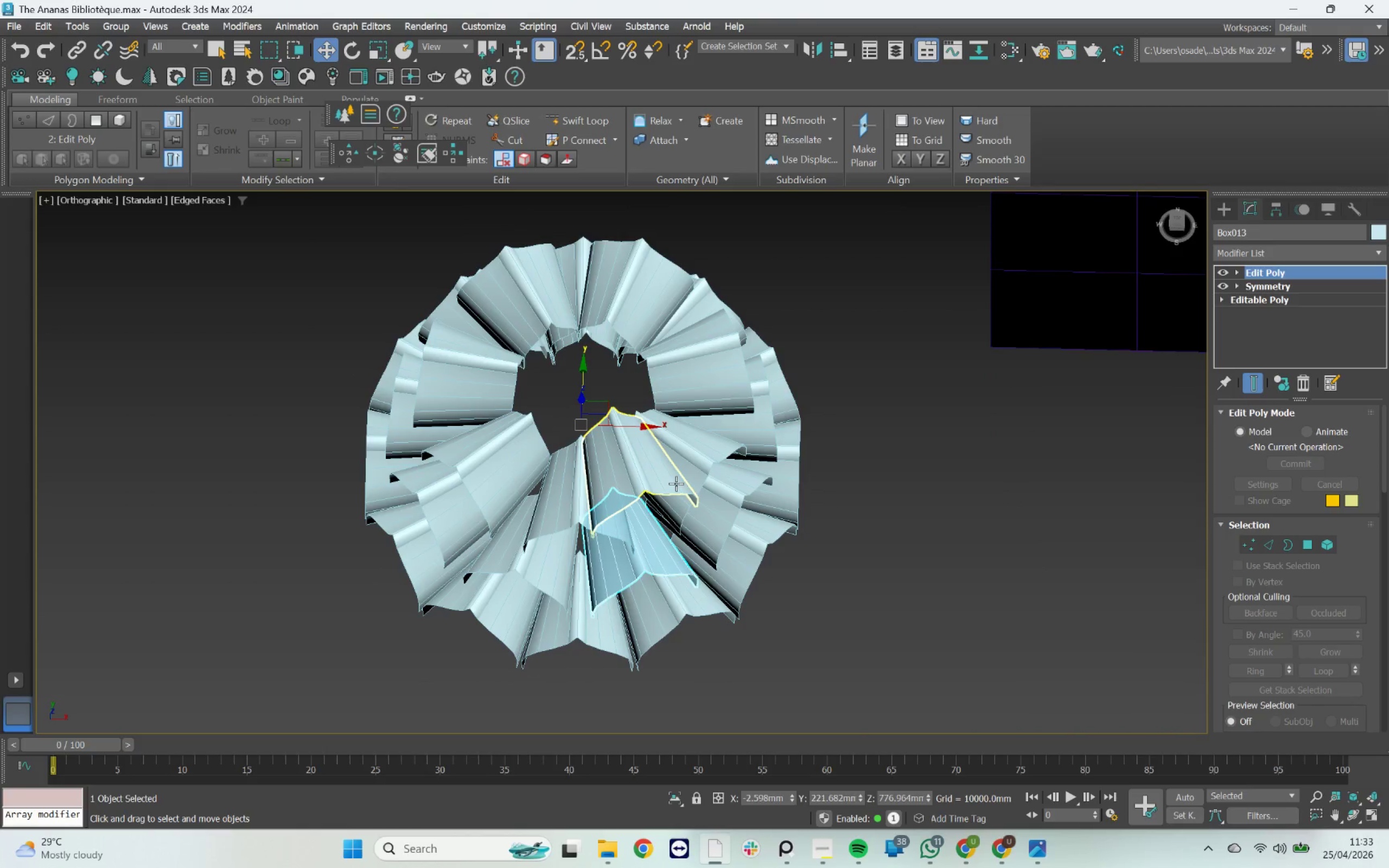 
left_click([676, 483])
 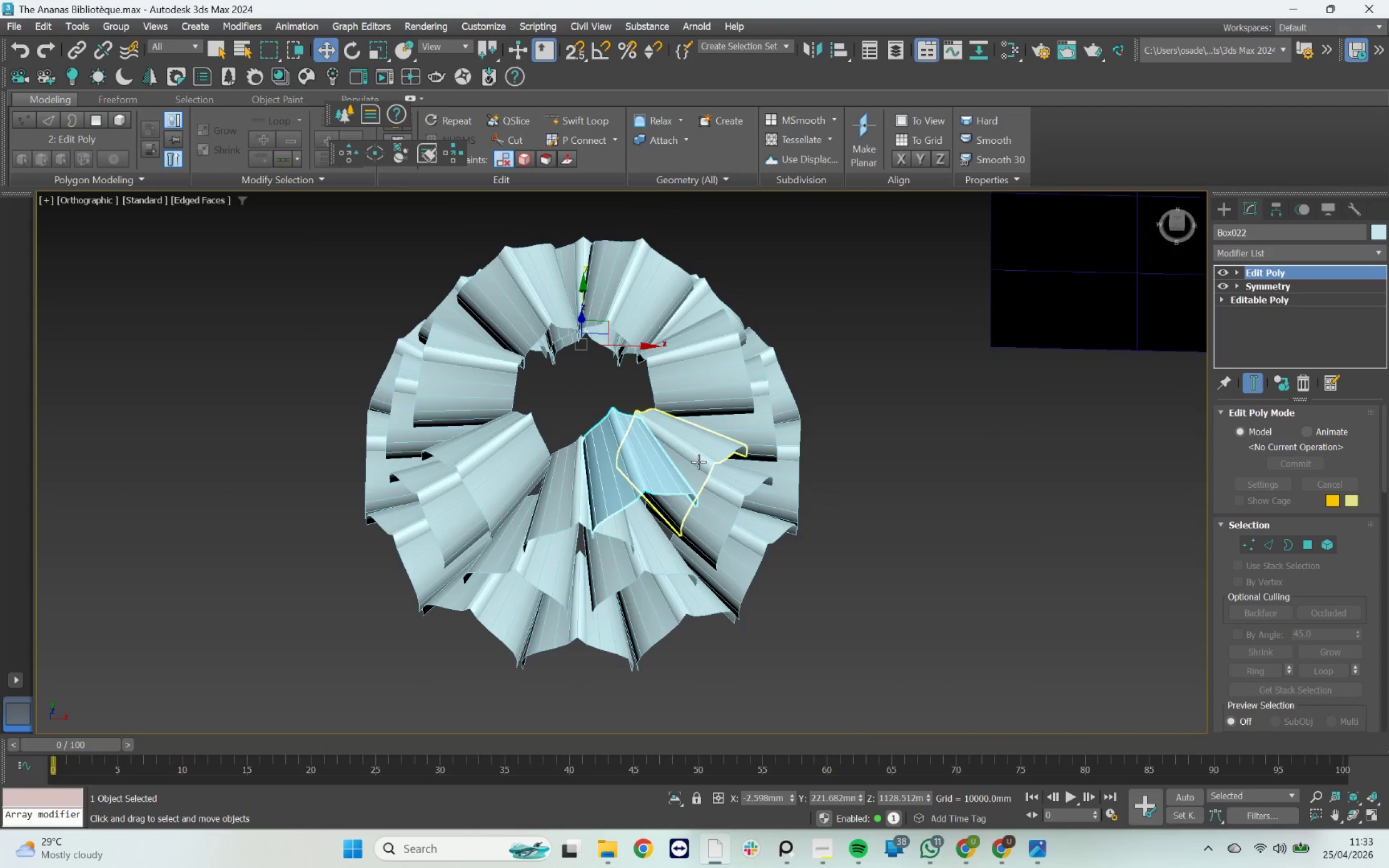 
left_click([700, 459])
 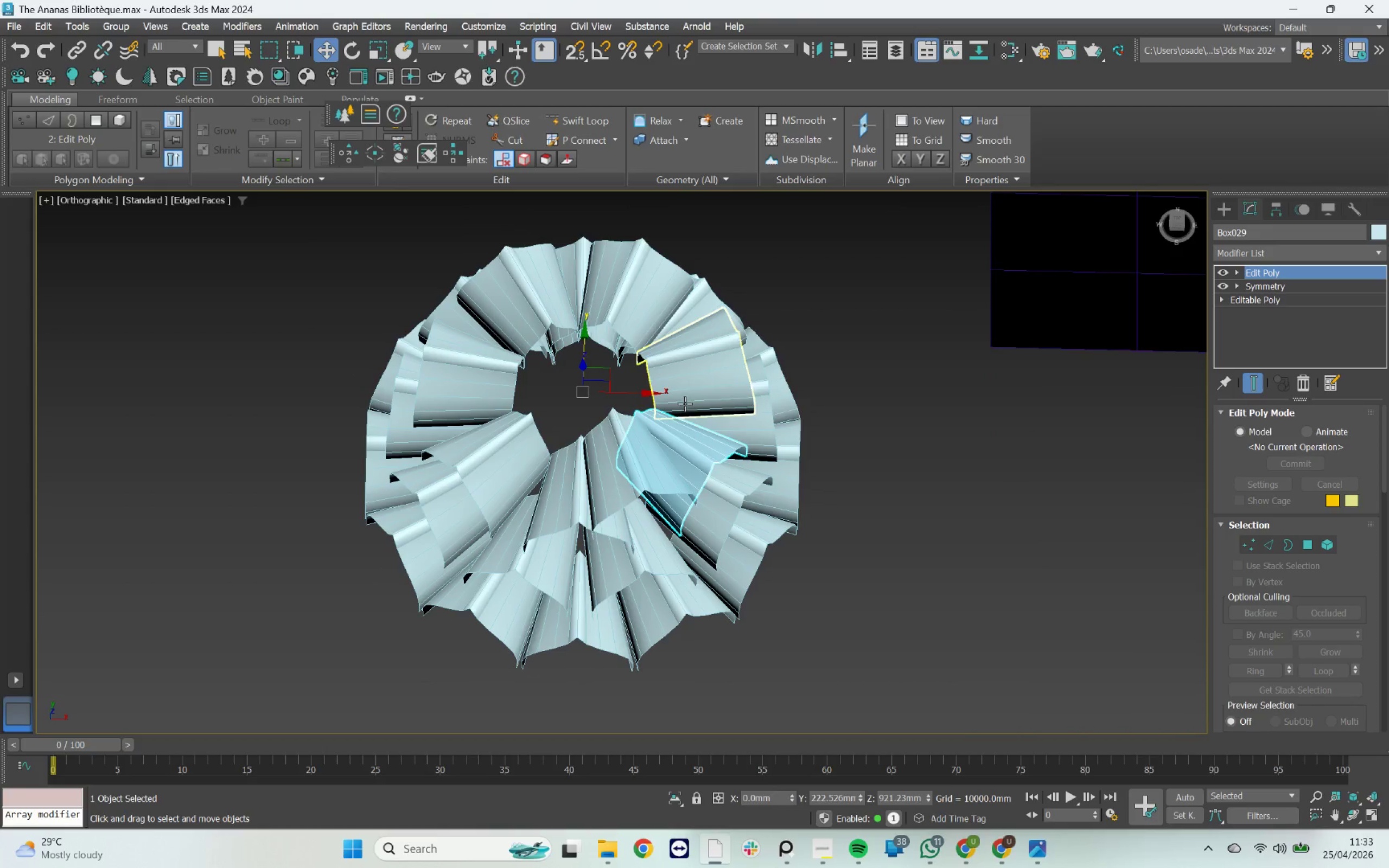 
key(Delete)
 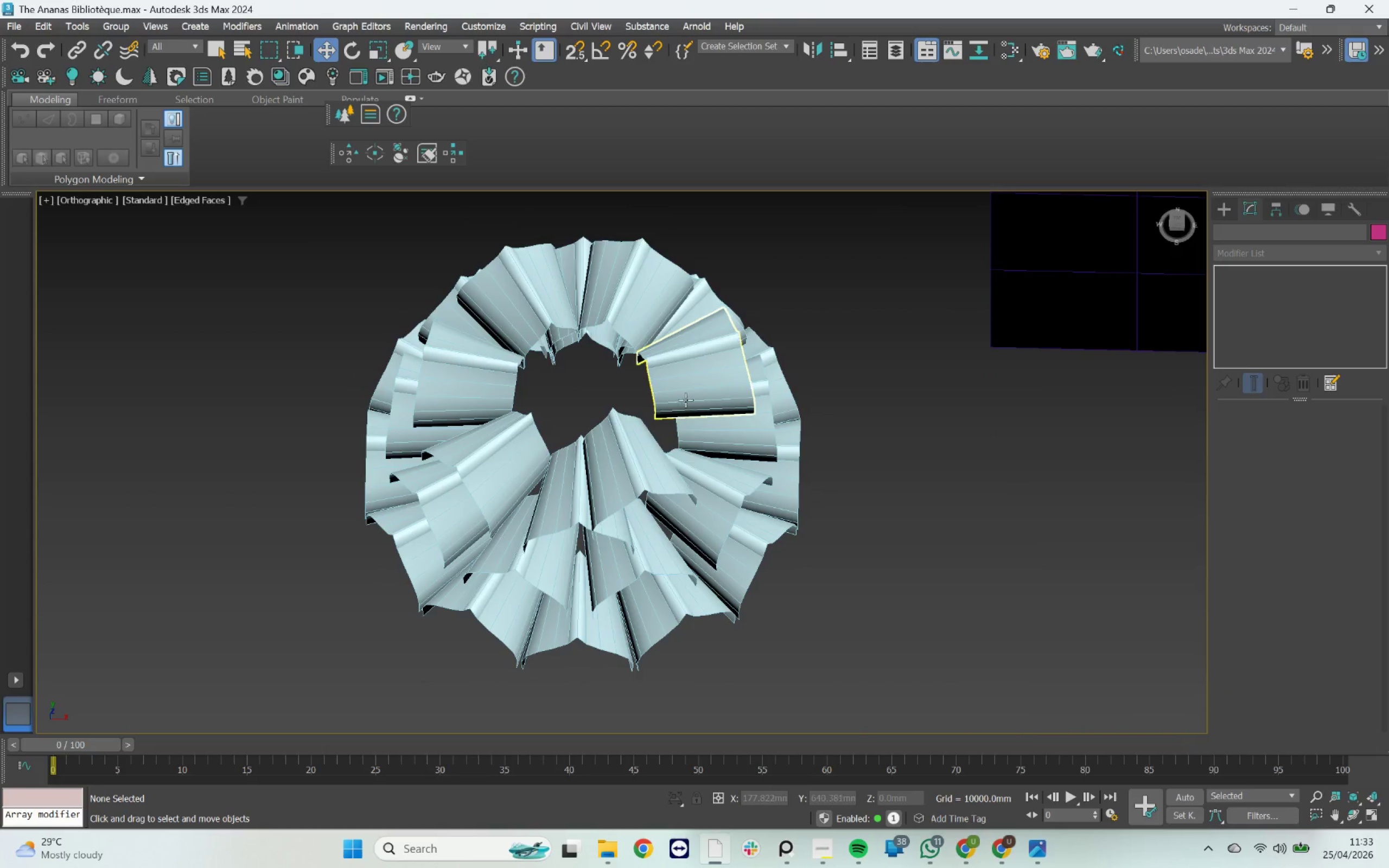 
left_click([686, 399])
 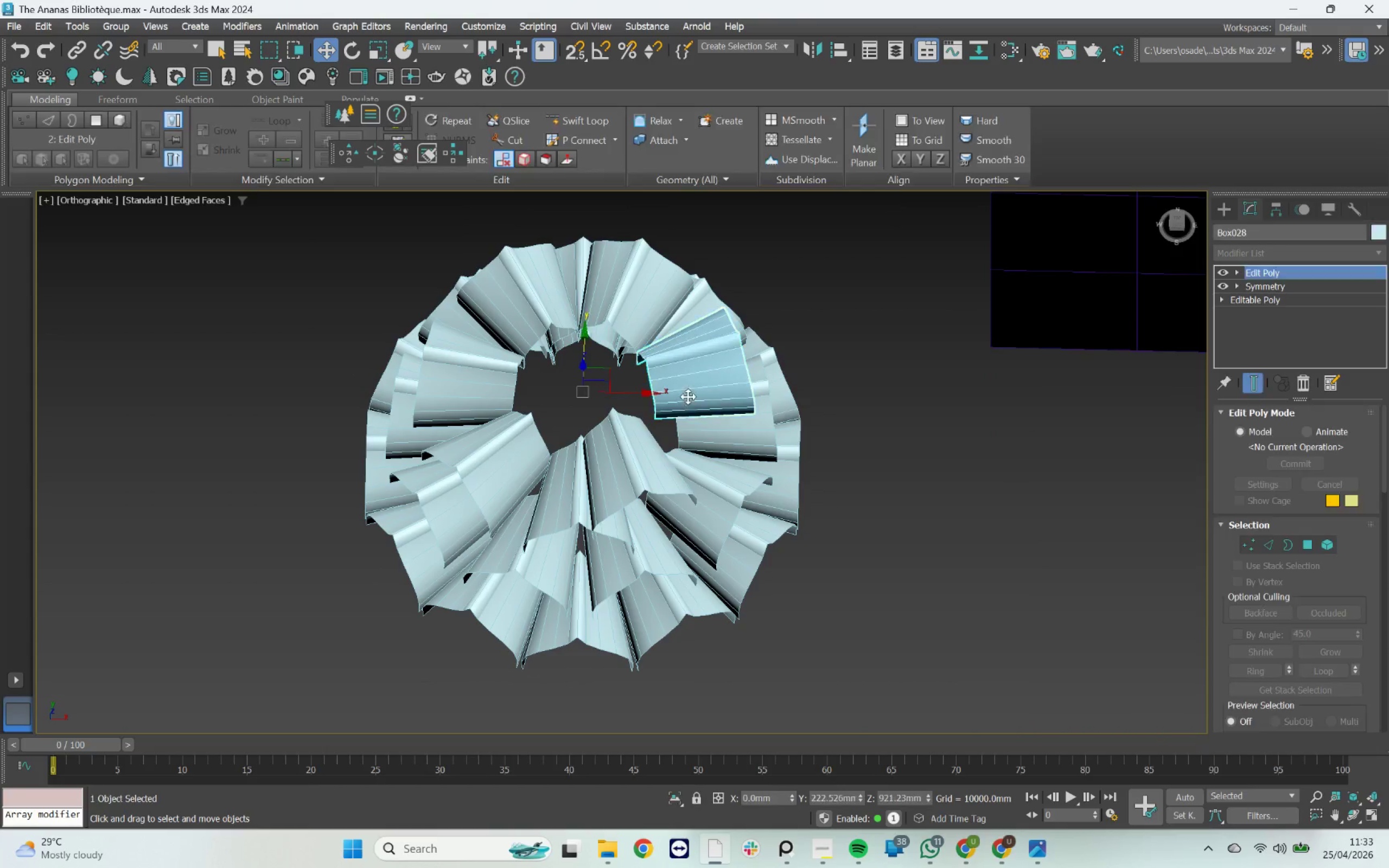 
key(Delete)
 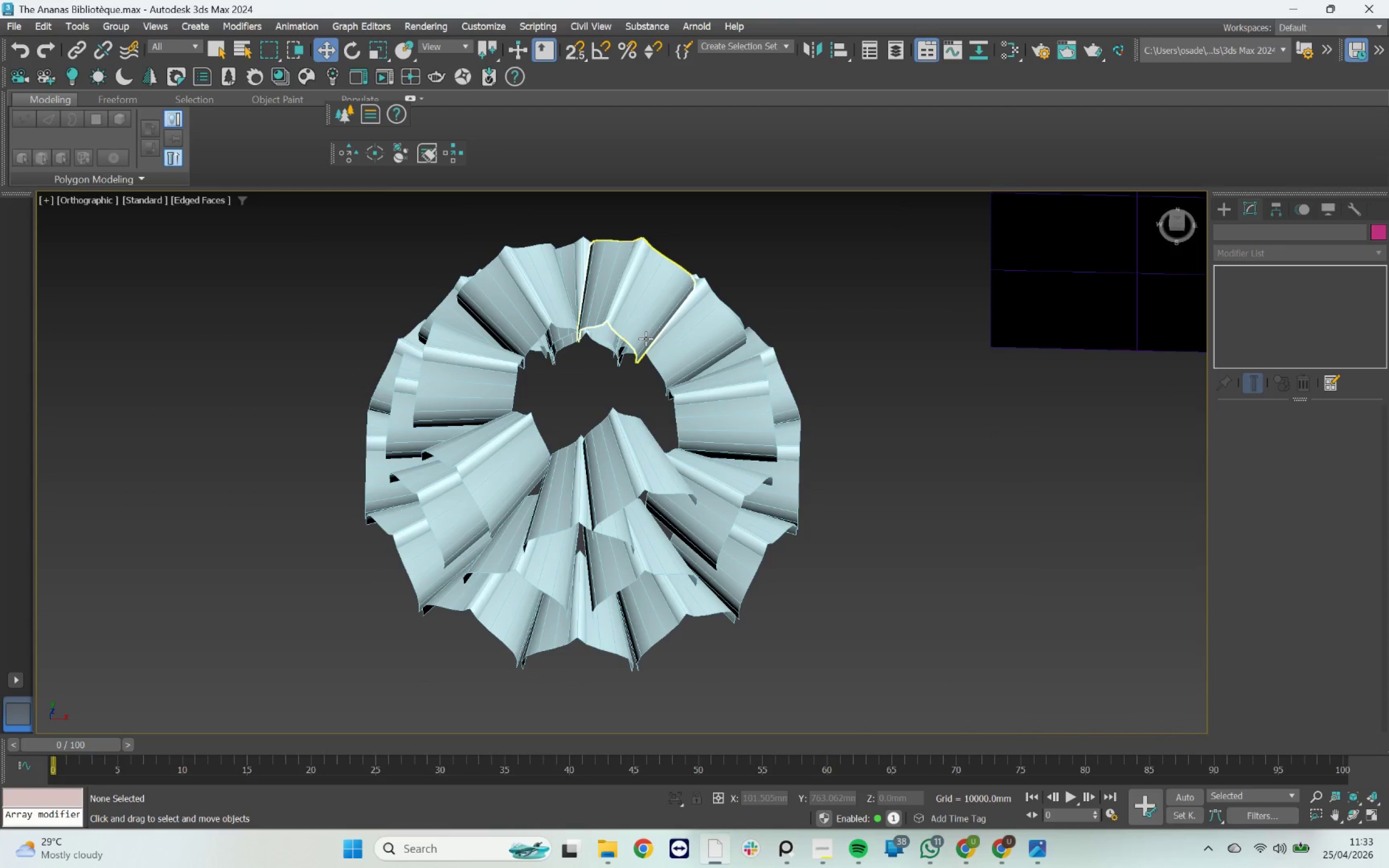 
left_click([645, 338])
 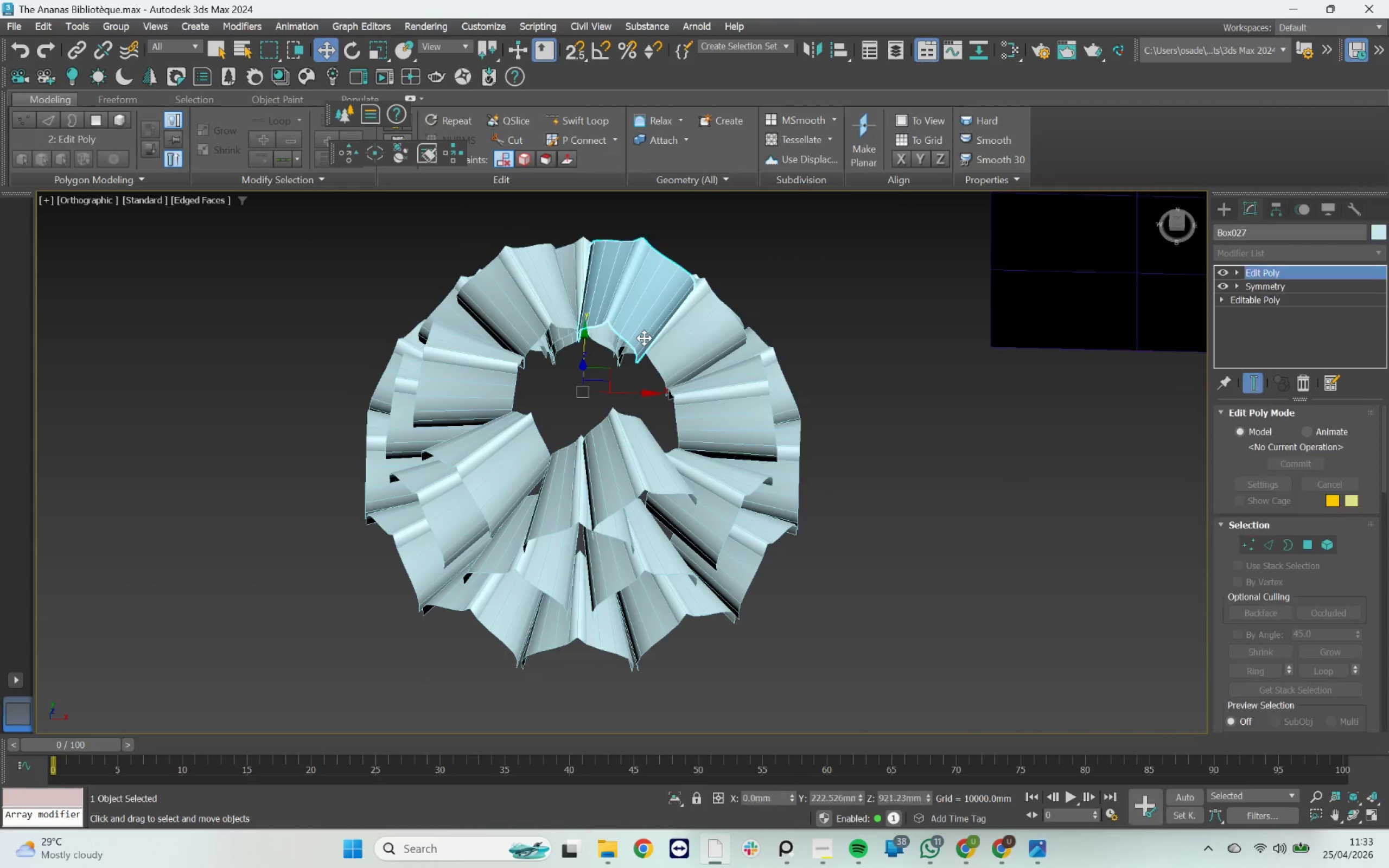 
key(Delete)
 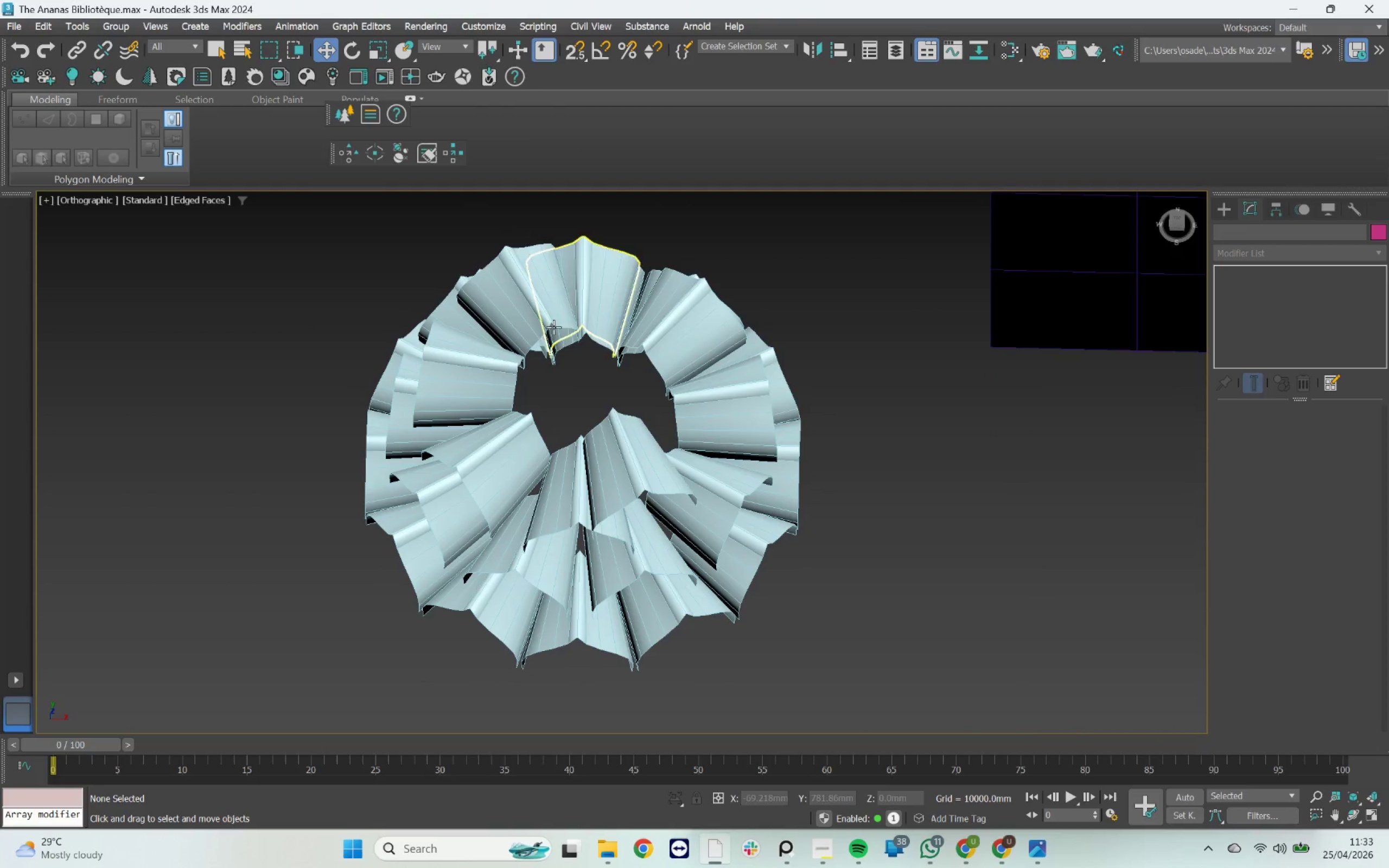 
left_click([548, 326])
 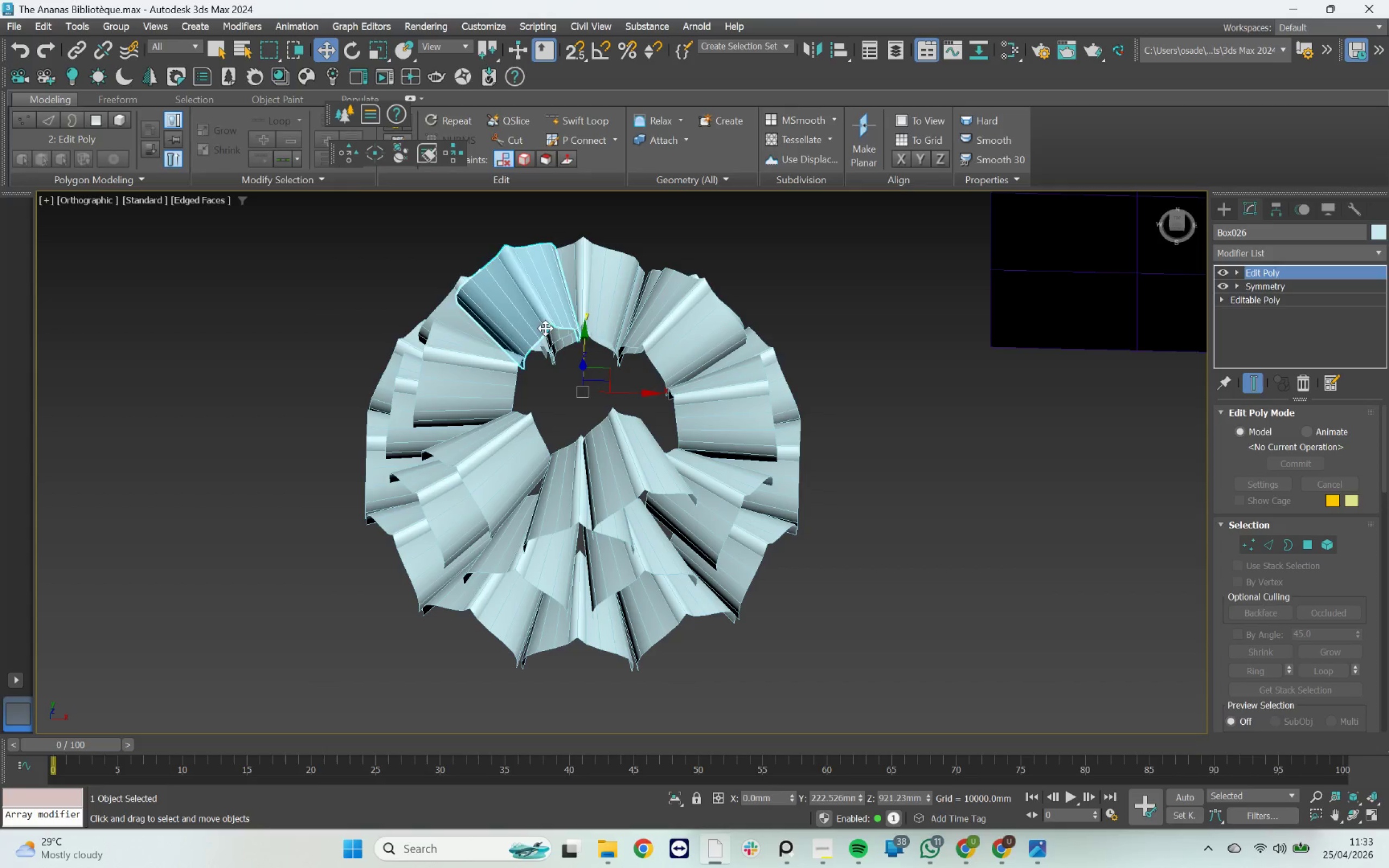 
key(Delete)
 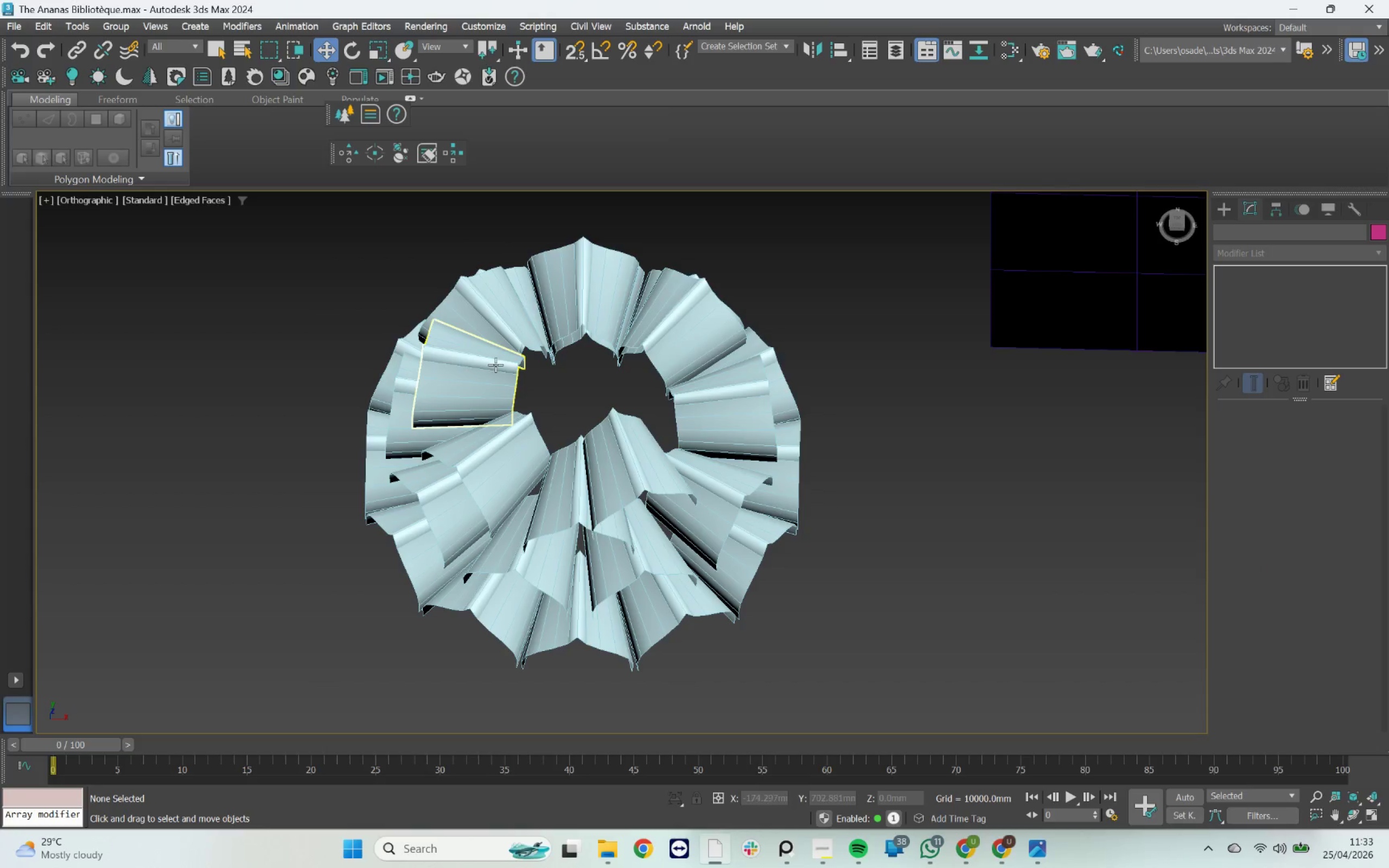 
left_click([495, 365])
 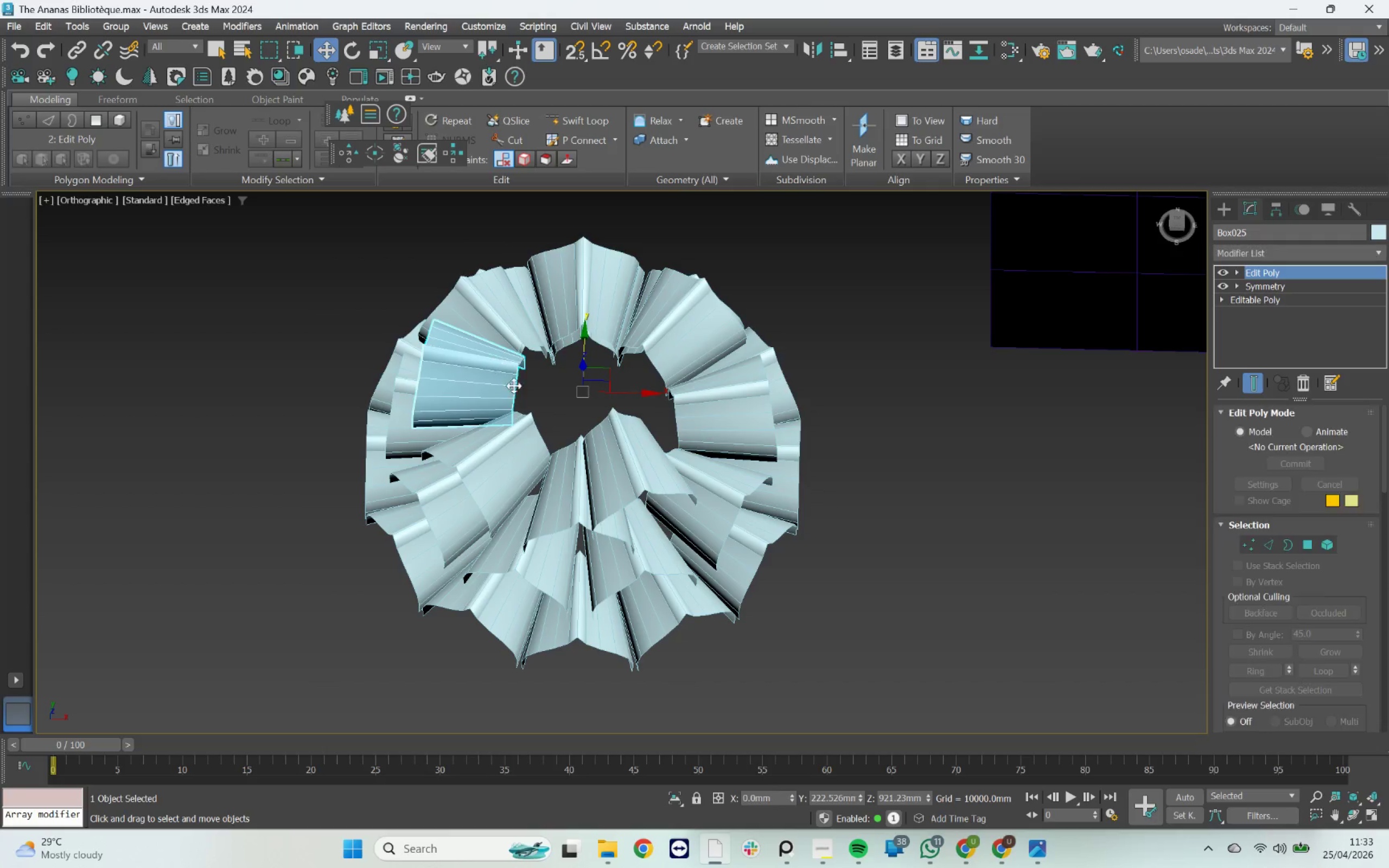 
key(Delete)
 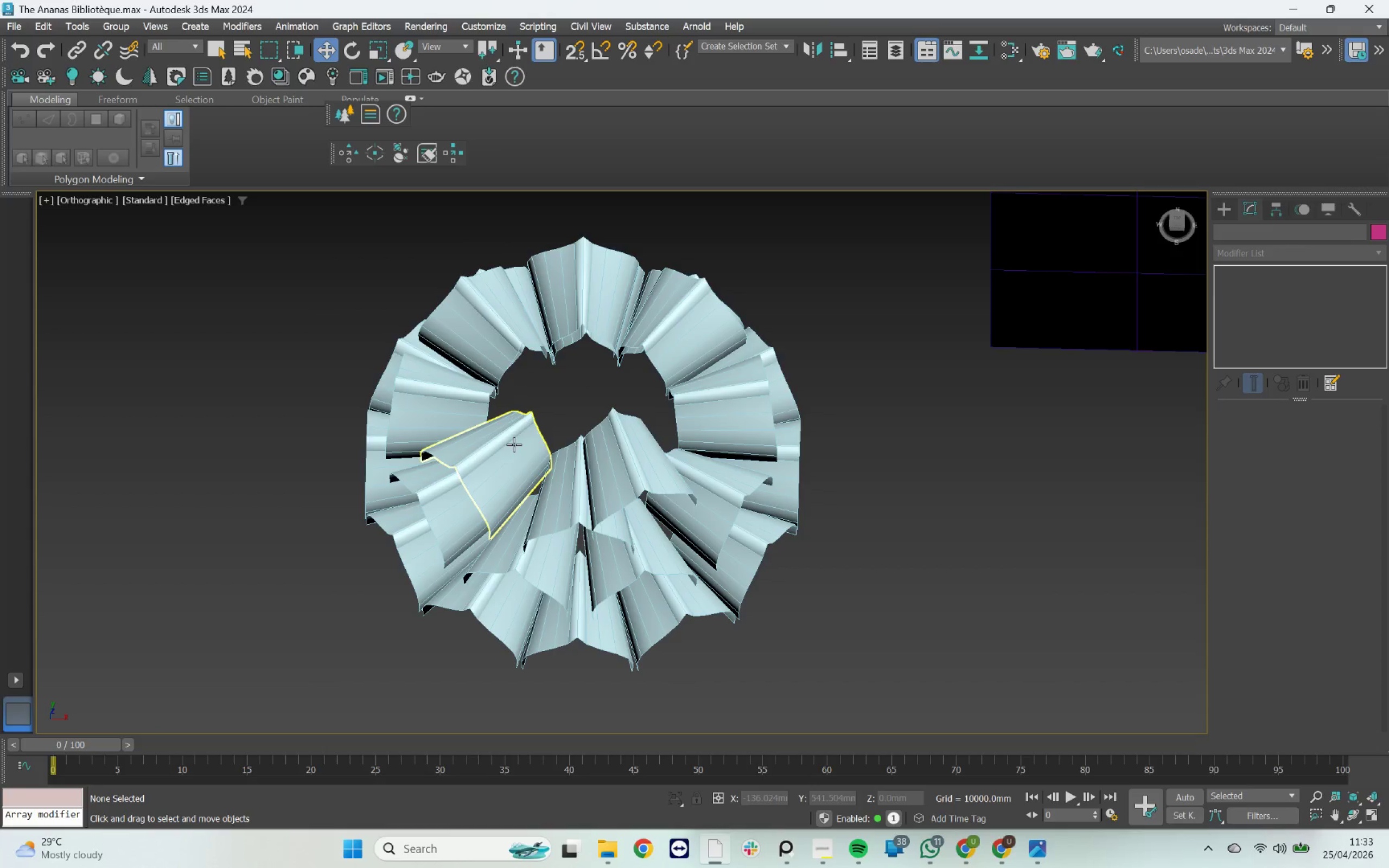 
left_click([514, 445])
 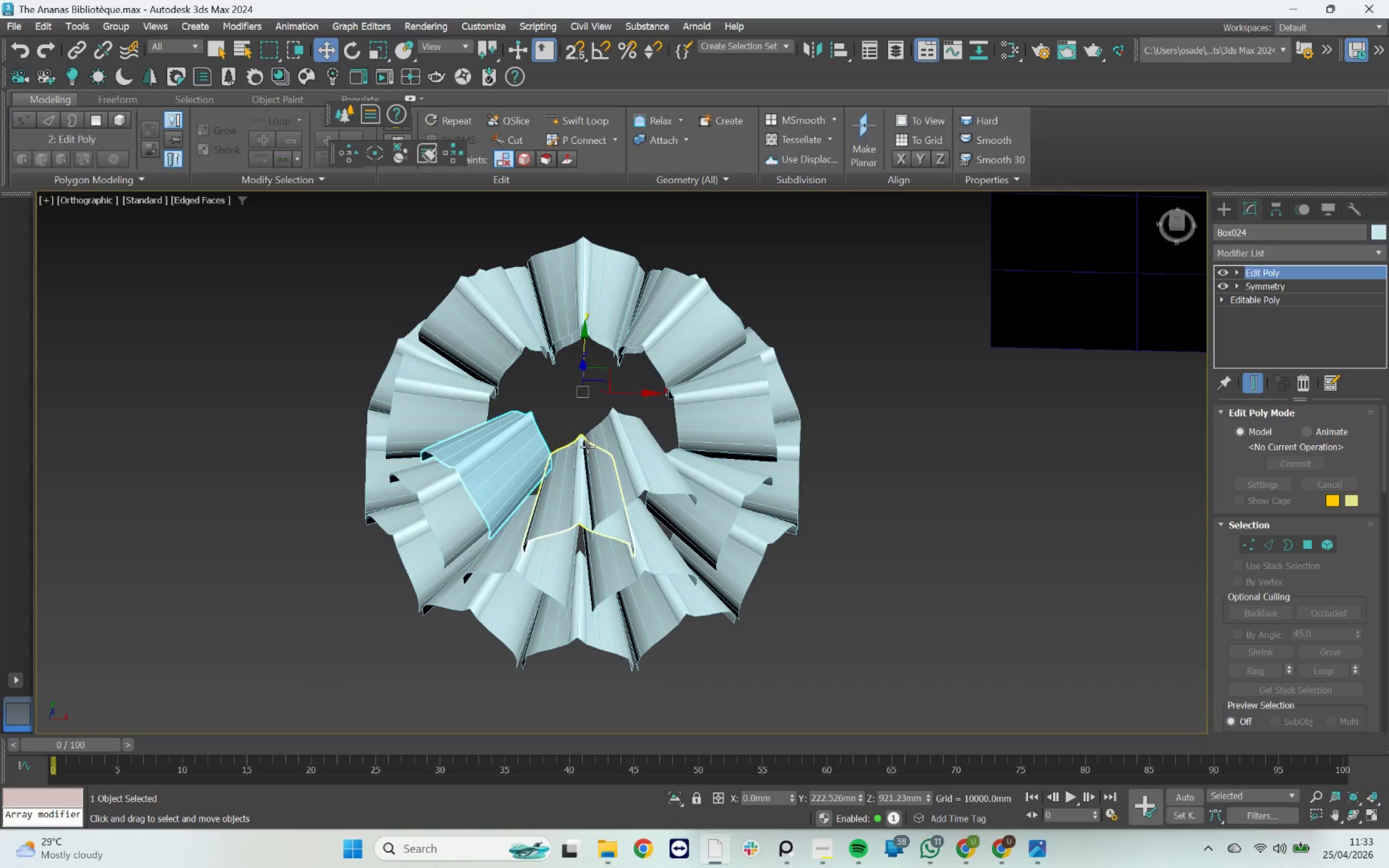 
key(Delete)
 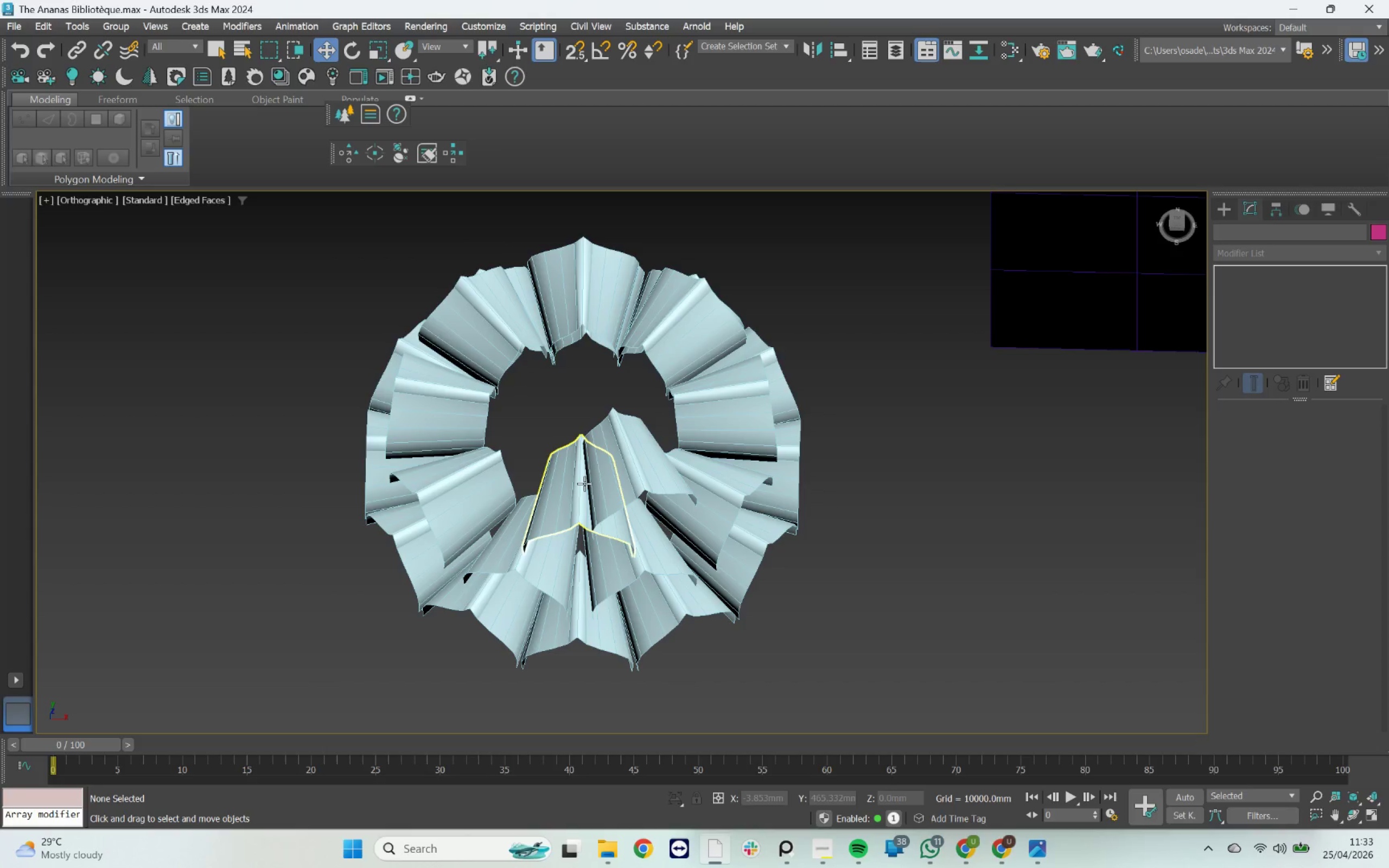 
left_click([584, 483])
 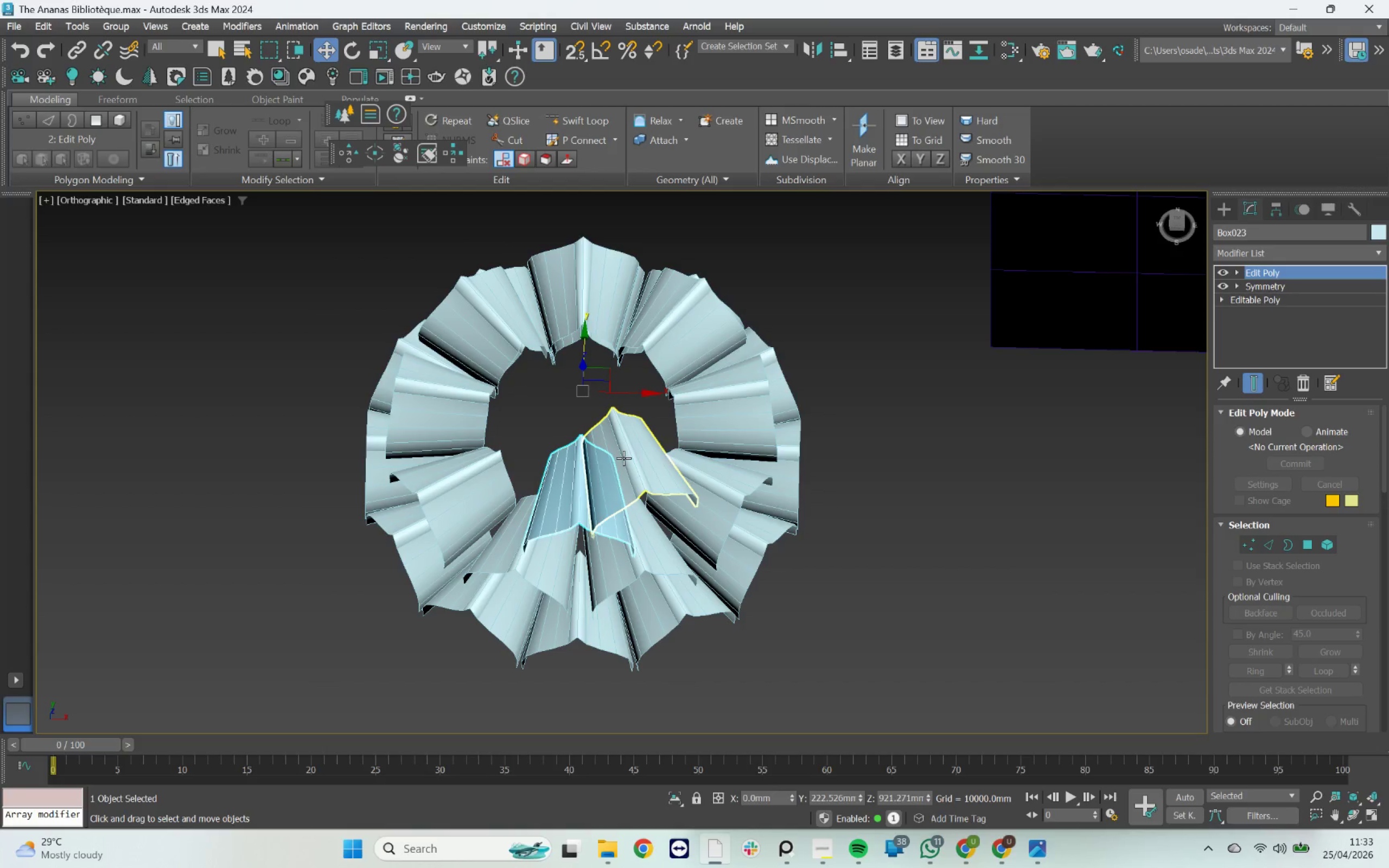 
hold_key(key=AltLeft, duration=1.84)
 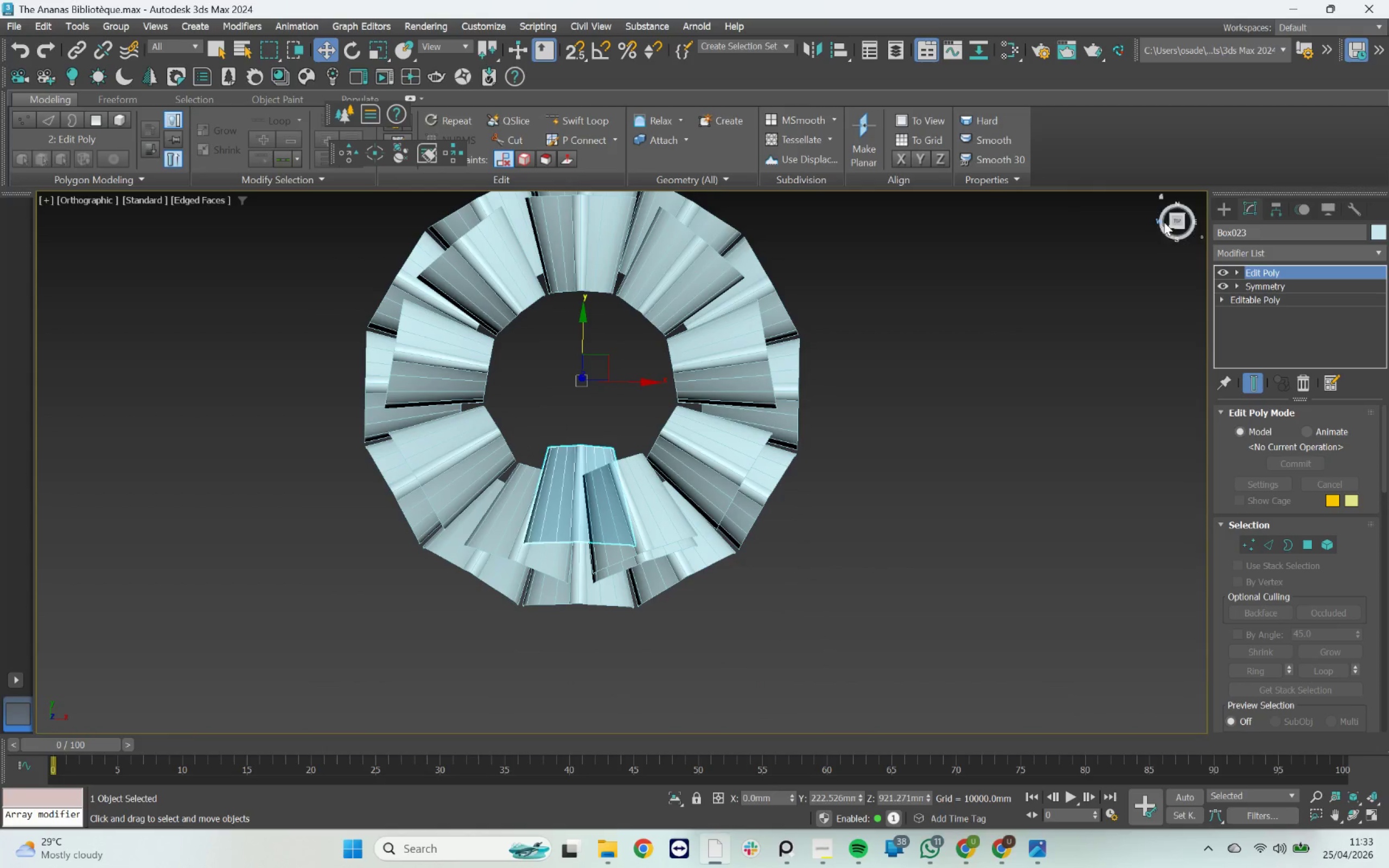 
left_click([1177, 219])
 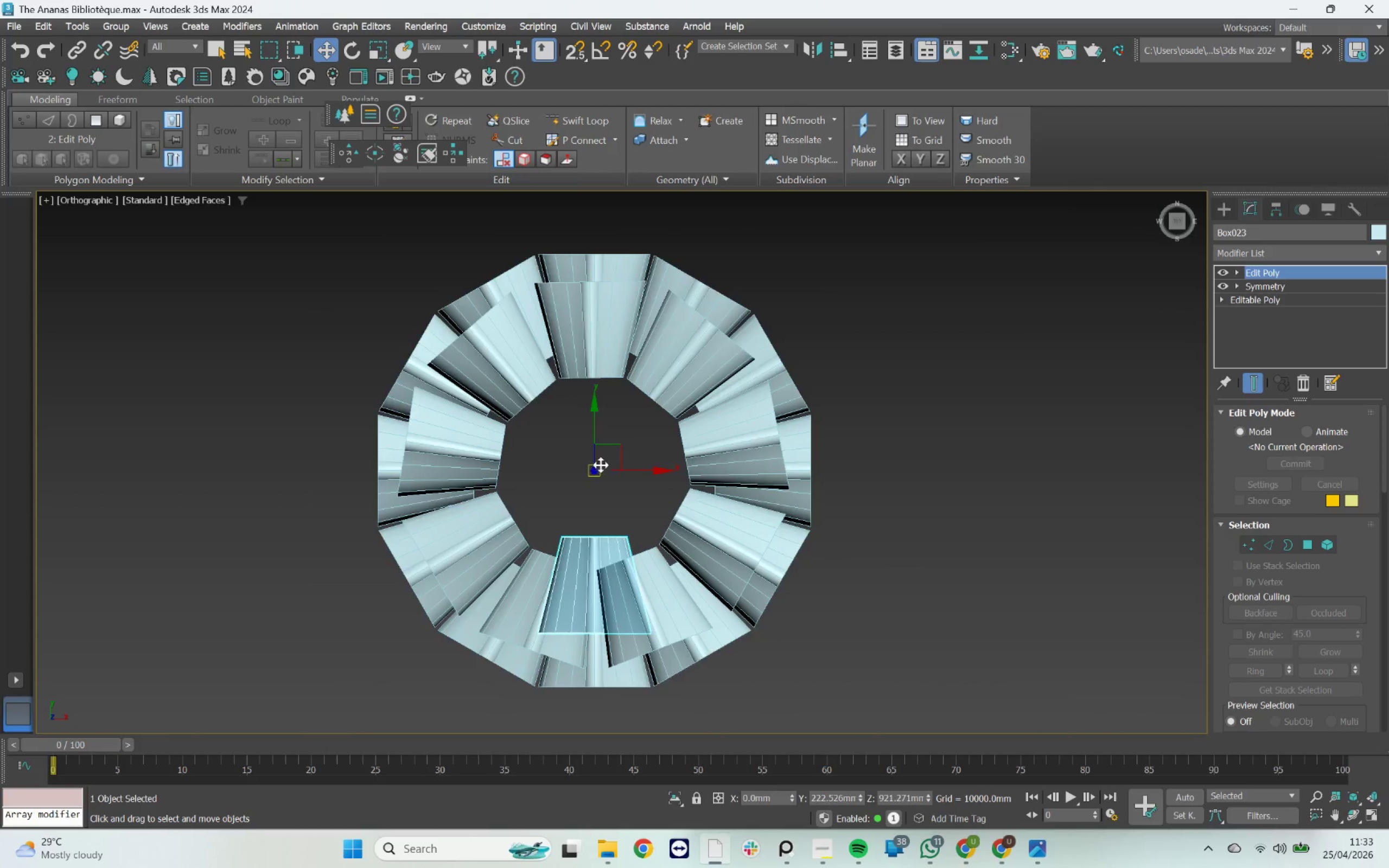 
key(E)
 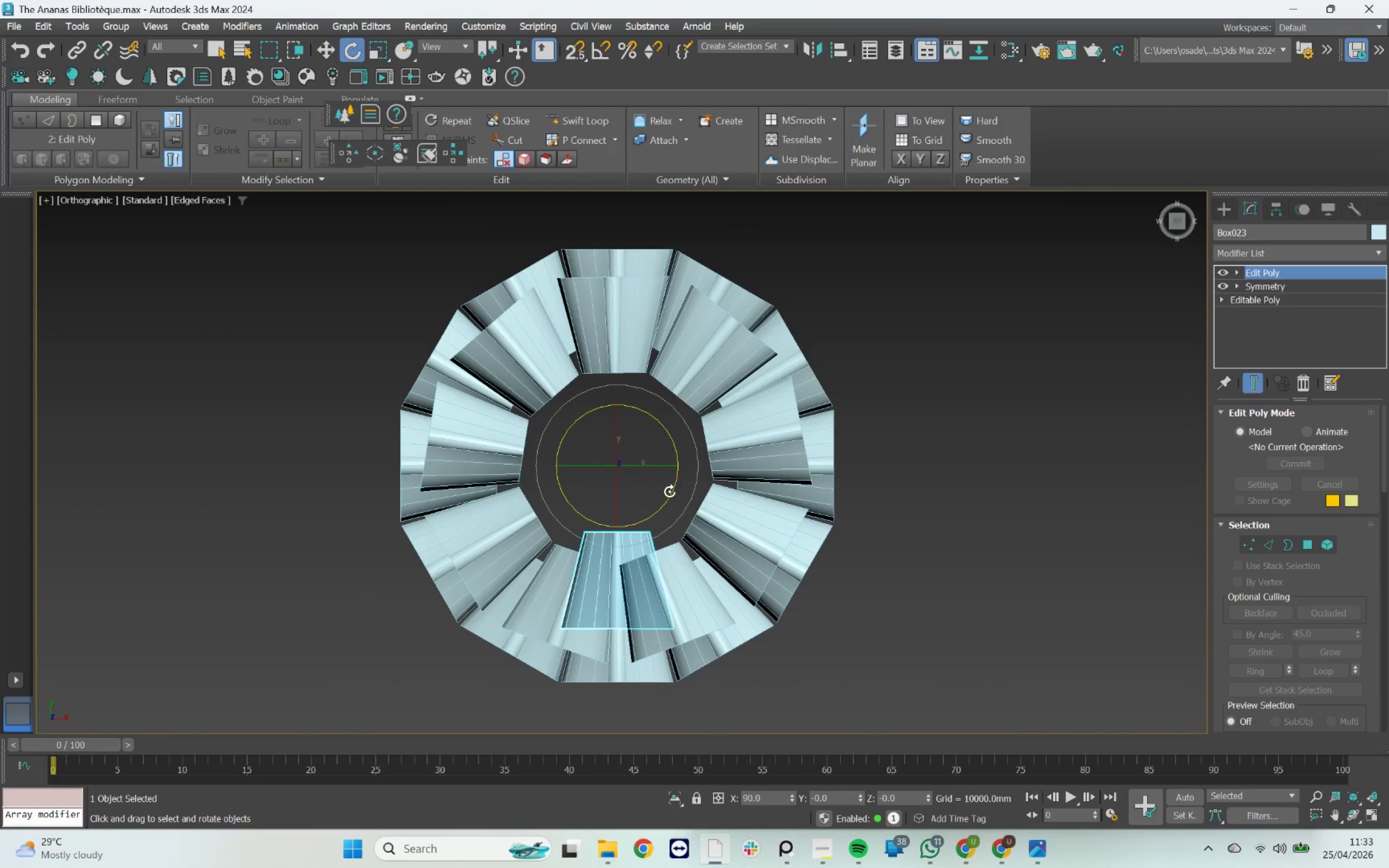 
hold_key(key=ShiftLeft, duration=1.26)
left_click_drag(start_coordinate=[670, 492], to_coordinate=[683, 460])
 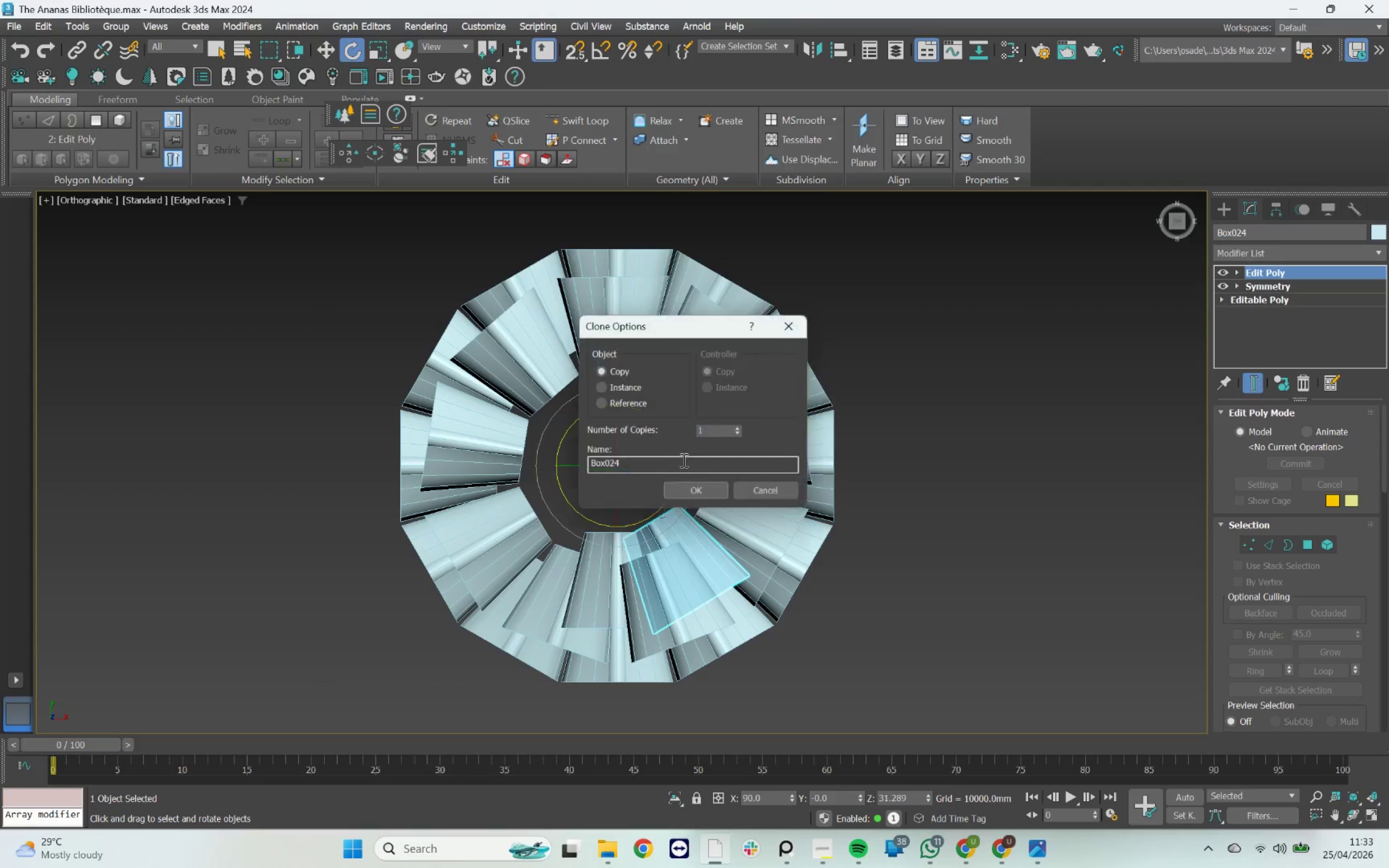 
key(Control+Z)
 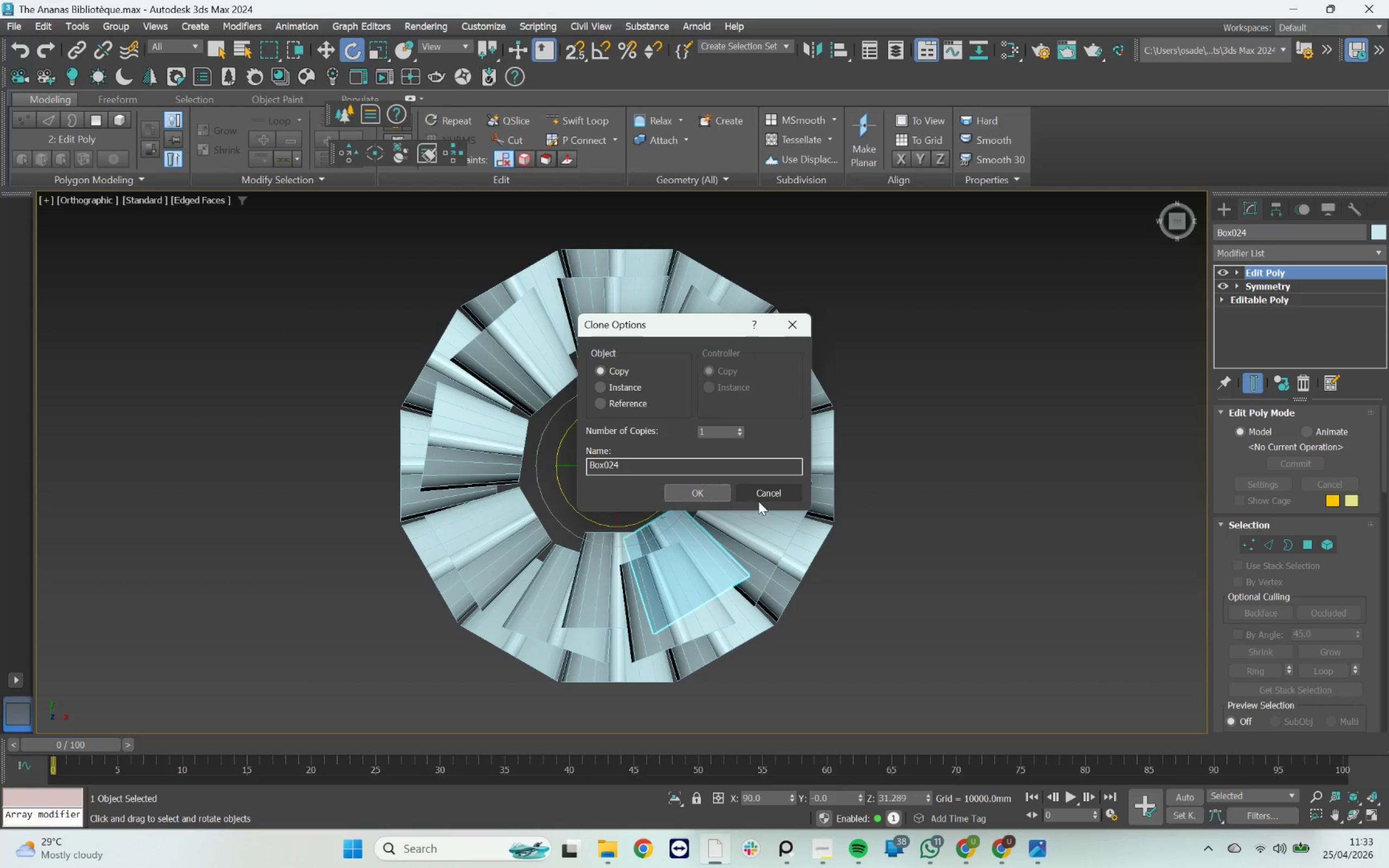 
left_click([759, 500])
 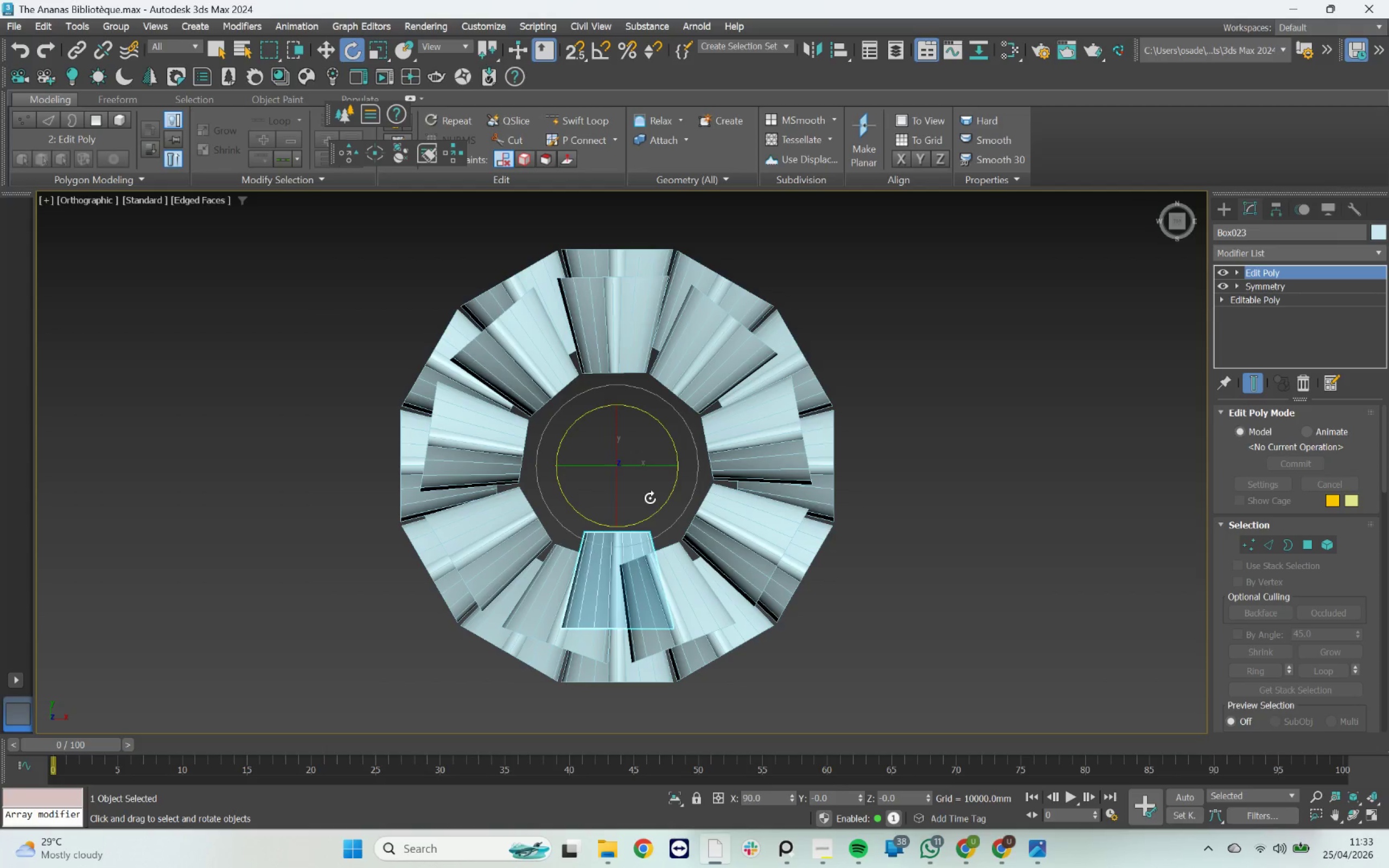 
key(A)
 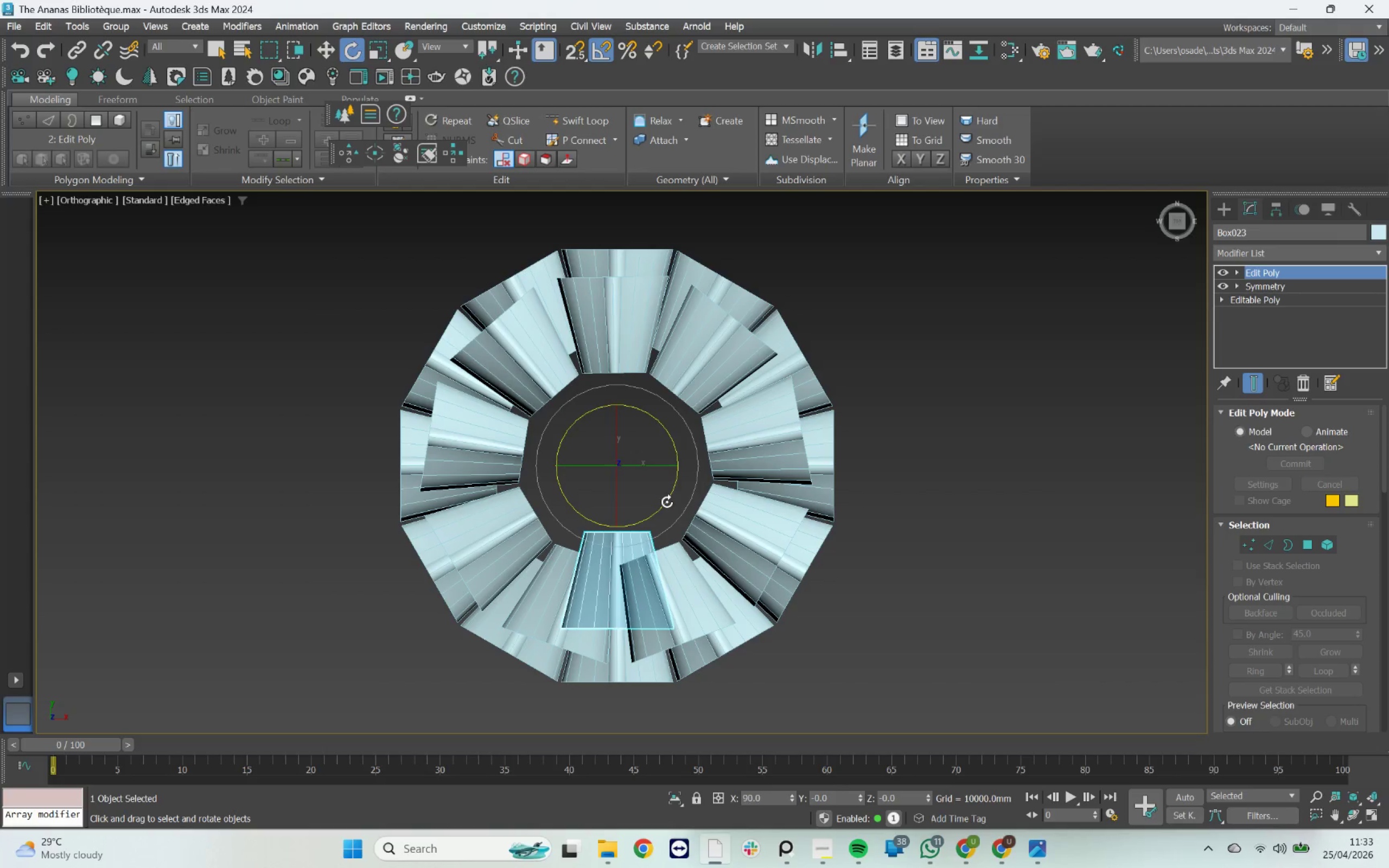 
hold_key(key=ShiftLeft, duration=1.69)
left_click_drag(start_coordinate=[667, 502], to_coordinate=[687, 482])
 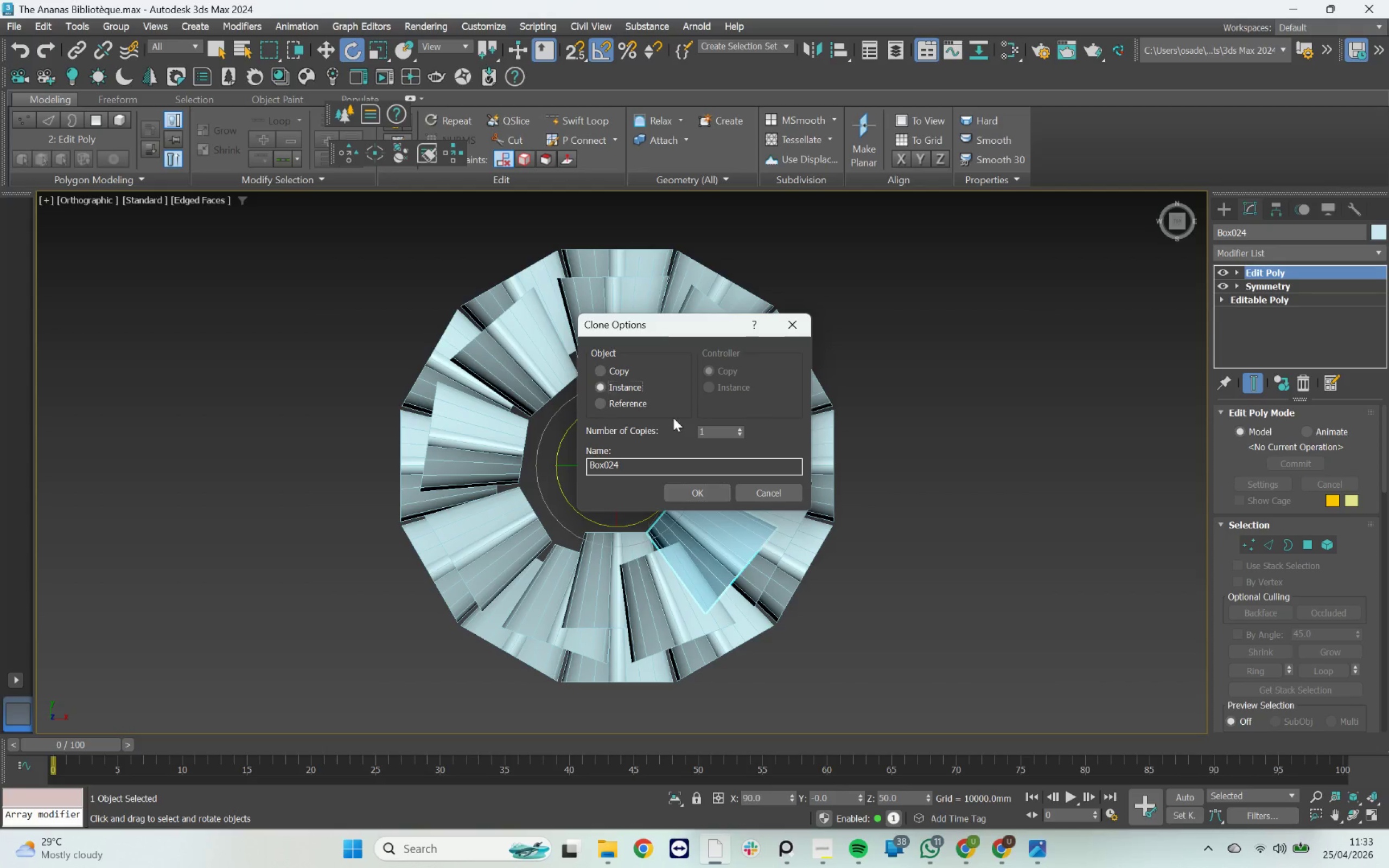 
left_click_drag(start_coordinate=[712, 435], to_coordinate=[685, 432])
 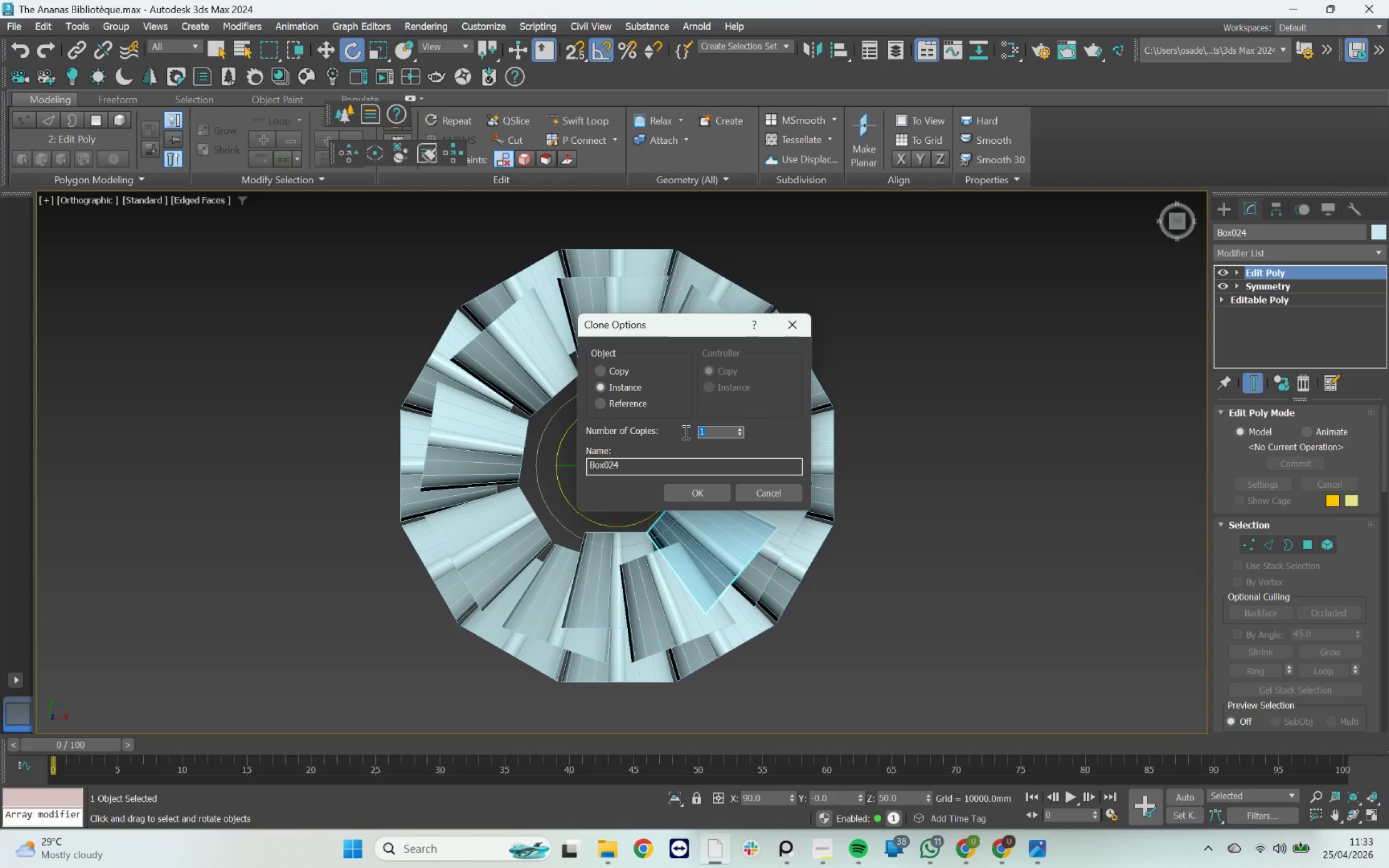 
key(5)
 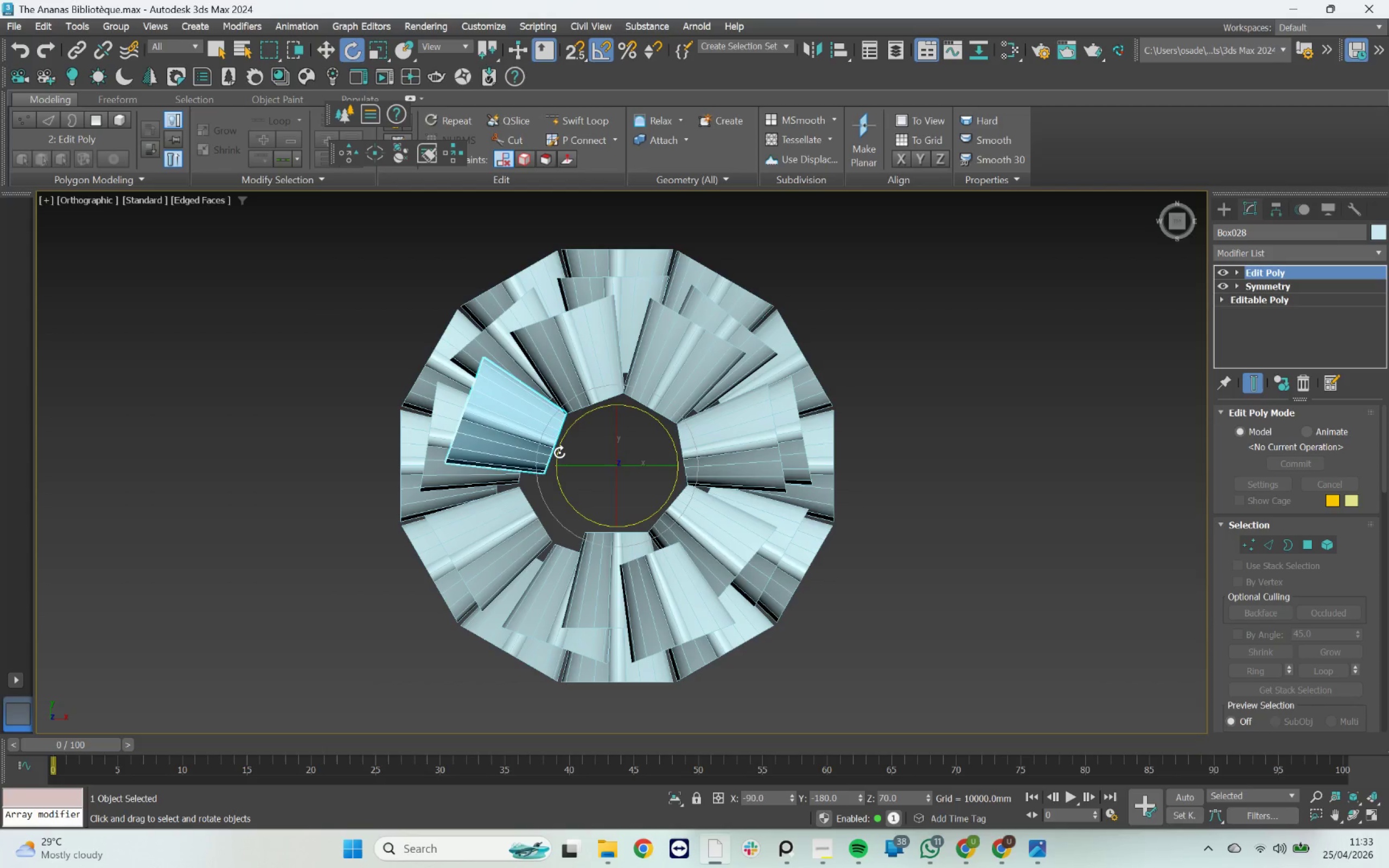 
hold_key(key=ShiftLeft, duration=2.73)
left_click_drag(start_coordinate=[559, 452], to_coordinate=[564, 483])
 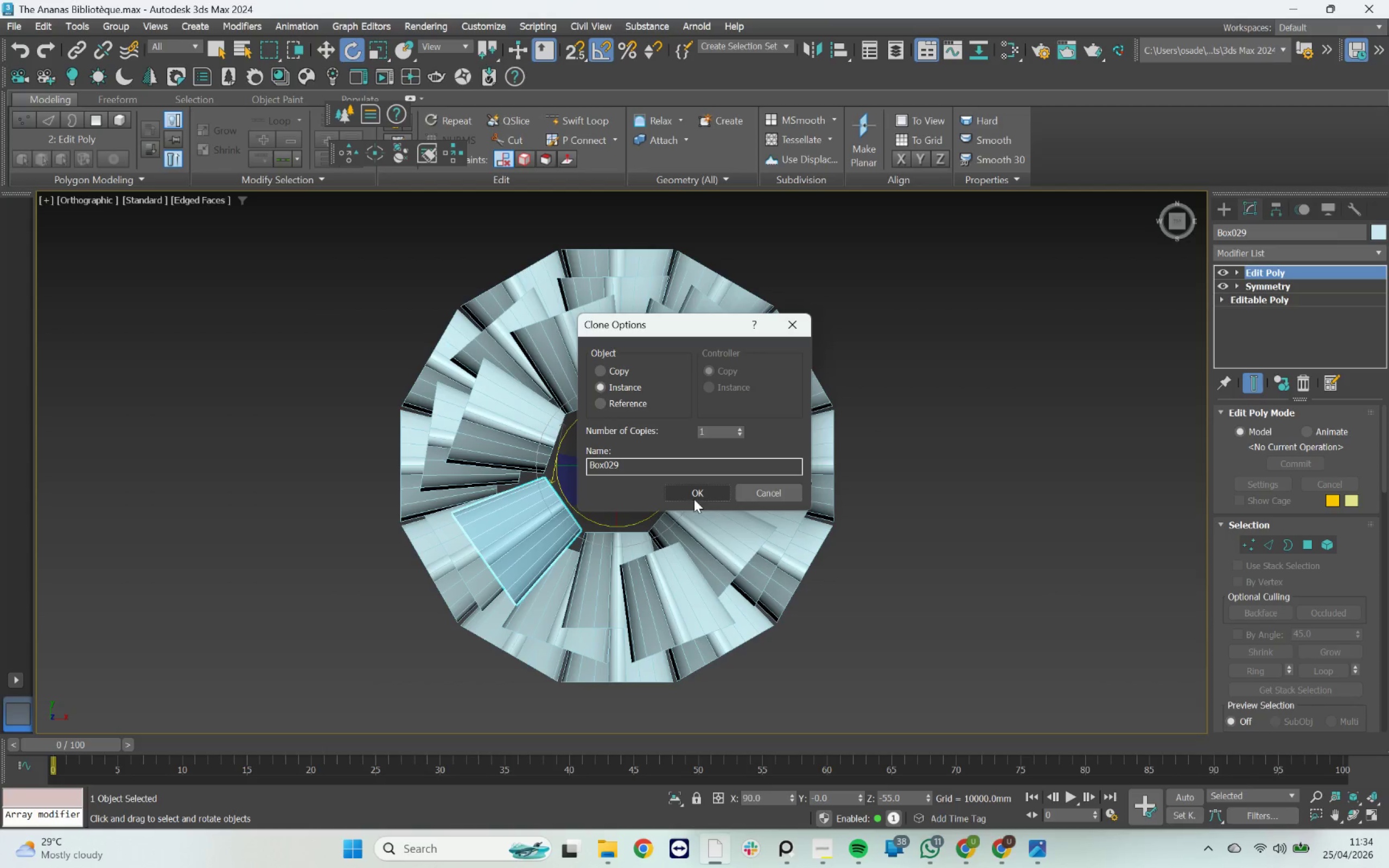 
left_click([694, 498])
 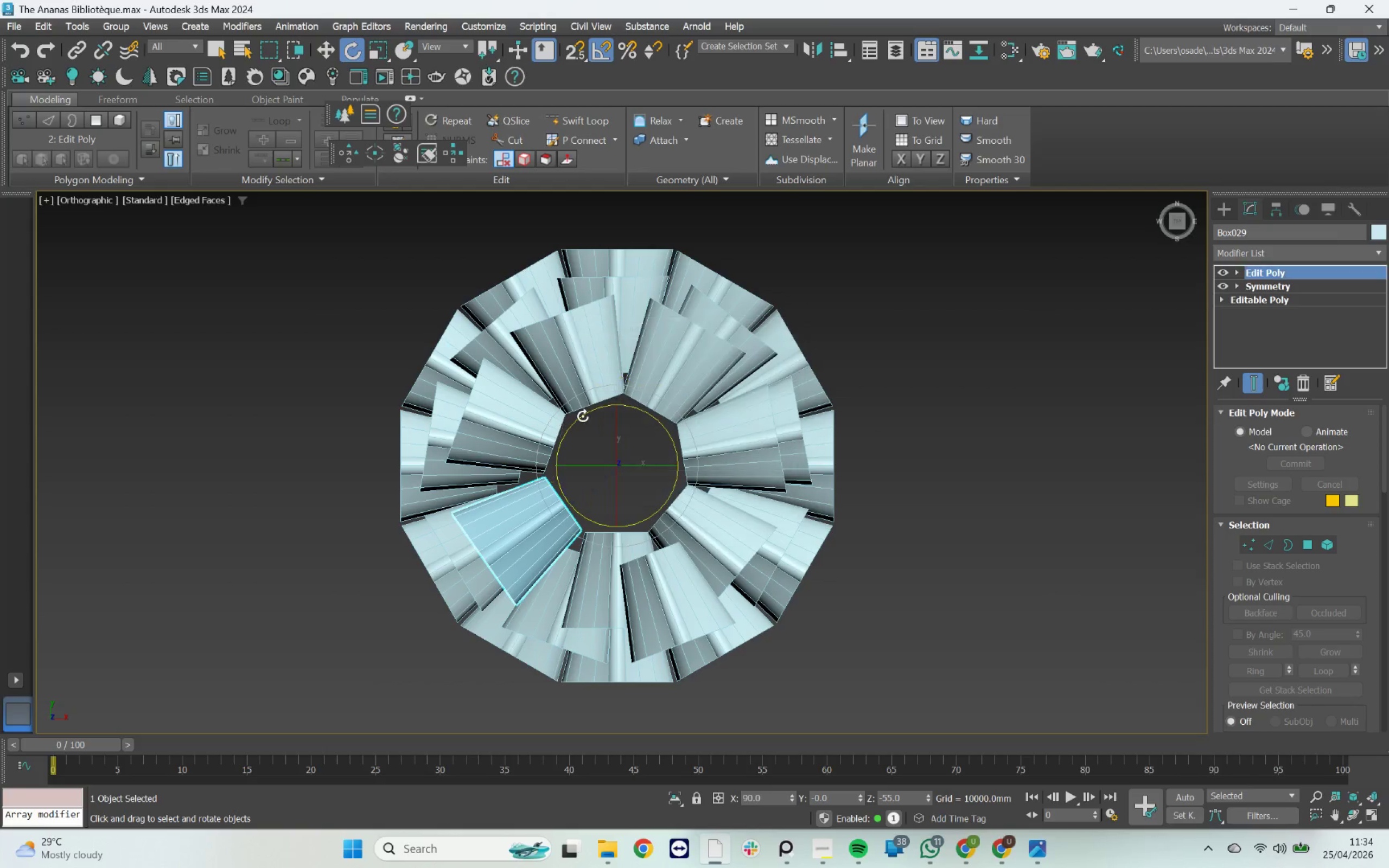 
scroll: coordinate [583, 416], scroll_direction: up, amount: 3.0
 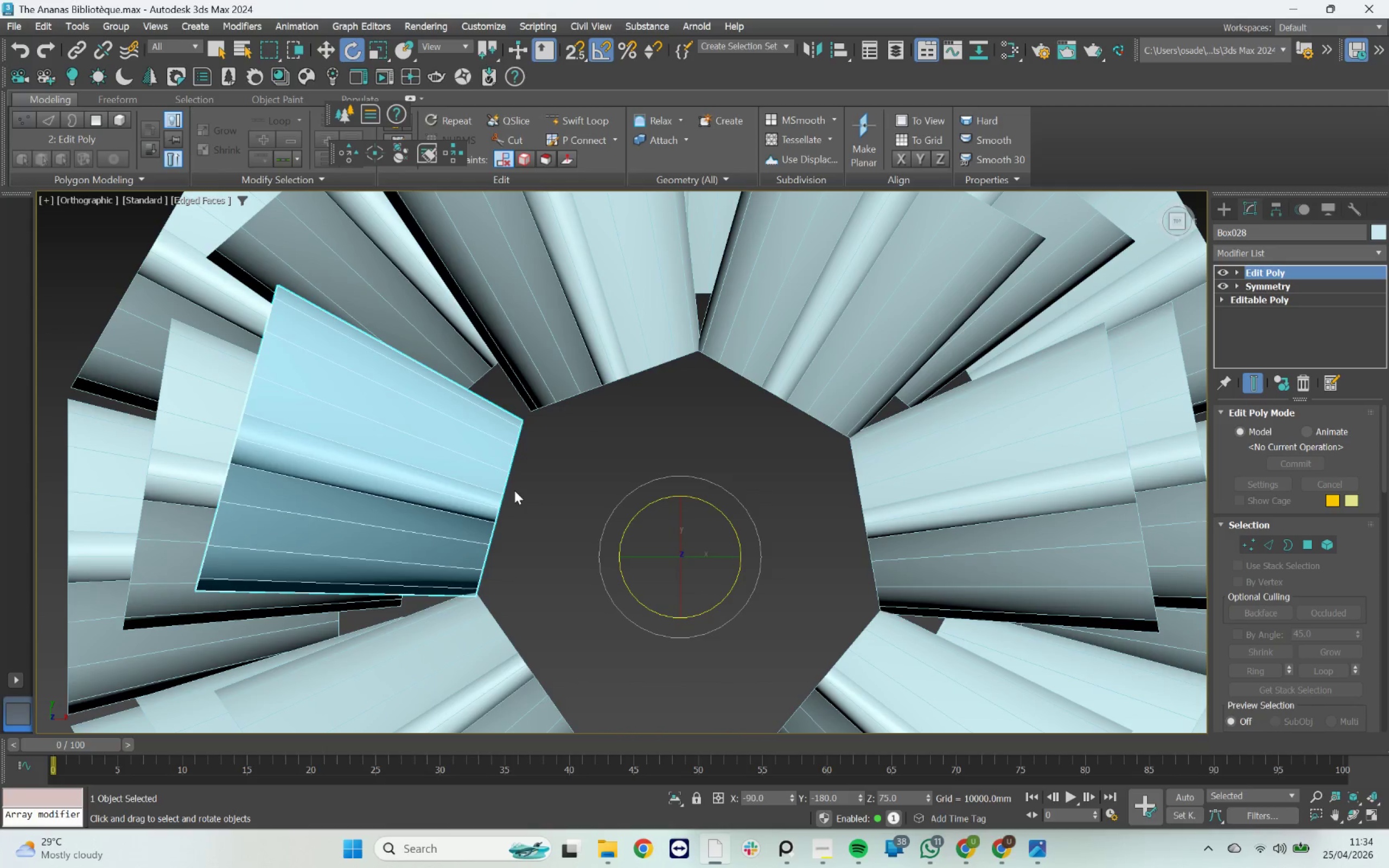 
key(A)
 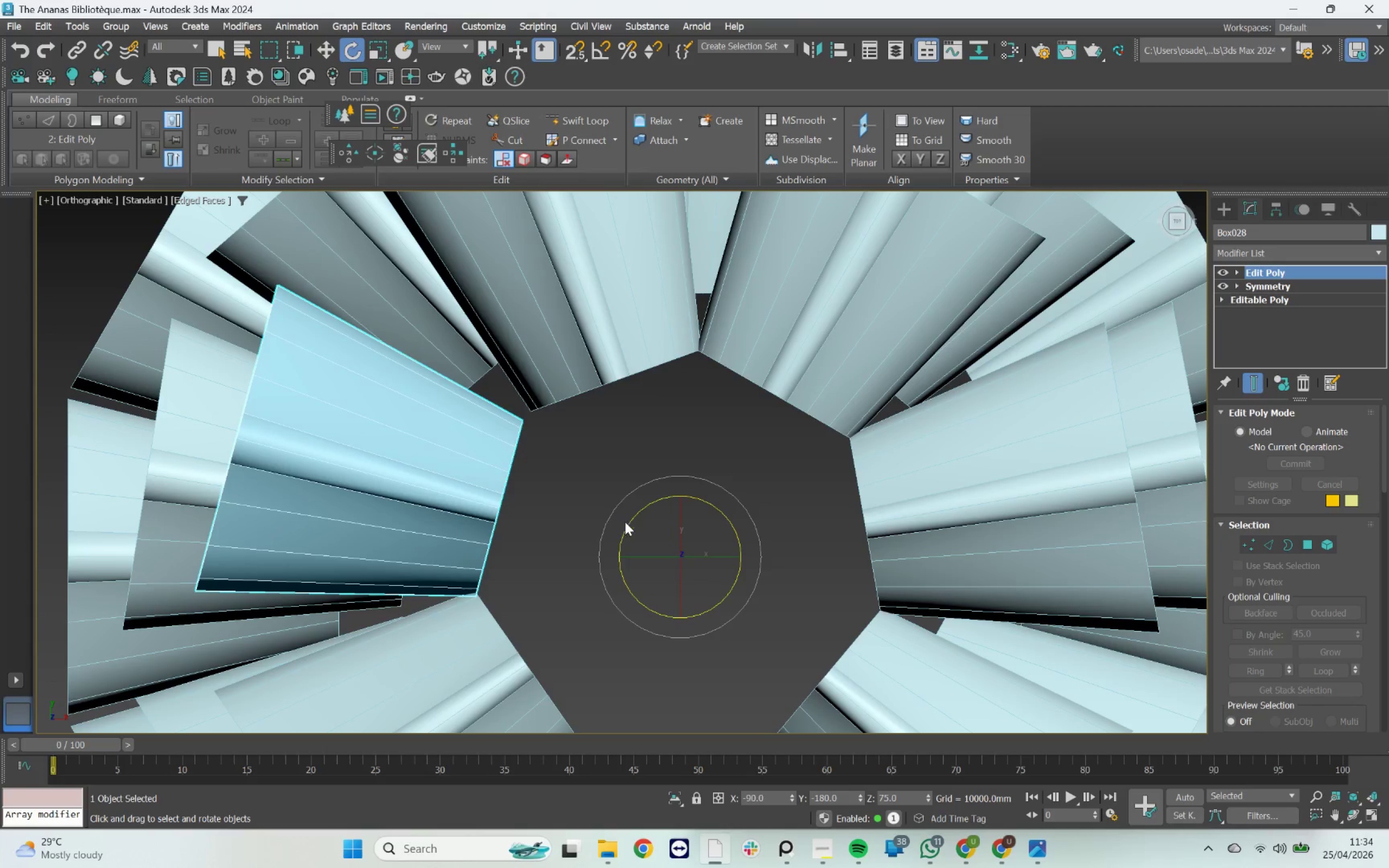 
left_click_drag(start_coordinate=[626, 523], to_coordinate=[624, 518])
 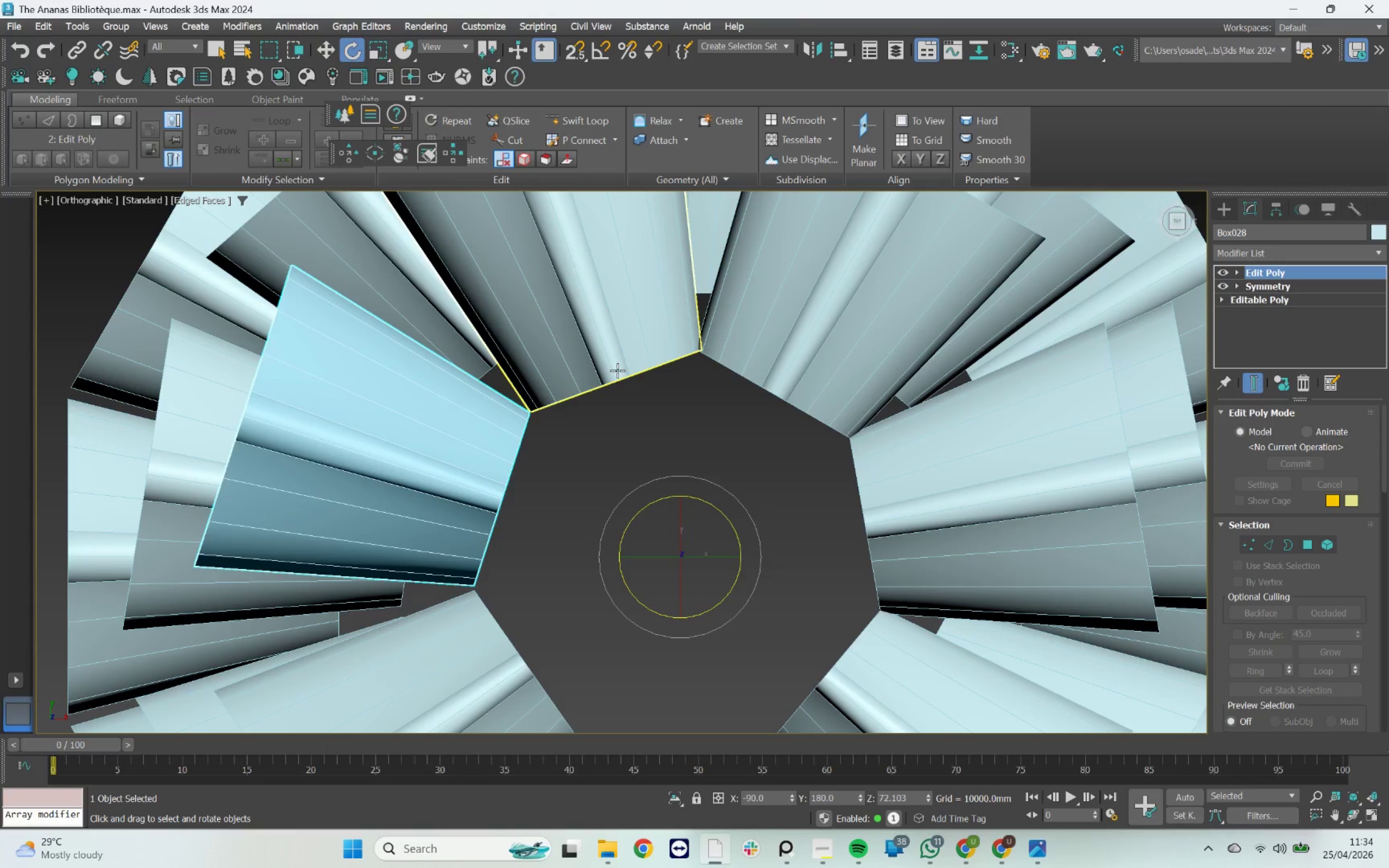 
left_click([617, 371])
 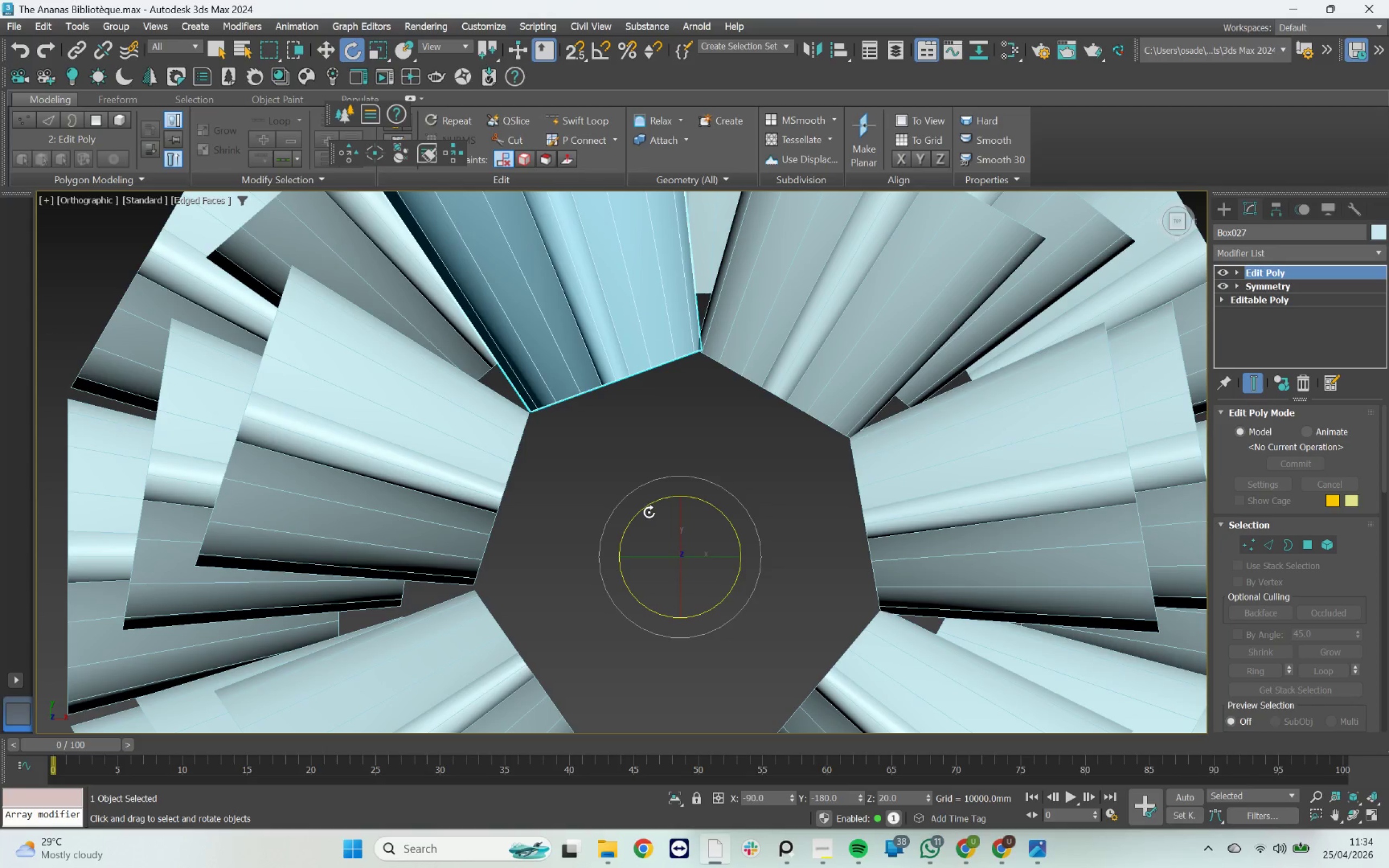 
left_click_drag(start_coordinate=[647, 510], to_coordinate=[644, 510])
 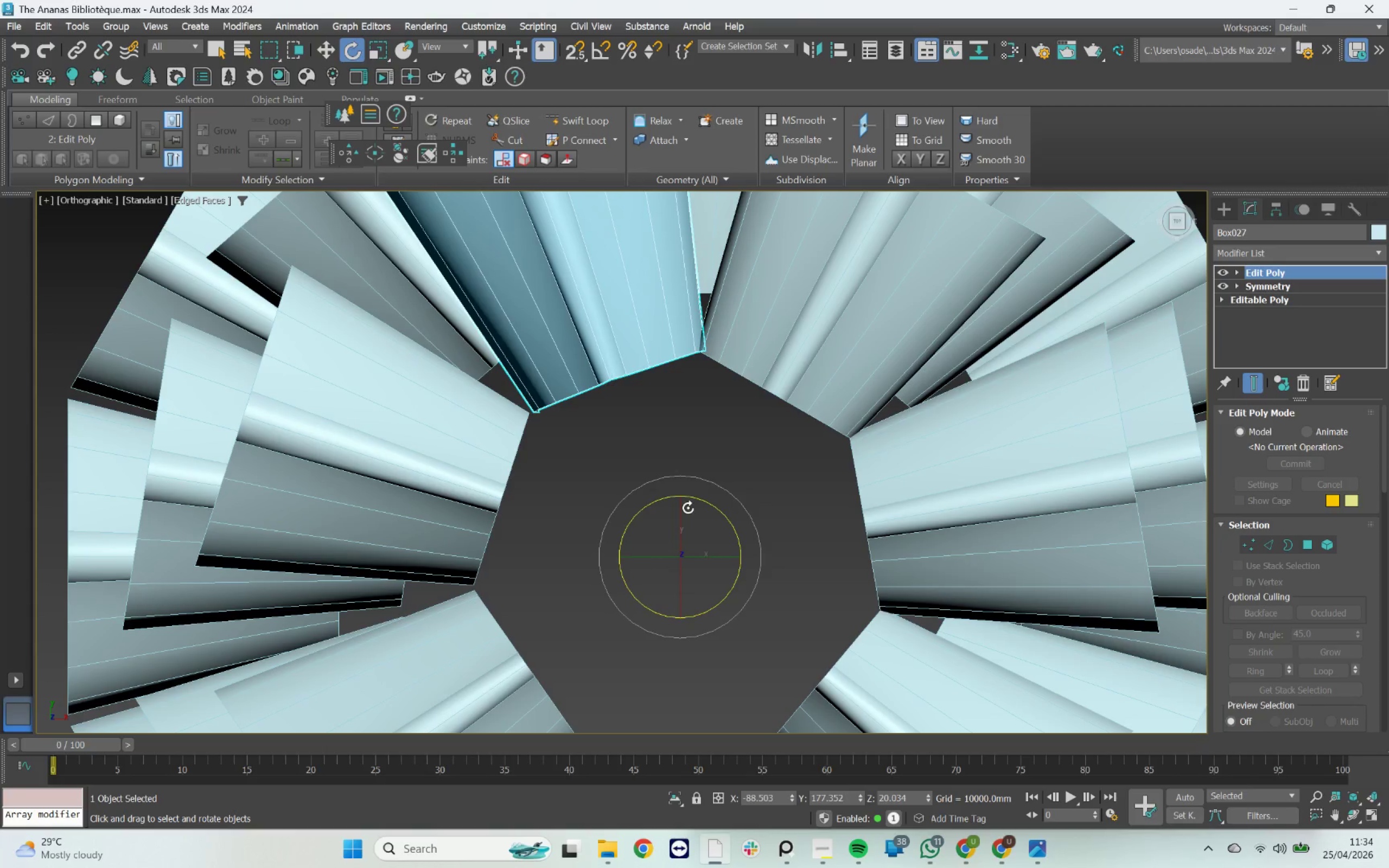 
key(Control+ControlLeft)
 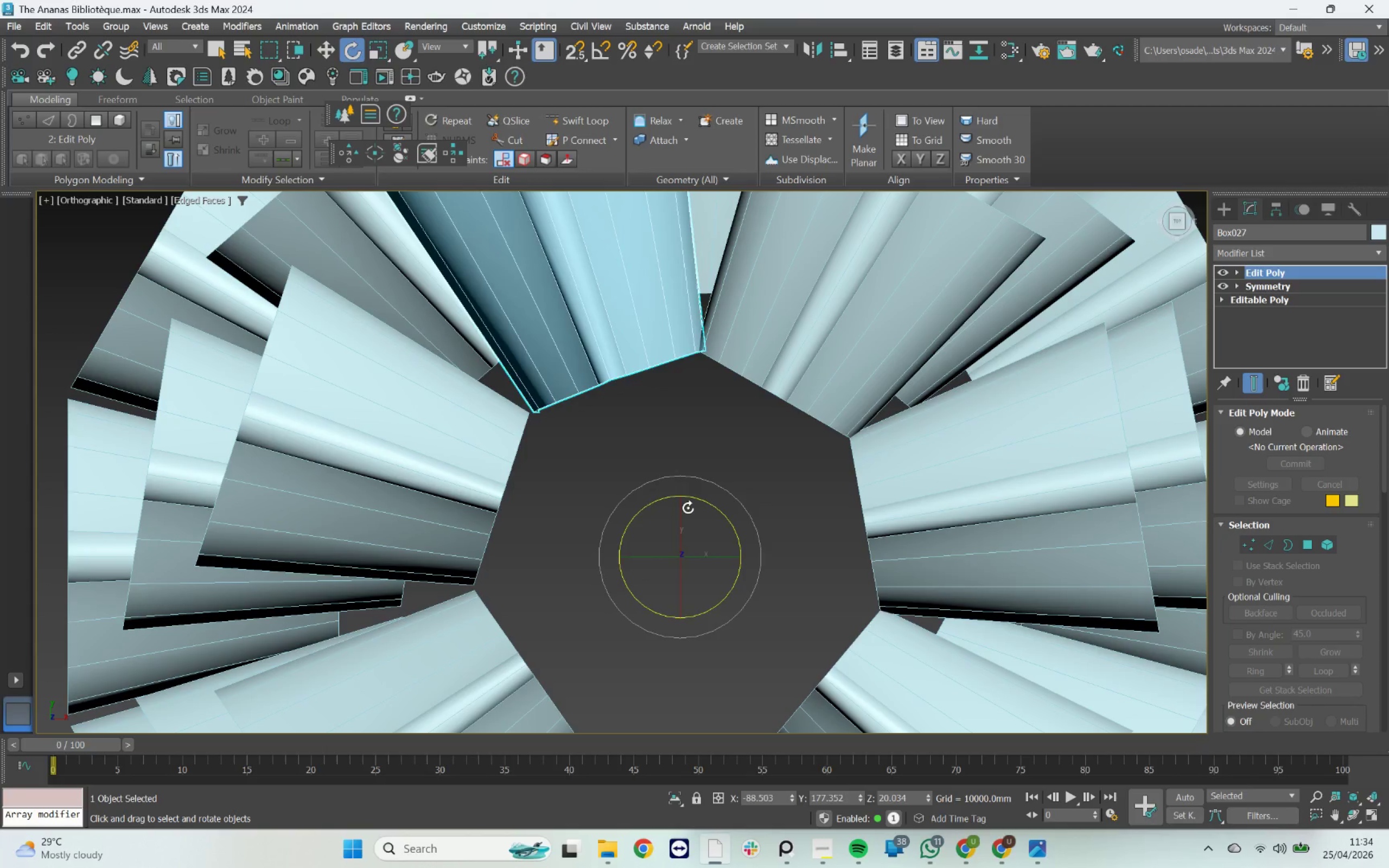 
key(Control+Z)
 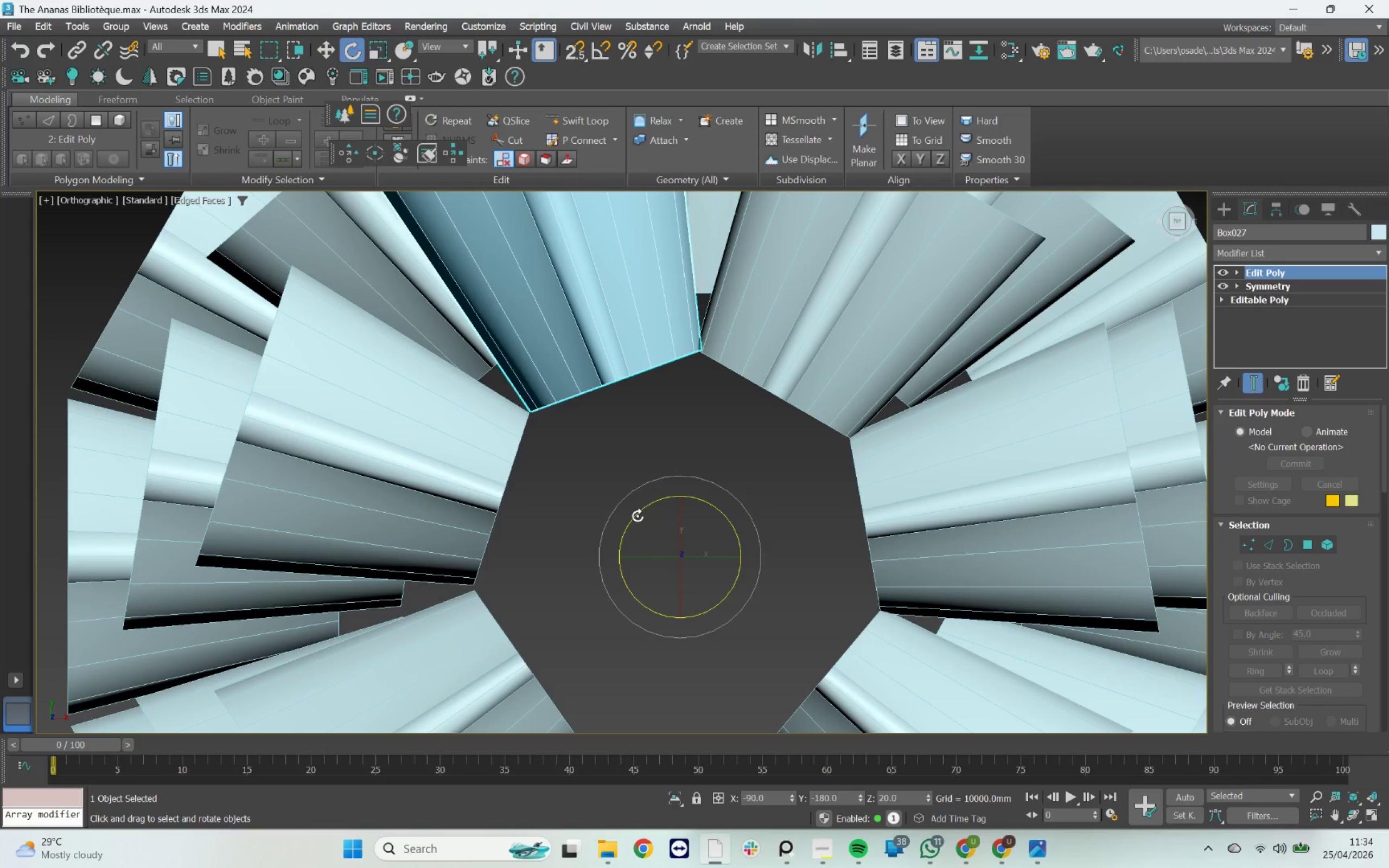 
left_click_drag(start_coordinate=[637, 515], to_coordinate=[631, 512])
 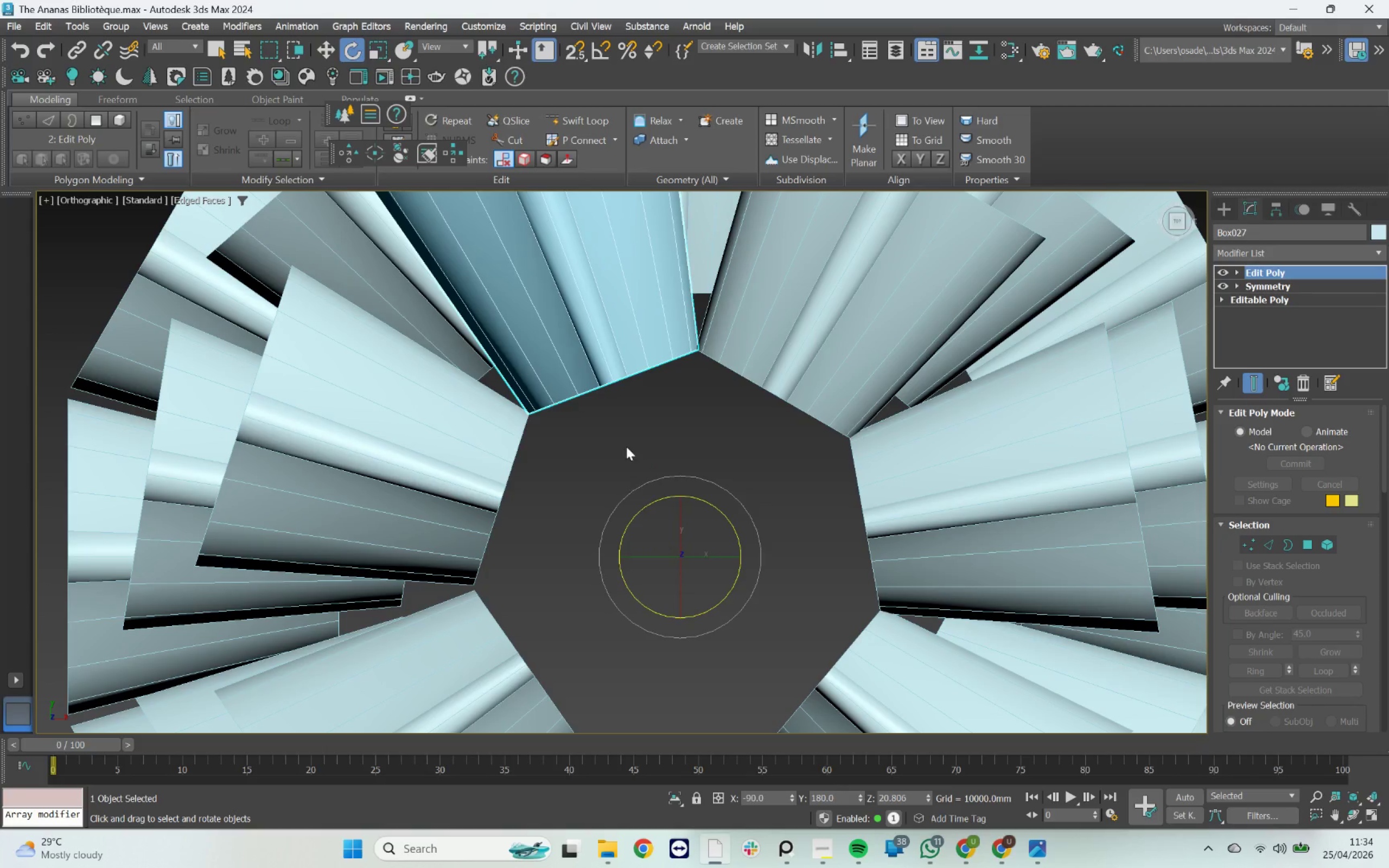 
left_click([626, 444])
 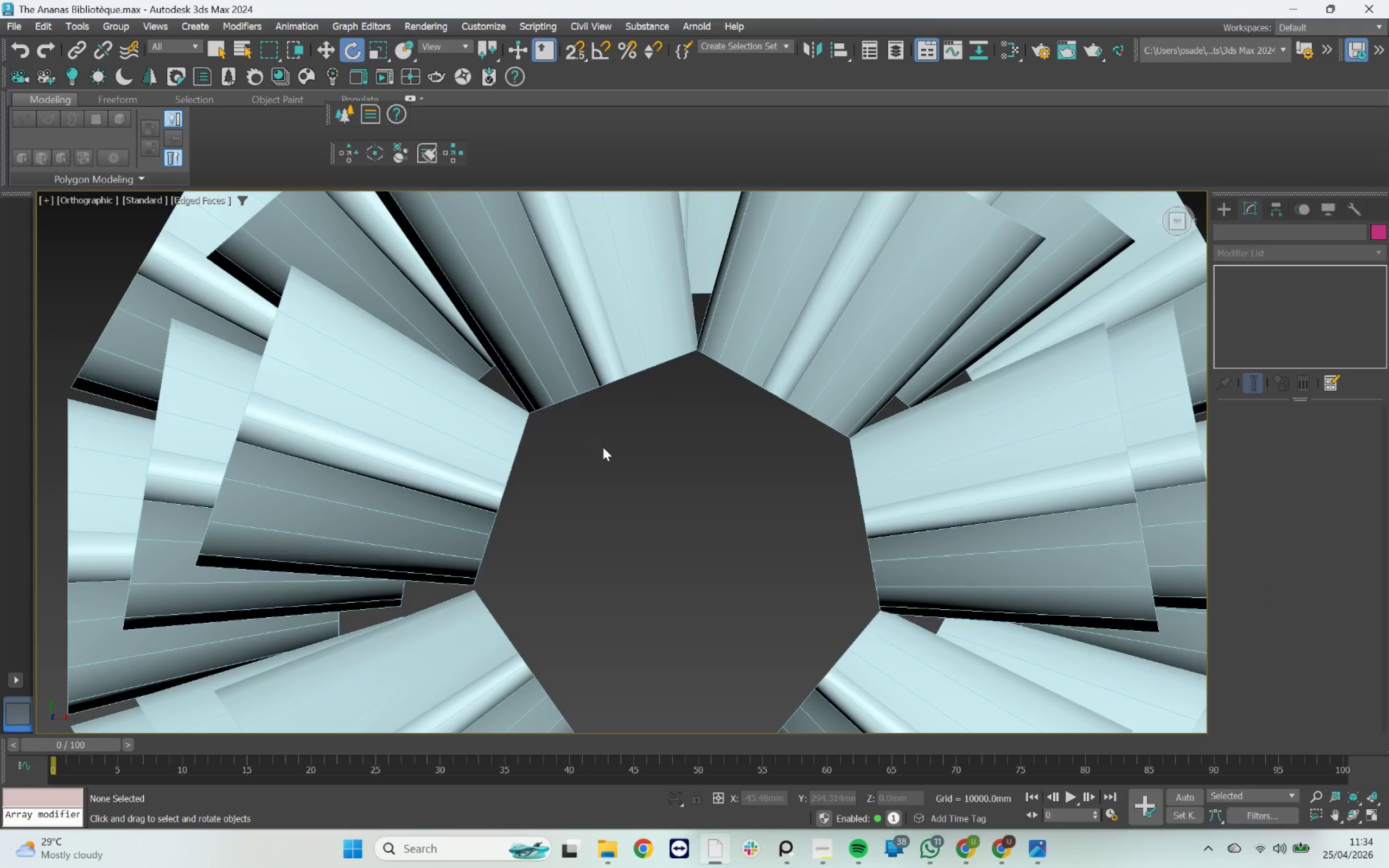 
scroll: coordinate [601, 447], scroll_direction: down, amount: 4.0
 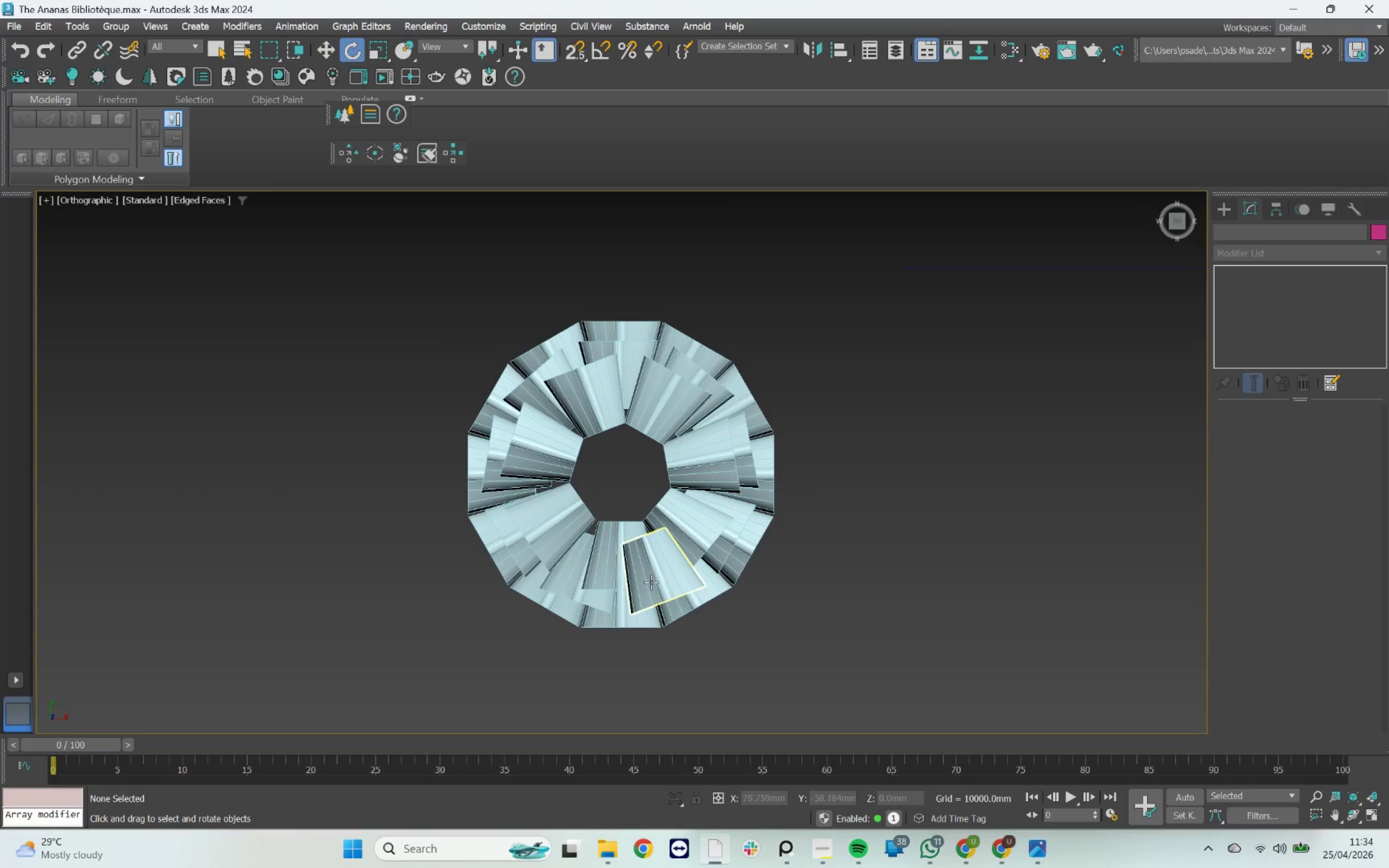 
left_click([658, 577])
 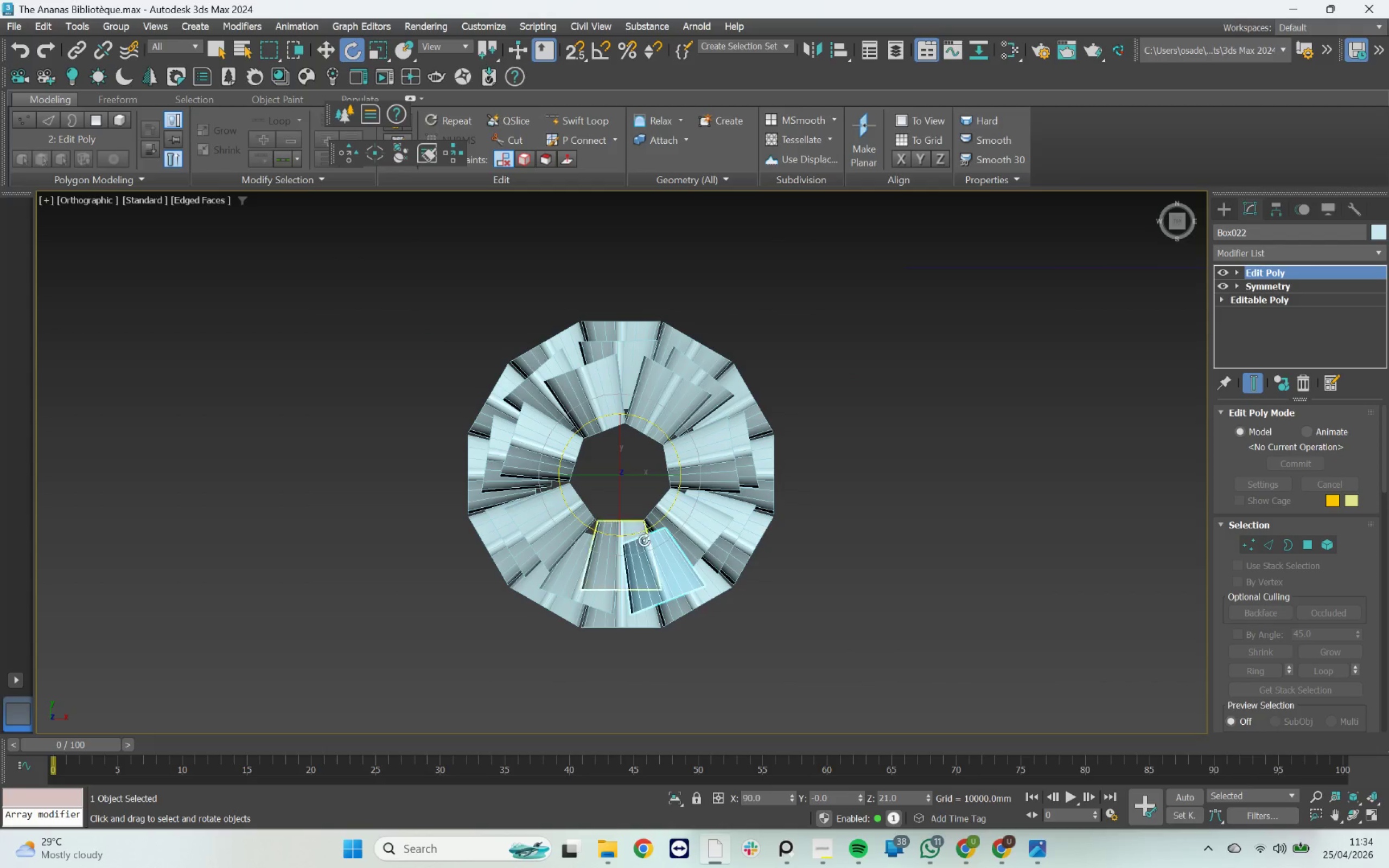 
scroll: coordinate [641, 547], scroll_direction: up, amount: 1.0
 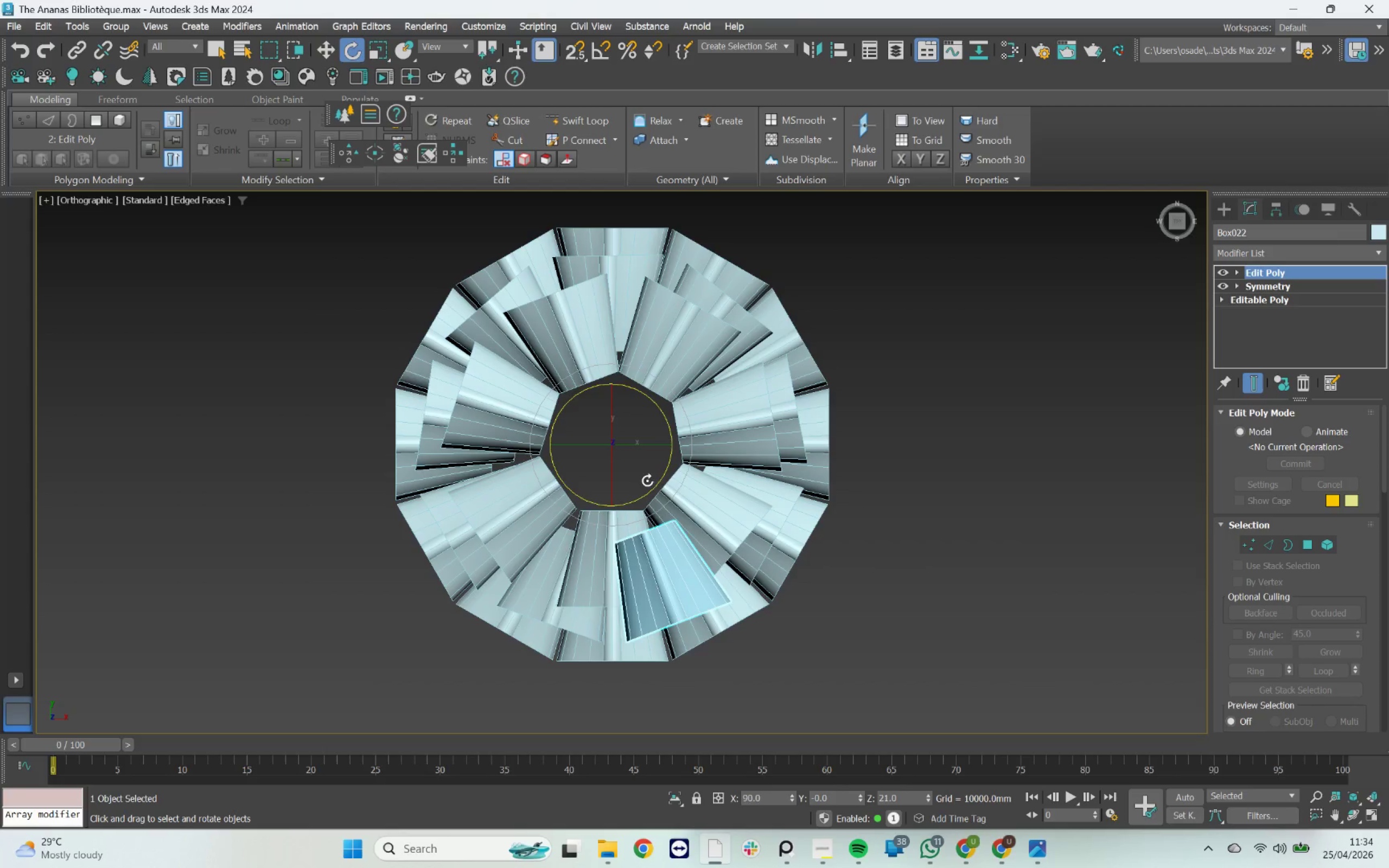 
key(W)
 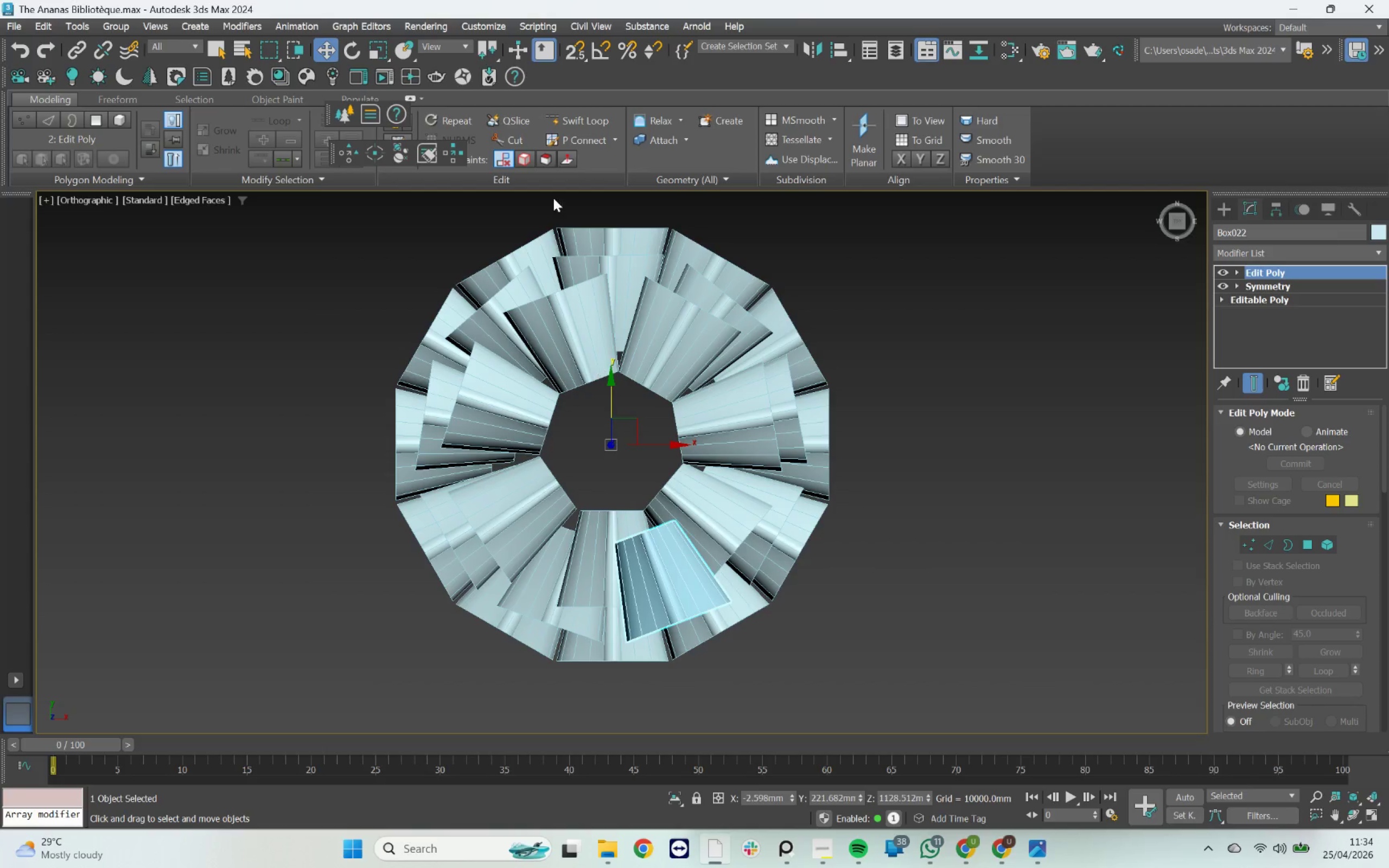 
left_click([454, 46])
 